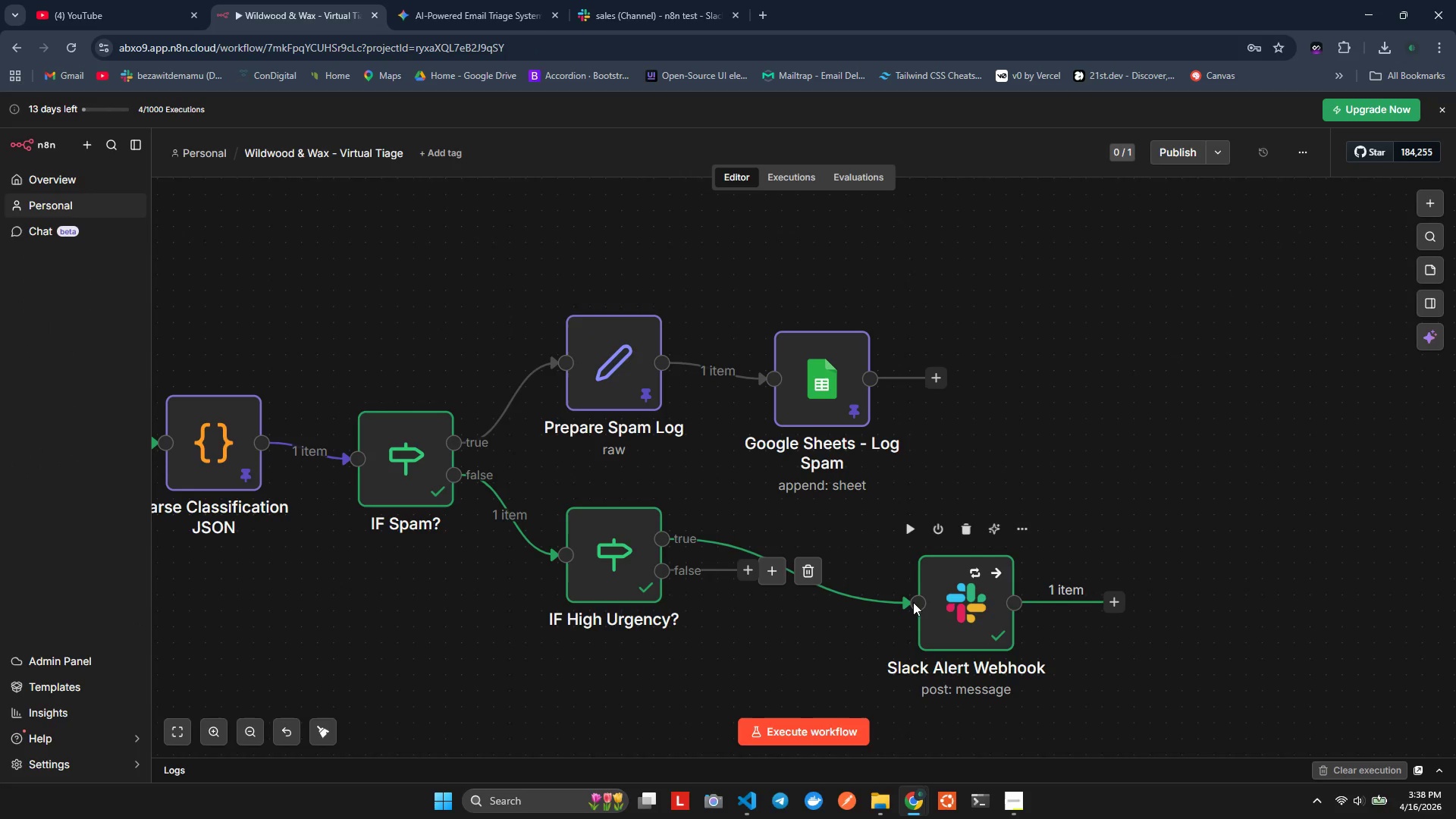 
left_click_drag(start_coordinate=[940, 601], to_coordinate=[1007, 601])
 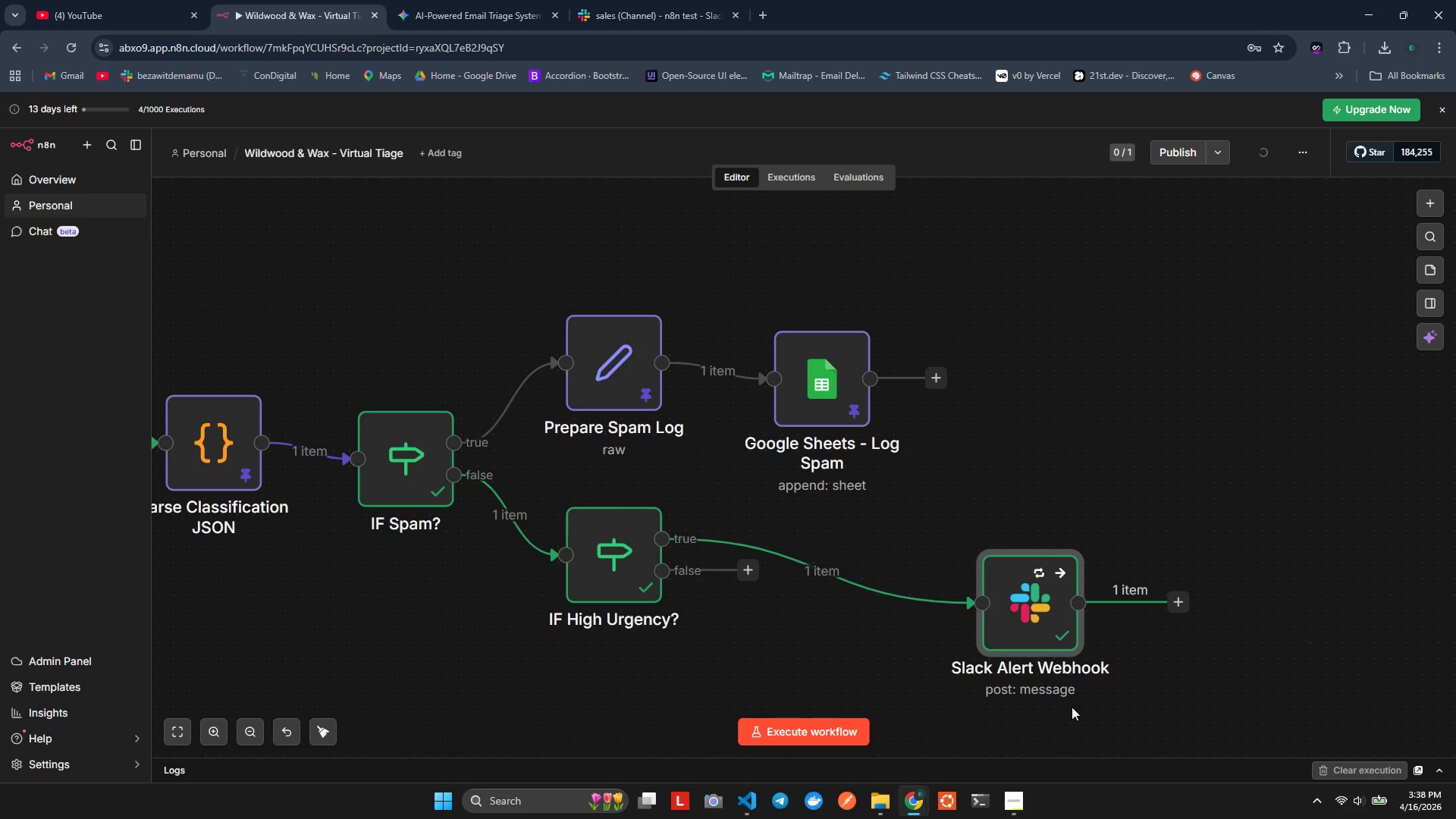 
left_click([829, 671])
 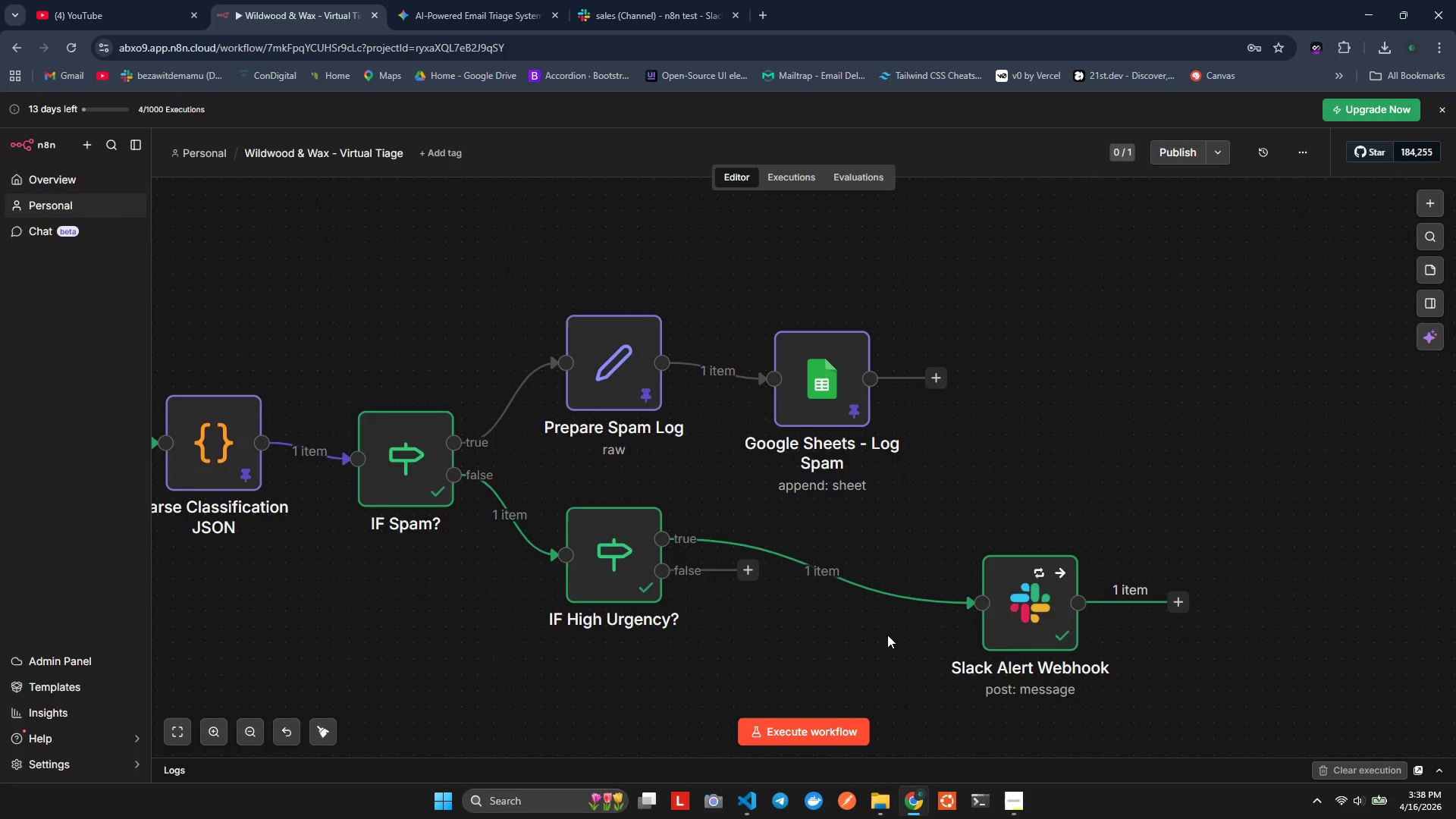 
scroll: coordinate [888, 635], scroll_direction: down, amount: 3.0
 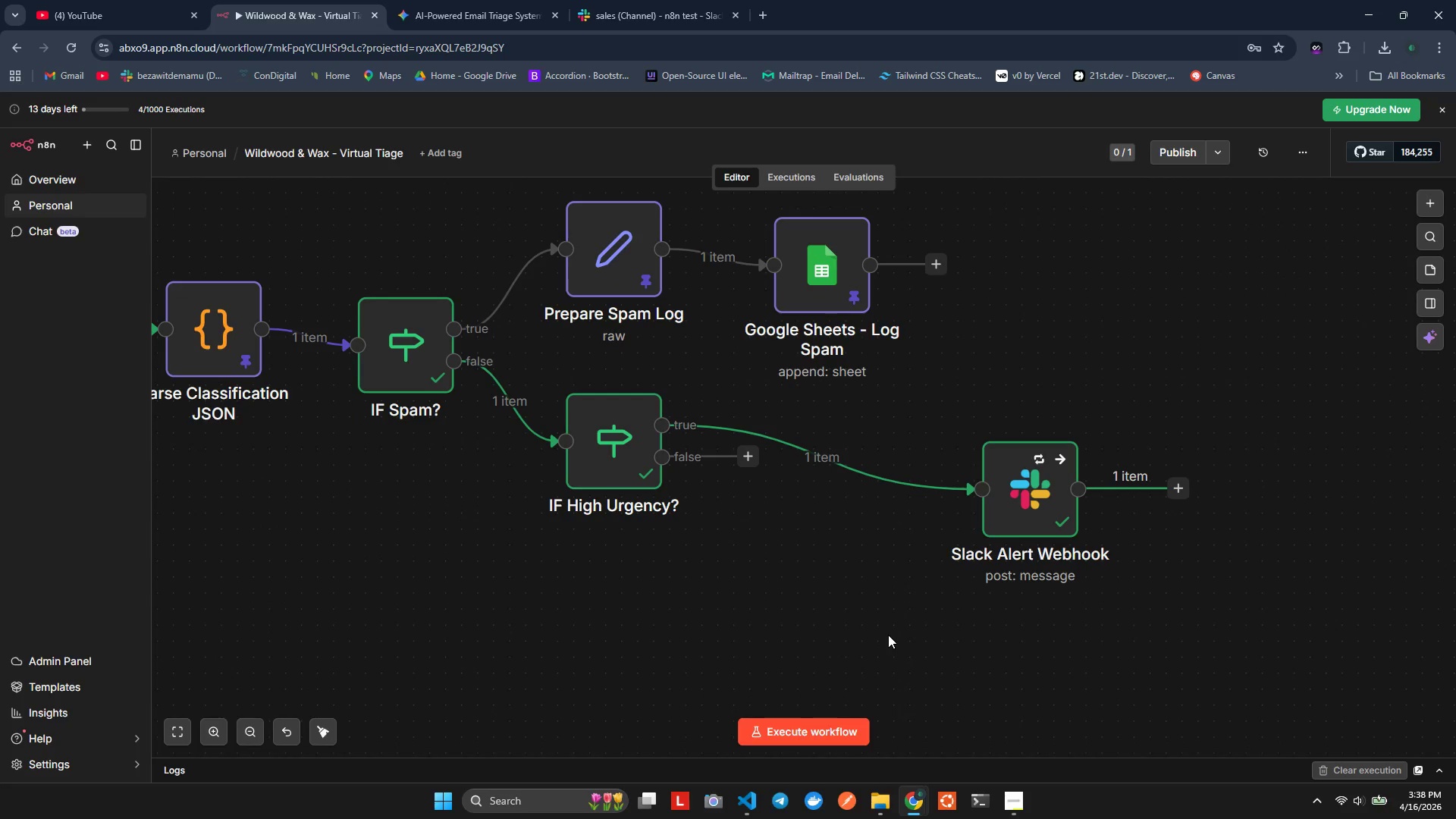 
wait(8.07)
 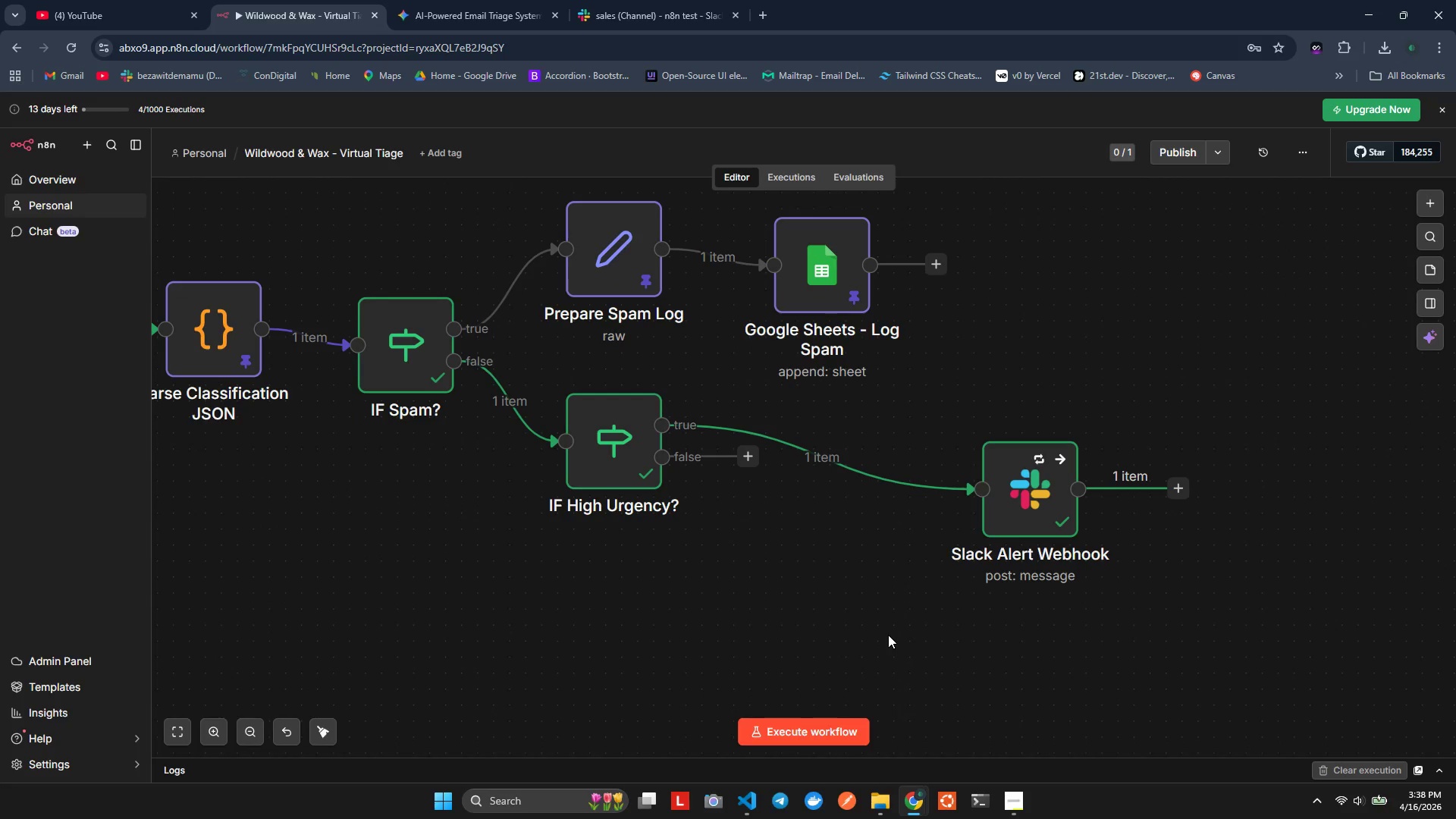 
scroll: coordinate [863, 635], scroll_direction: up, amount: 3.0
 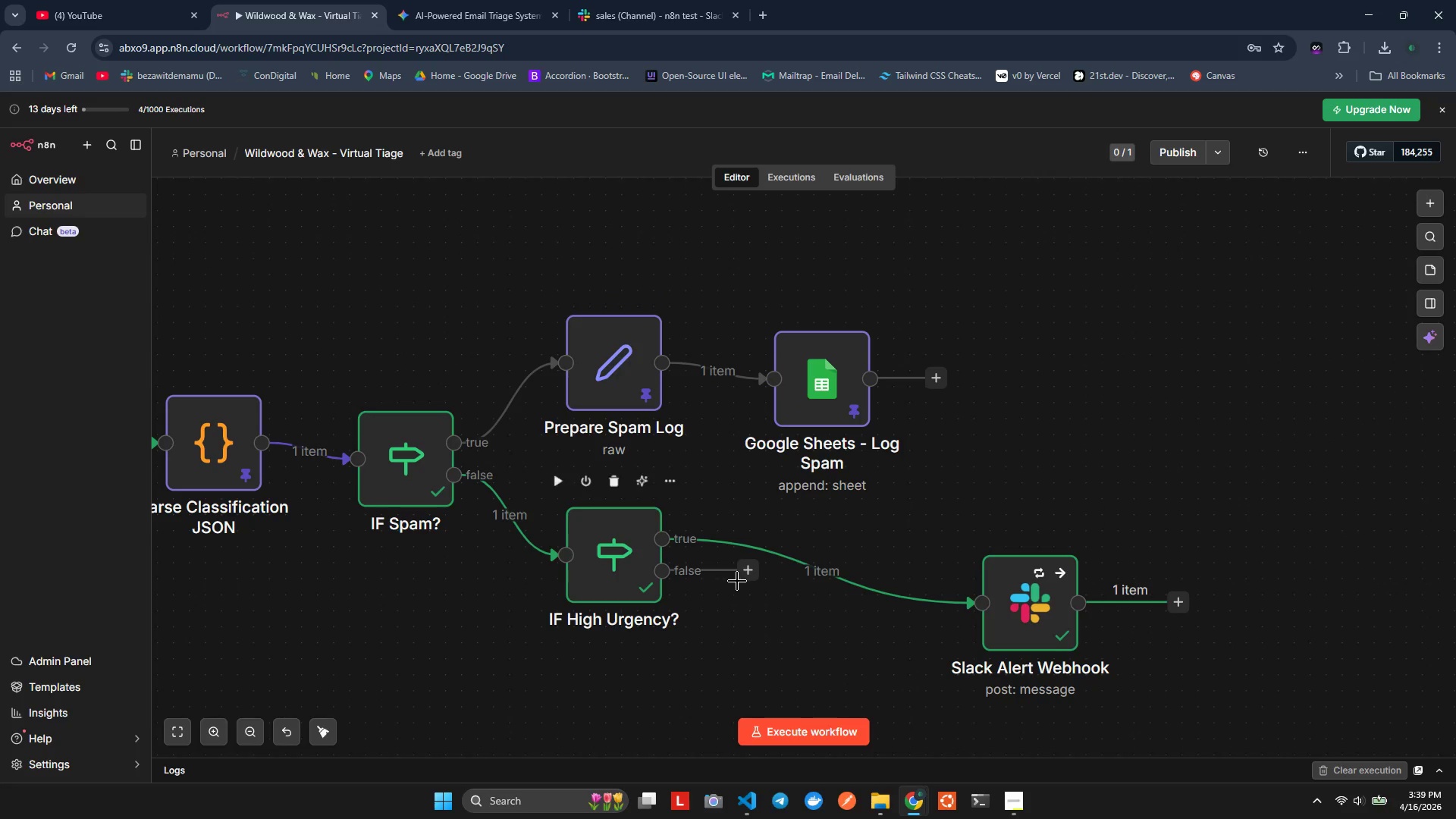 
left_click_drag(start_coordinate=[748, 571], to_coordinate=[752, 582])
 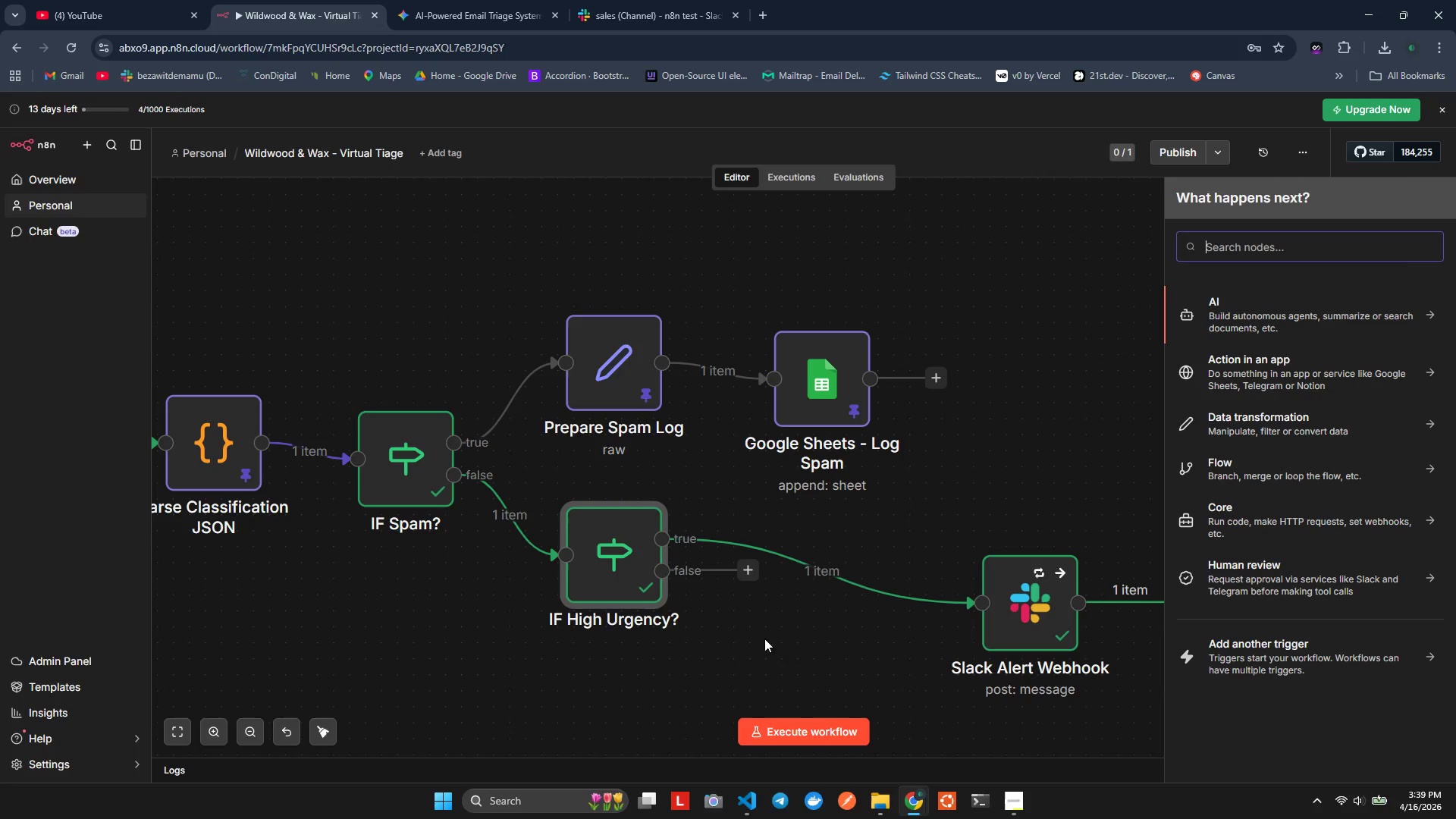 
left_click([752, 582])
 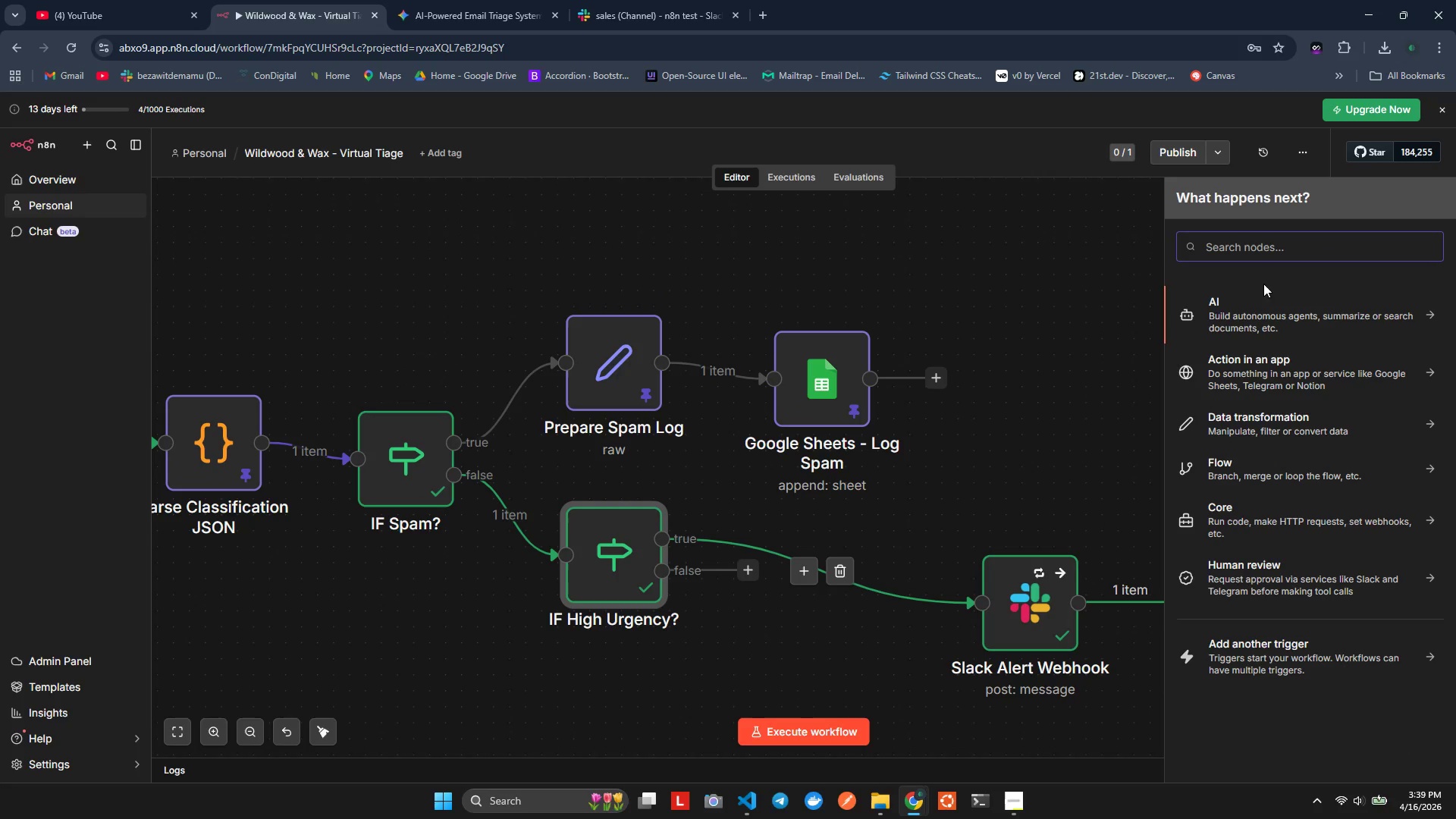 
left_click([1095, 320])
 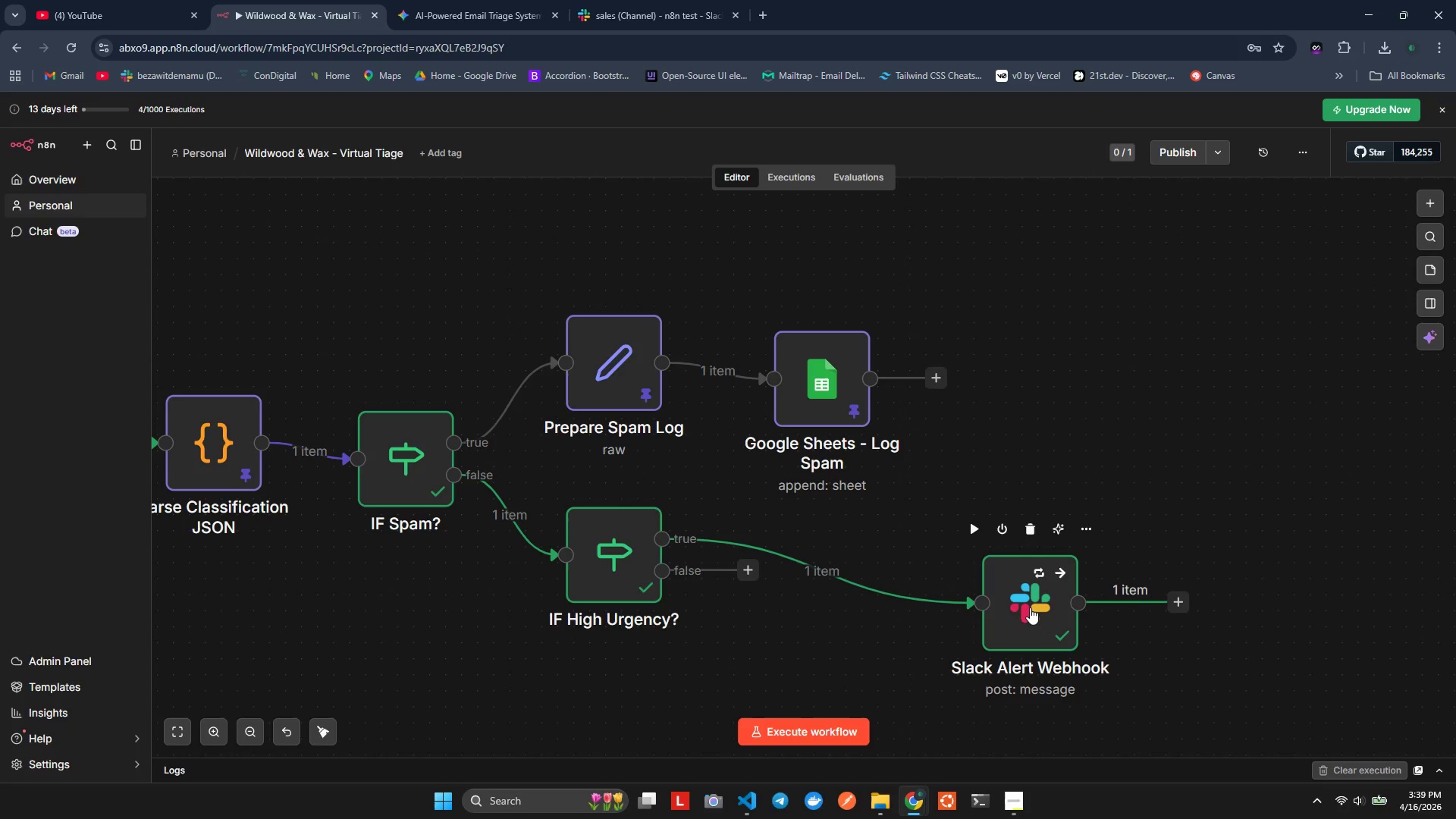 
wait(9.94)
 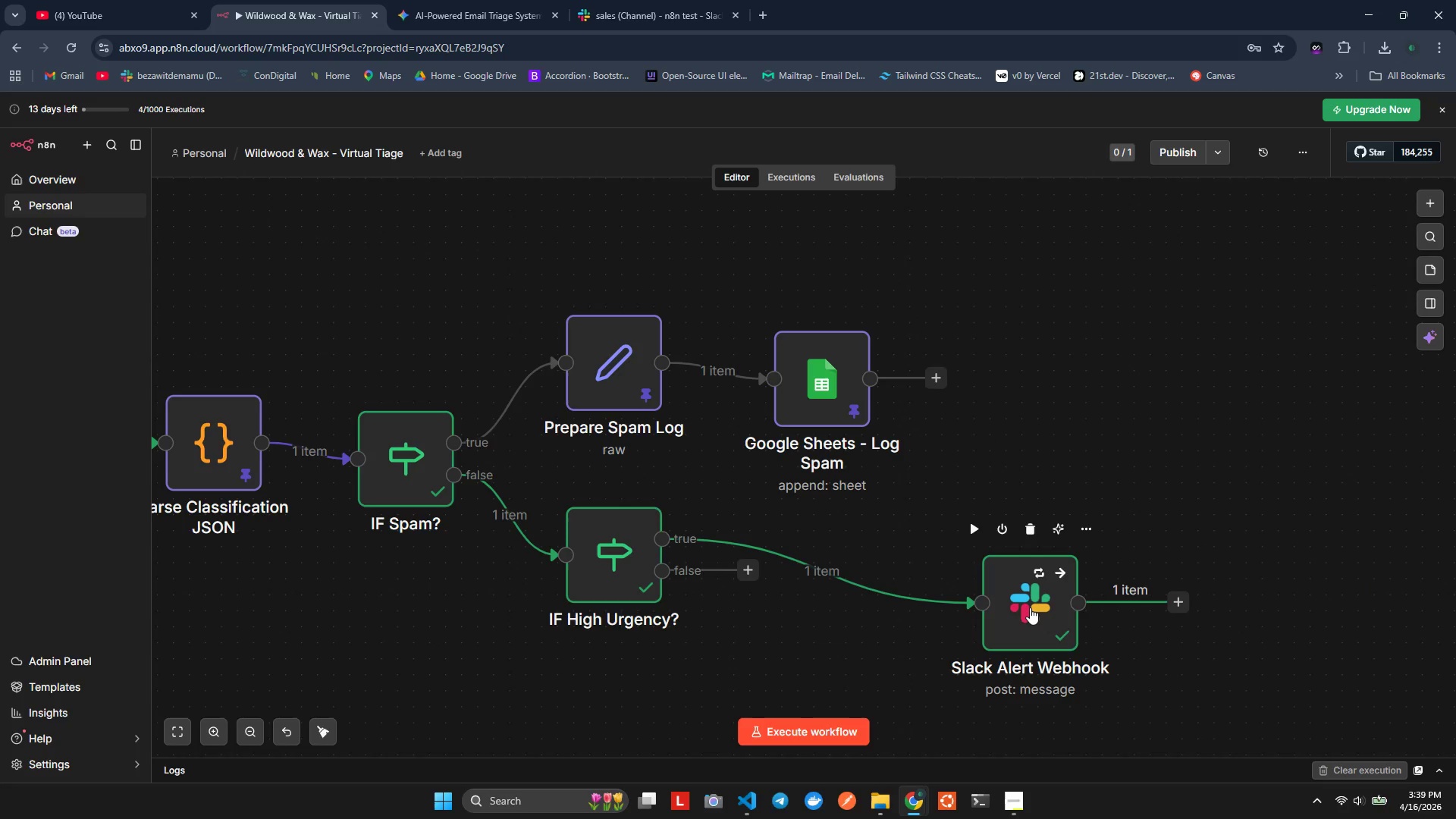 
left_click([138, 429])
 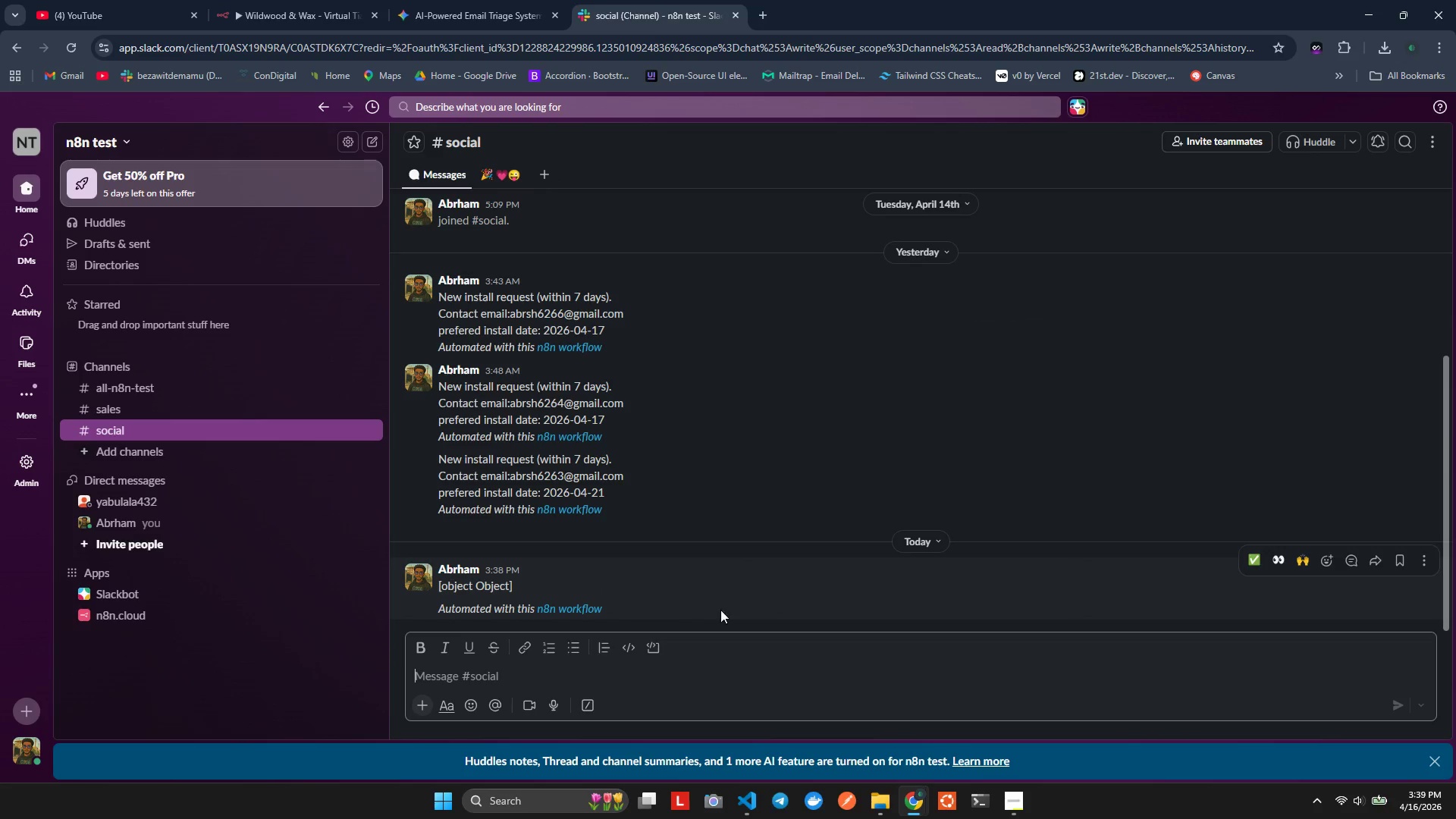 
key(Alt+AltLeft)
 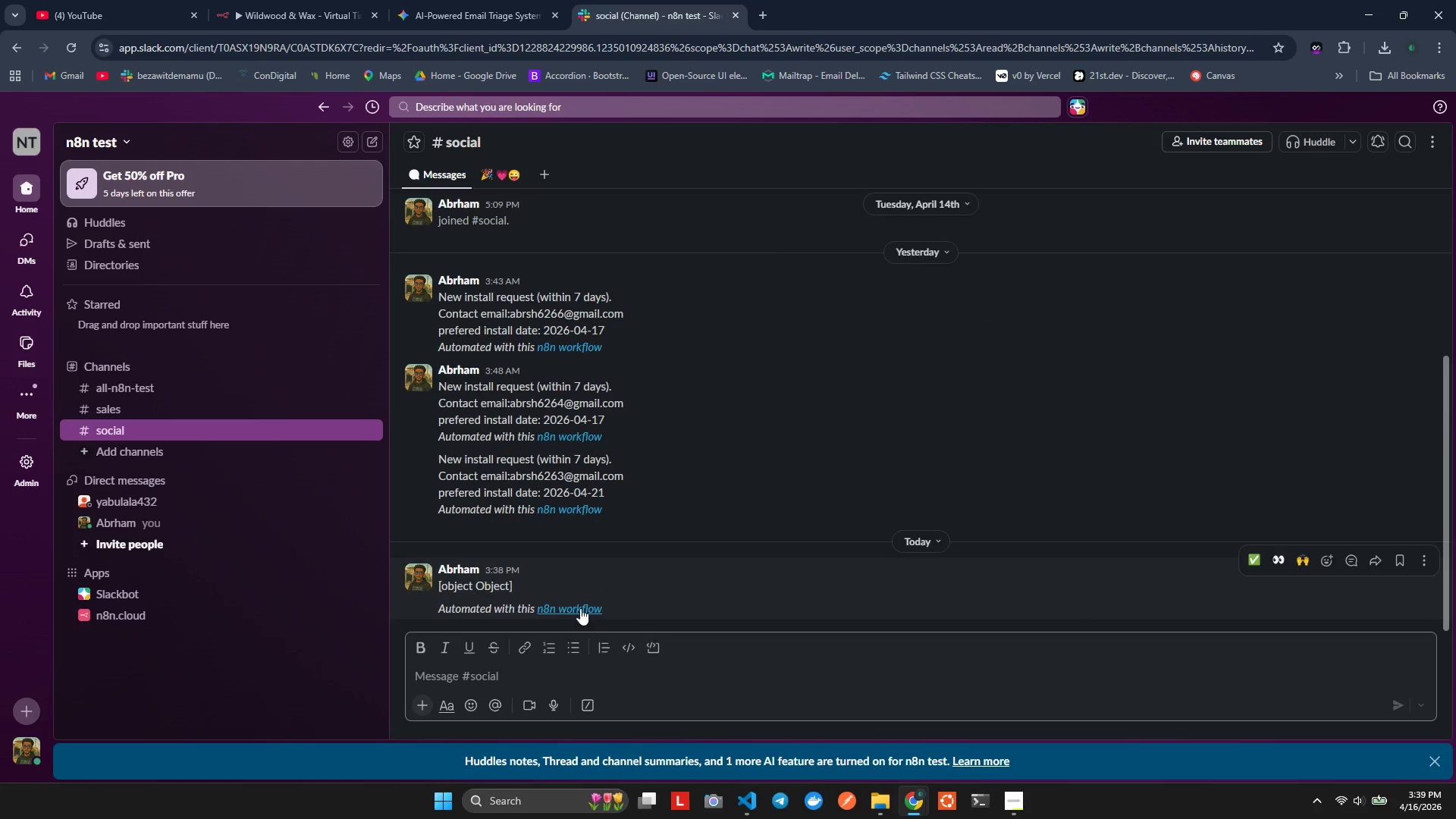 
key(Alt+Tab)
 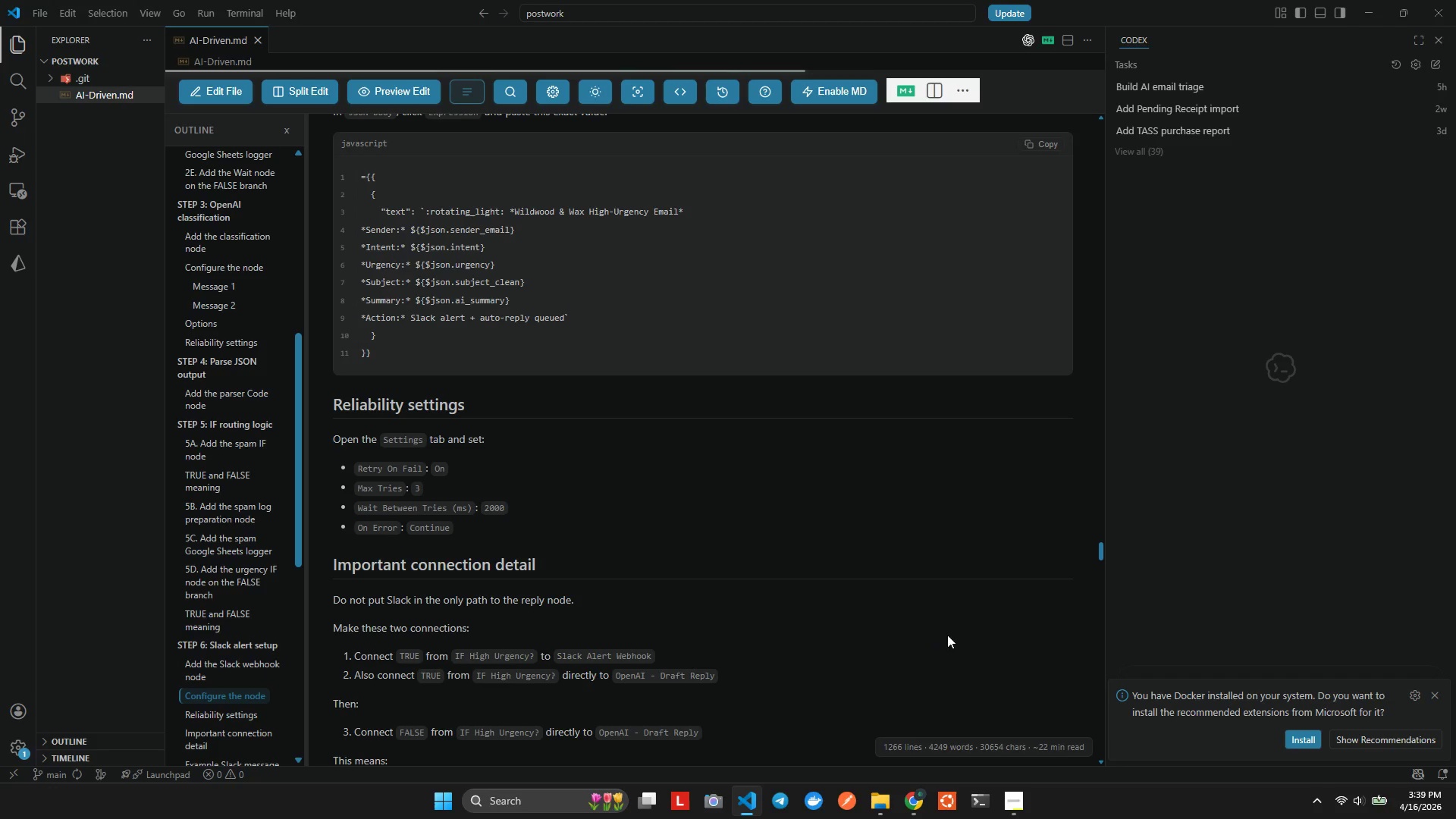 
key(Alt+AltLeft)
 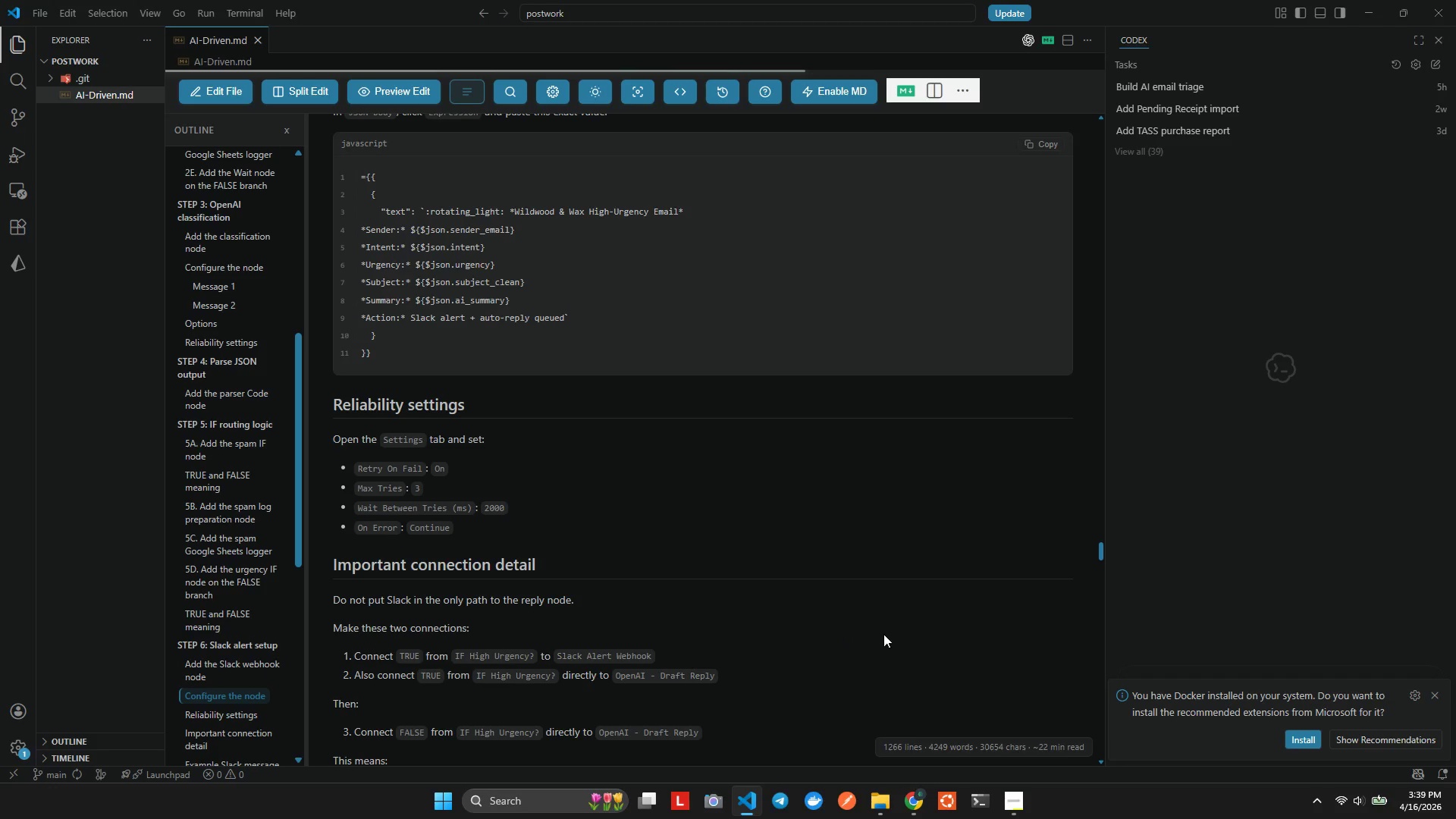 
key(Alt+Tab)
 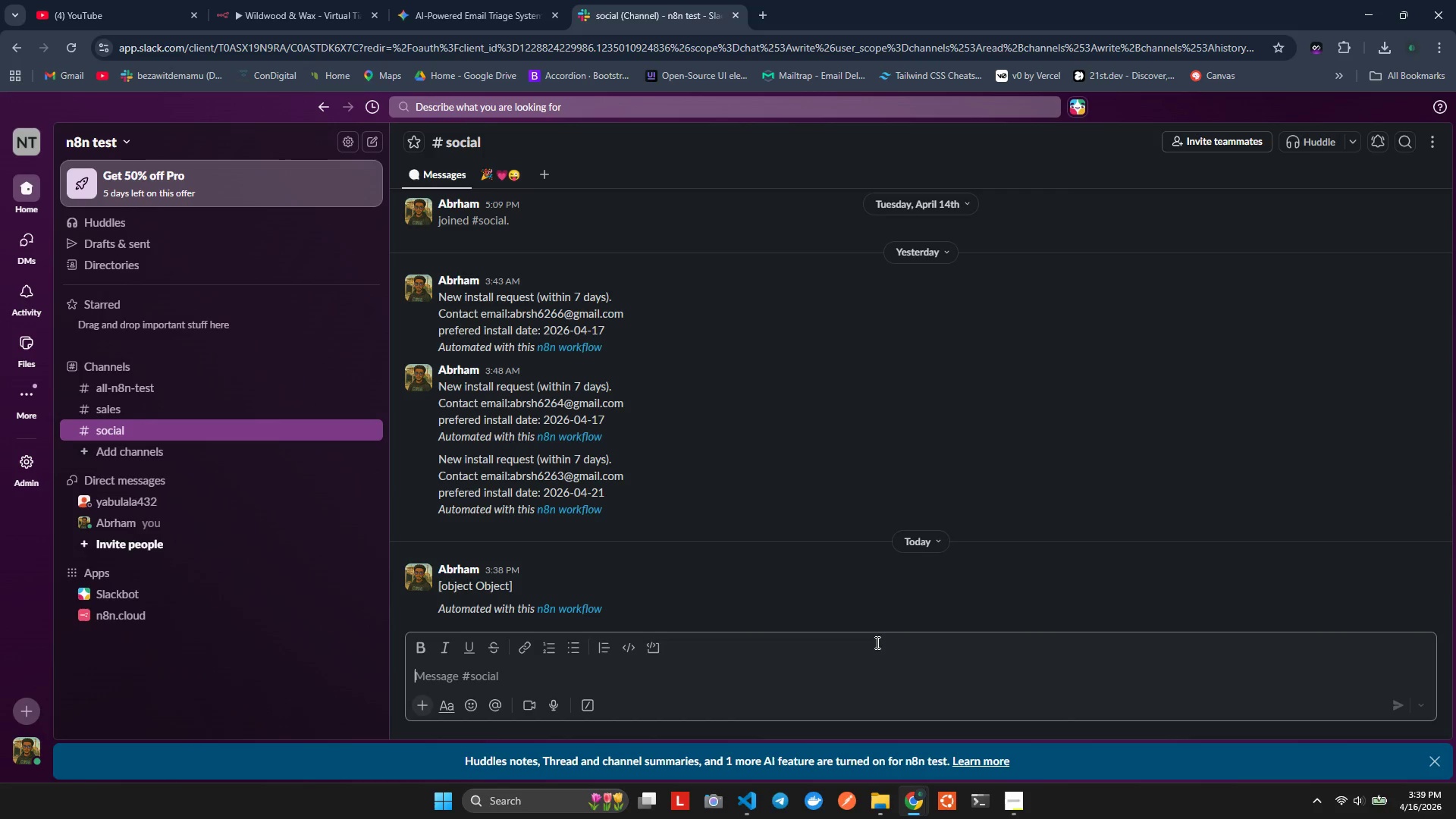 
key(Alt+Tab)
 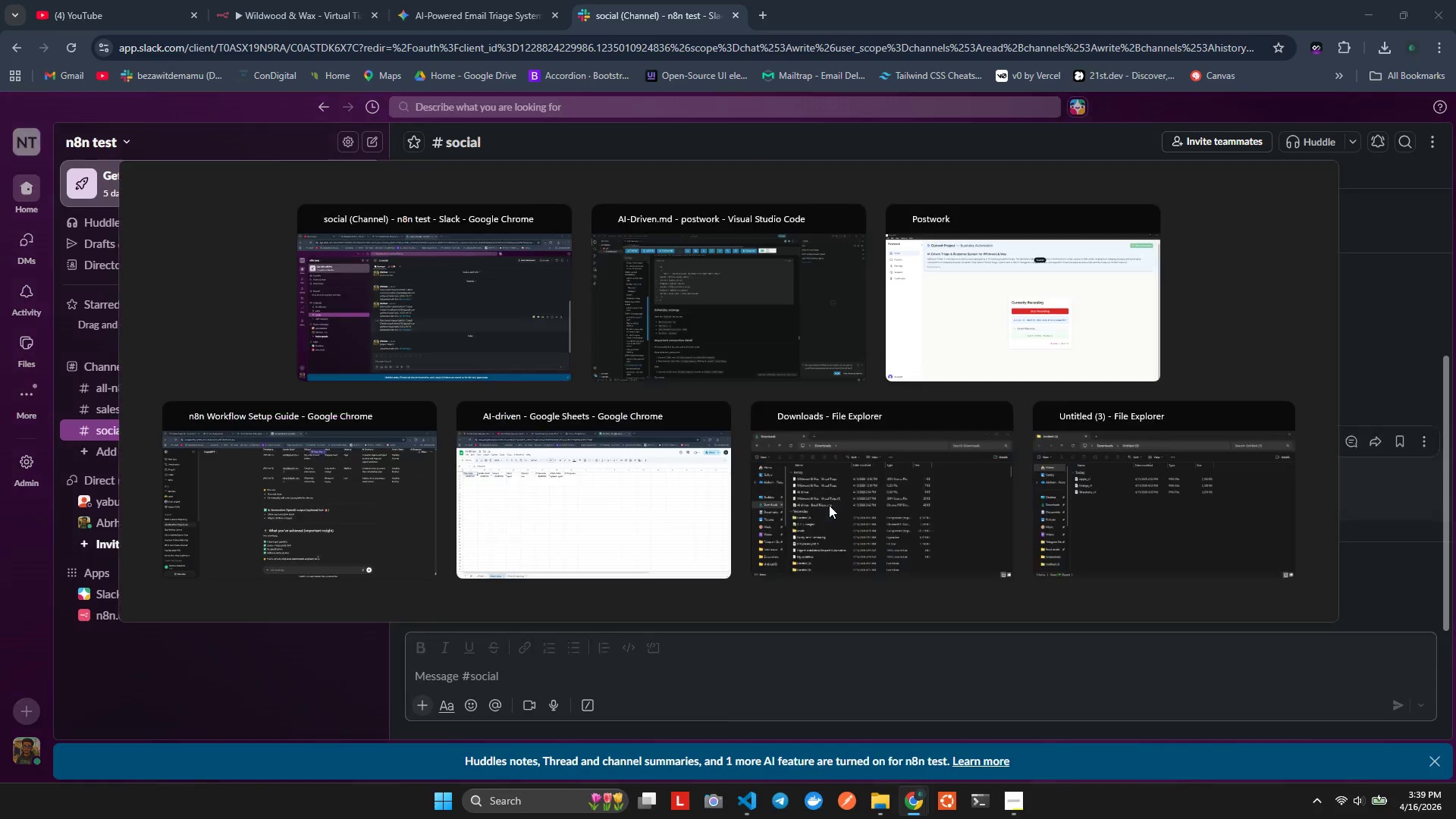 
key(Alt+Tab)
 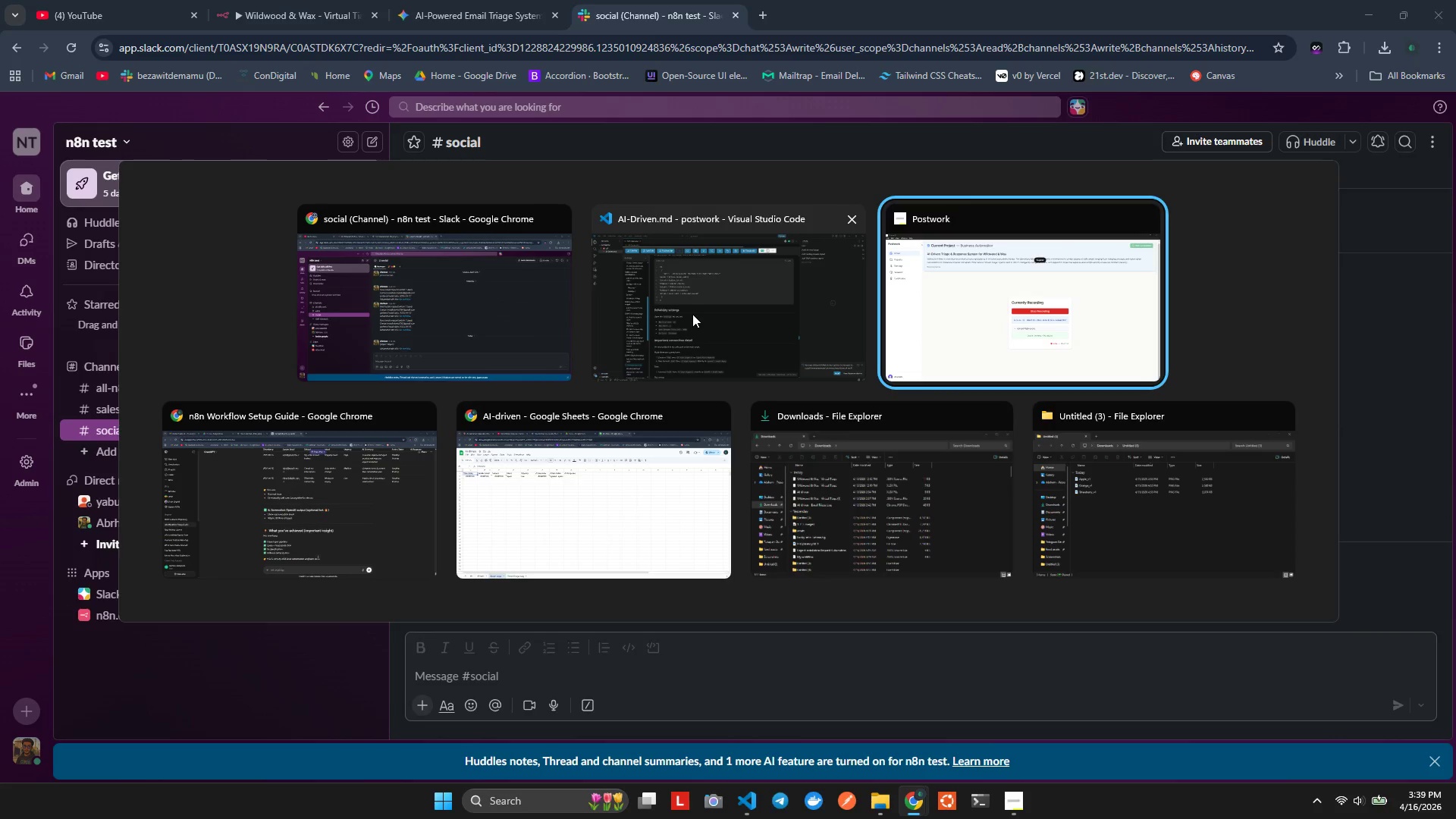 
left_click([551, 317])
 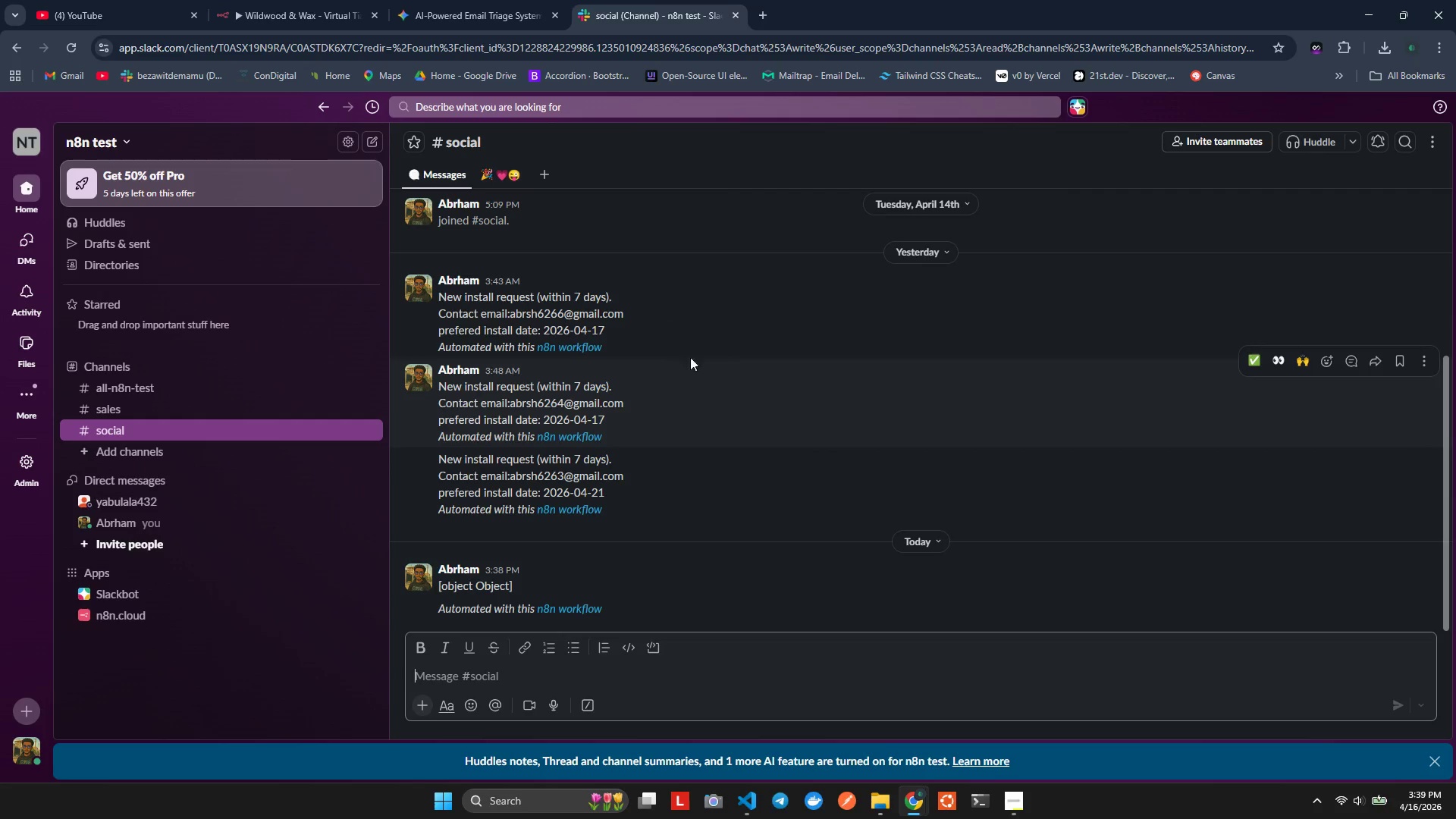 
key(Alt+Tab)
 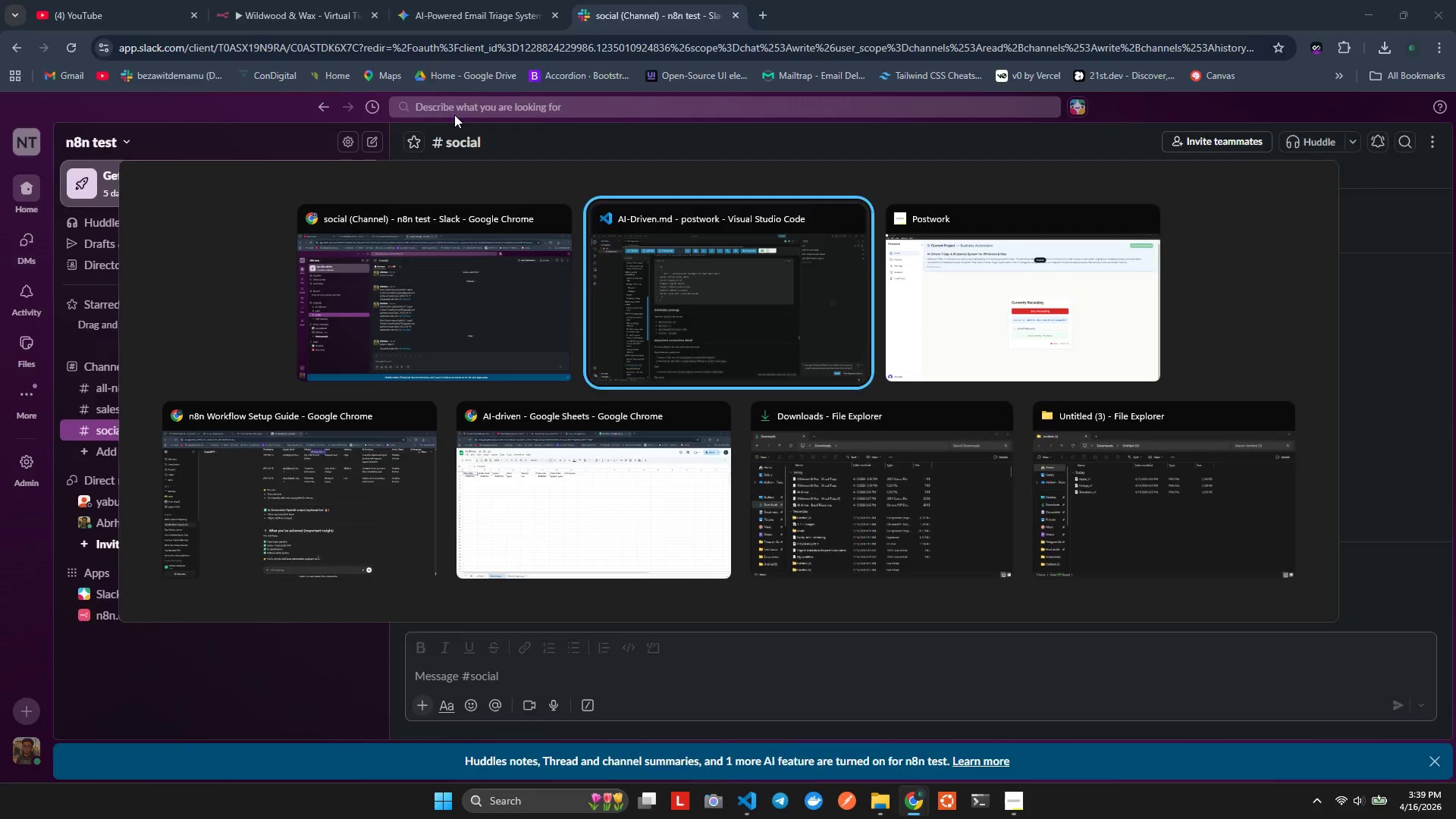 
key(Alt+AltLeft)
 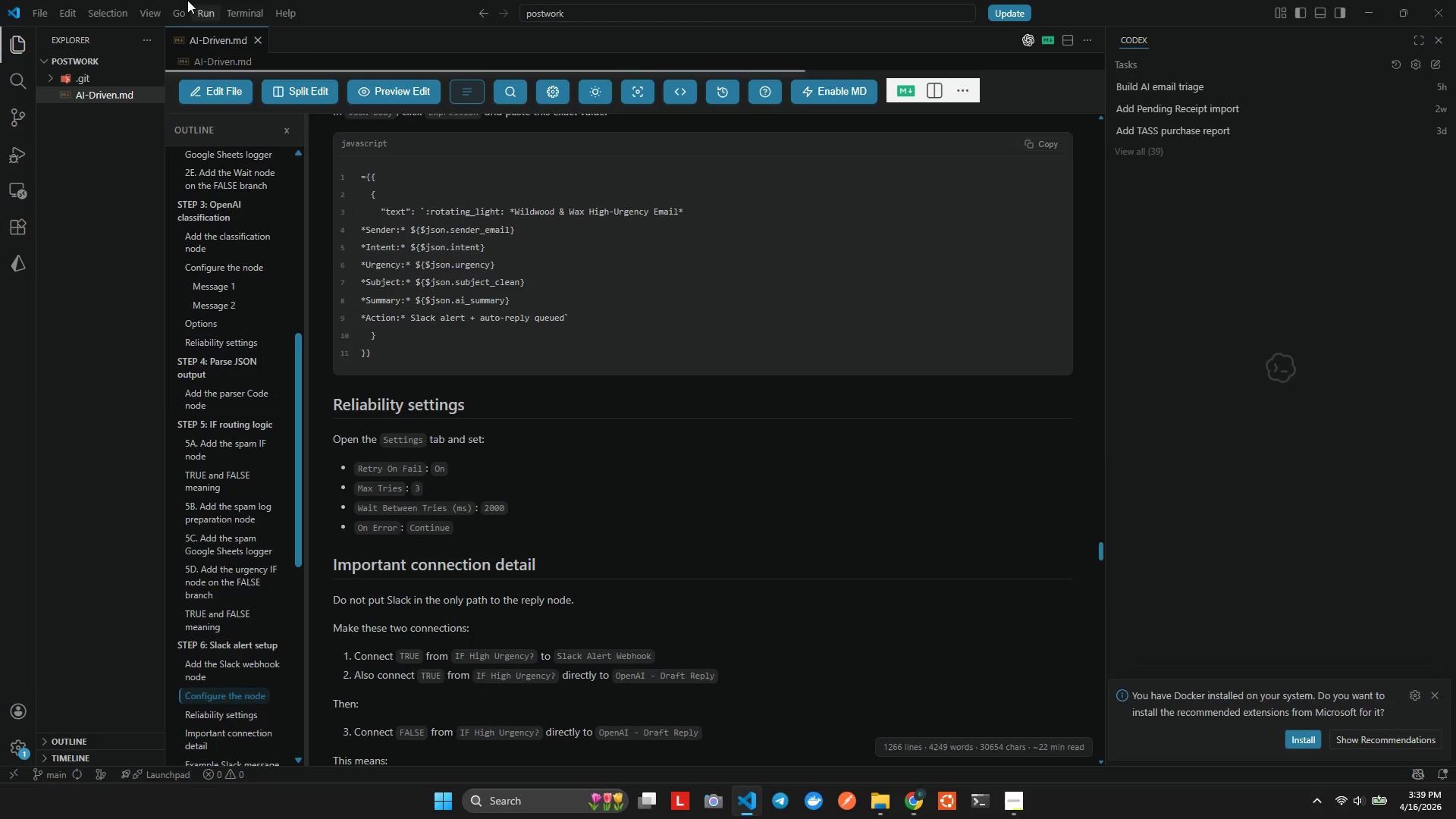 
key(Alt+Tab)
 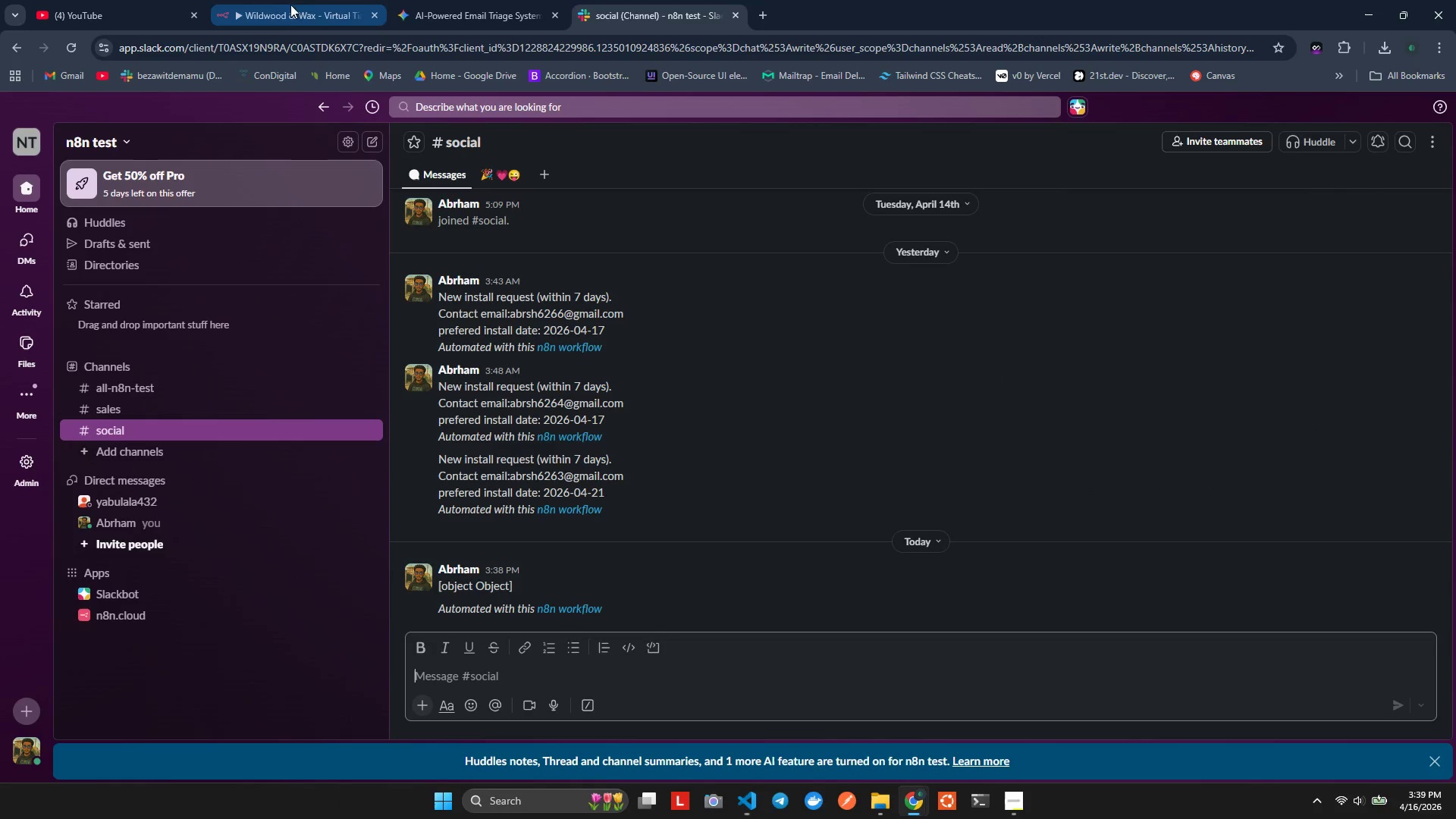 
key(Alt+Tab)
 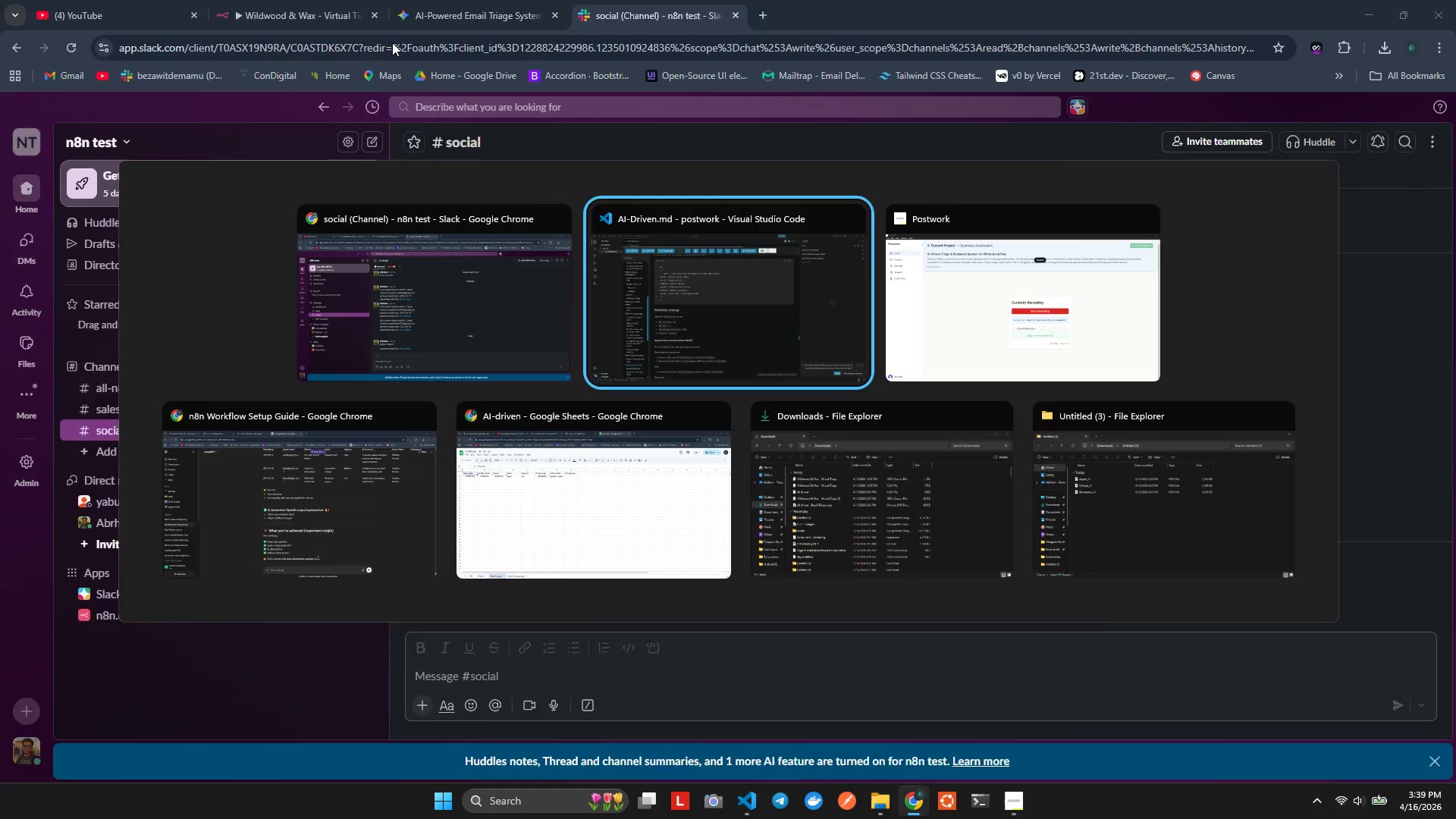 
key(Alt+AltLeft)
 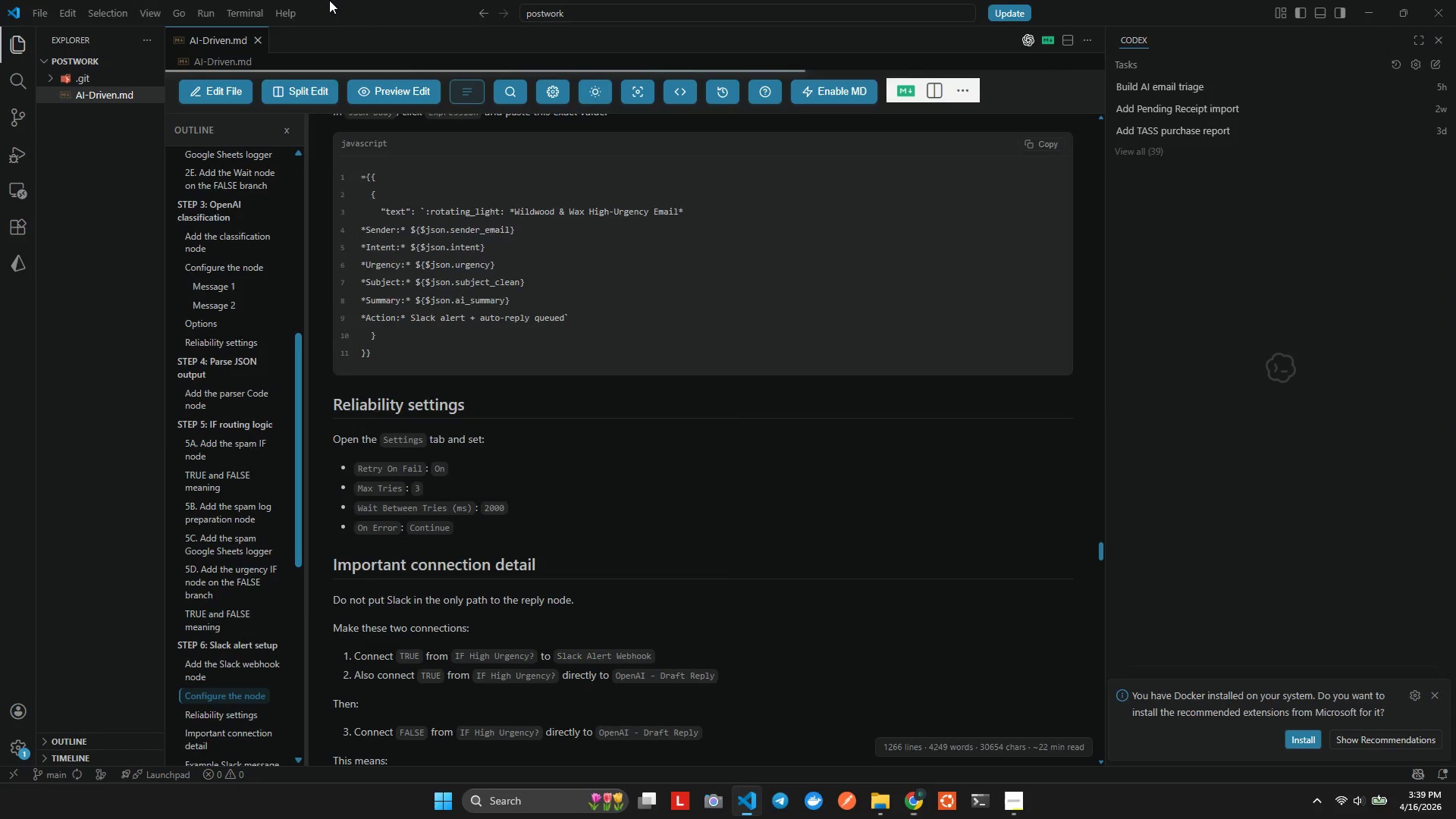 
key(Alt+Tab)
 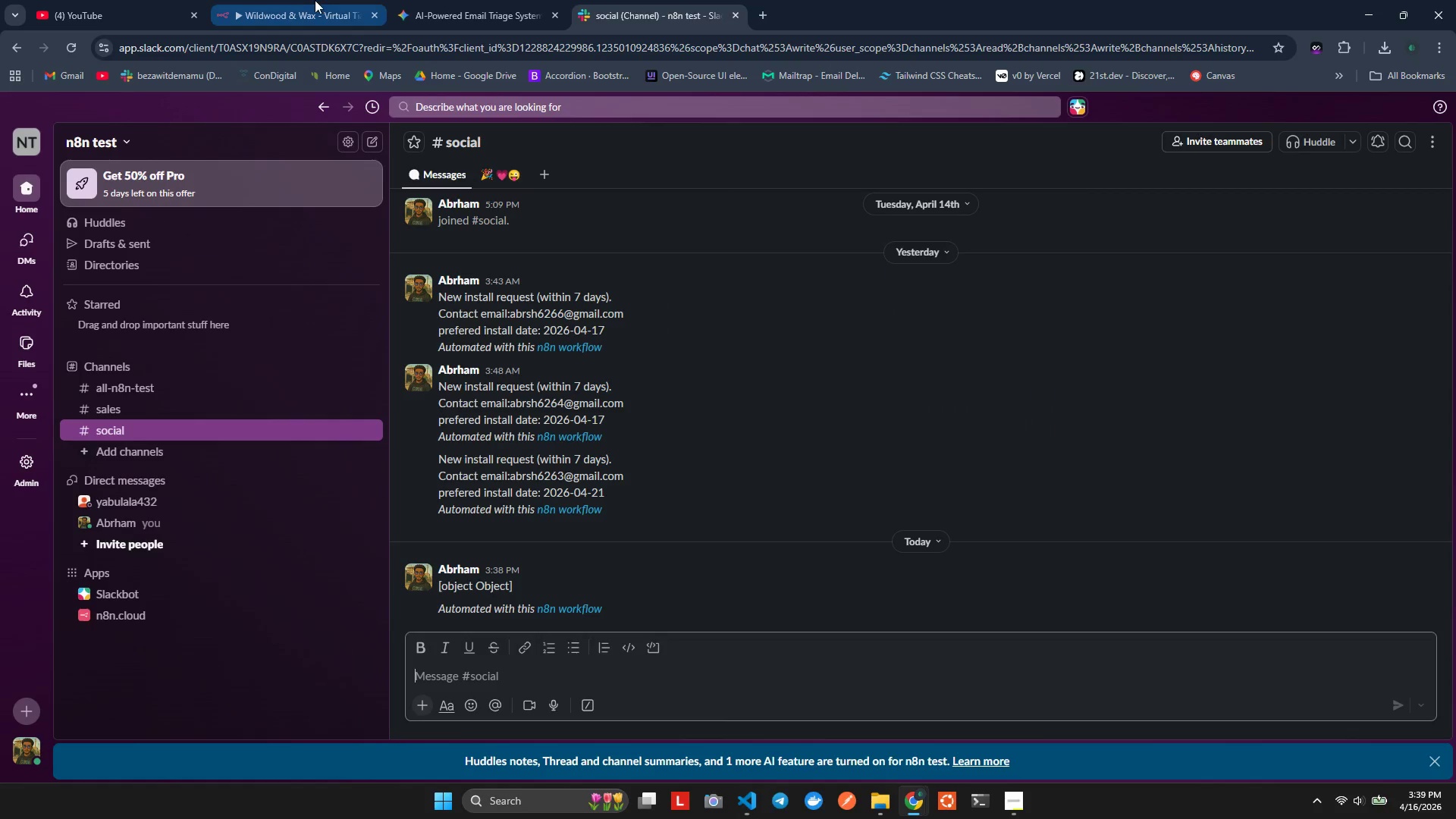 
left_click([314, 0])
 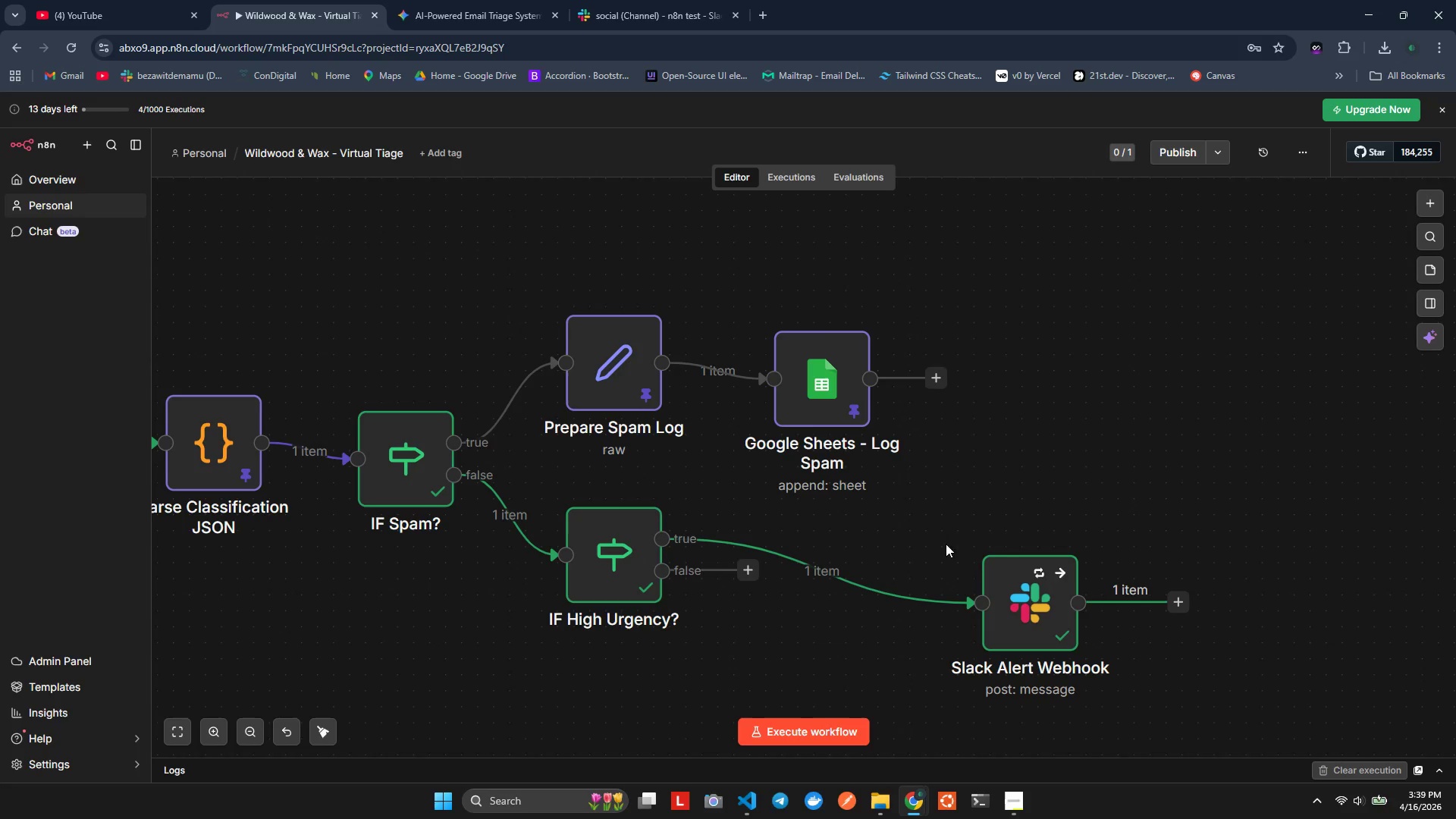 
double_click([1036, 586])
 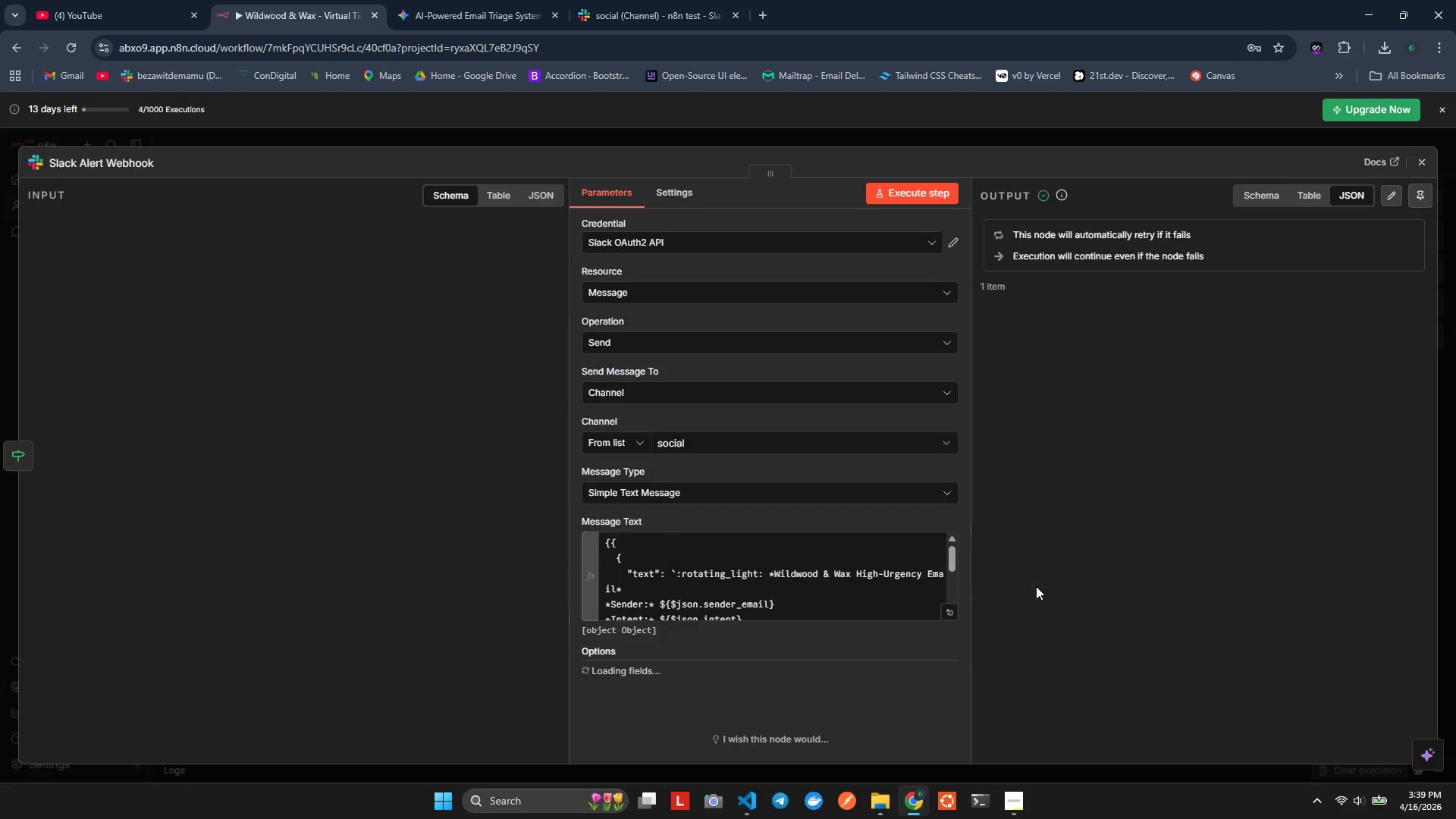 
left_click([1036, 586])
 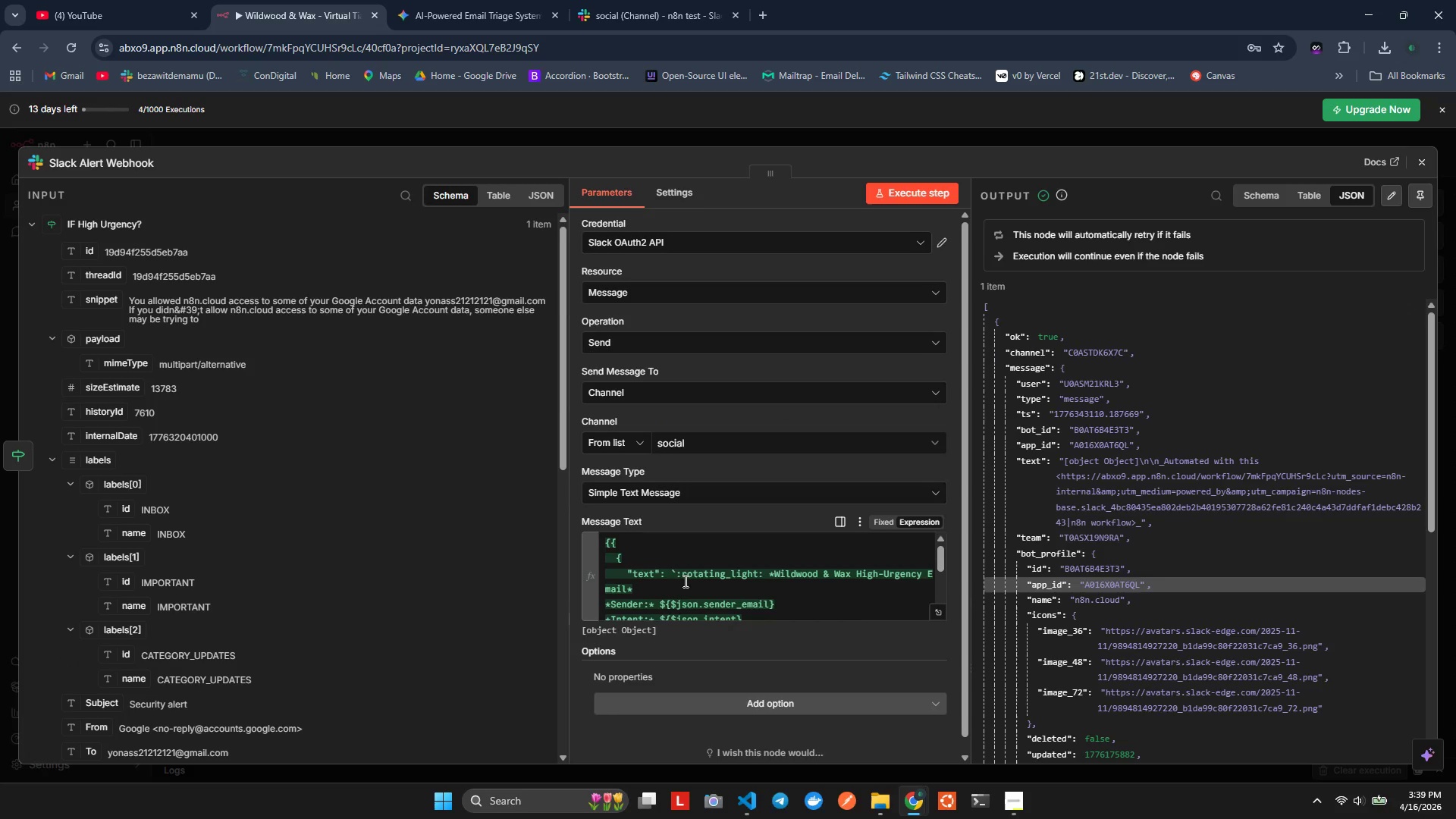 
double_click([683, 590])
 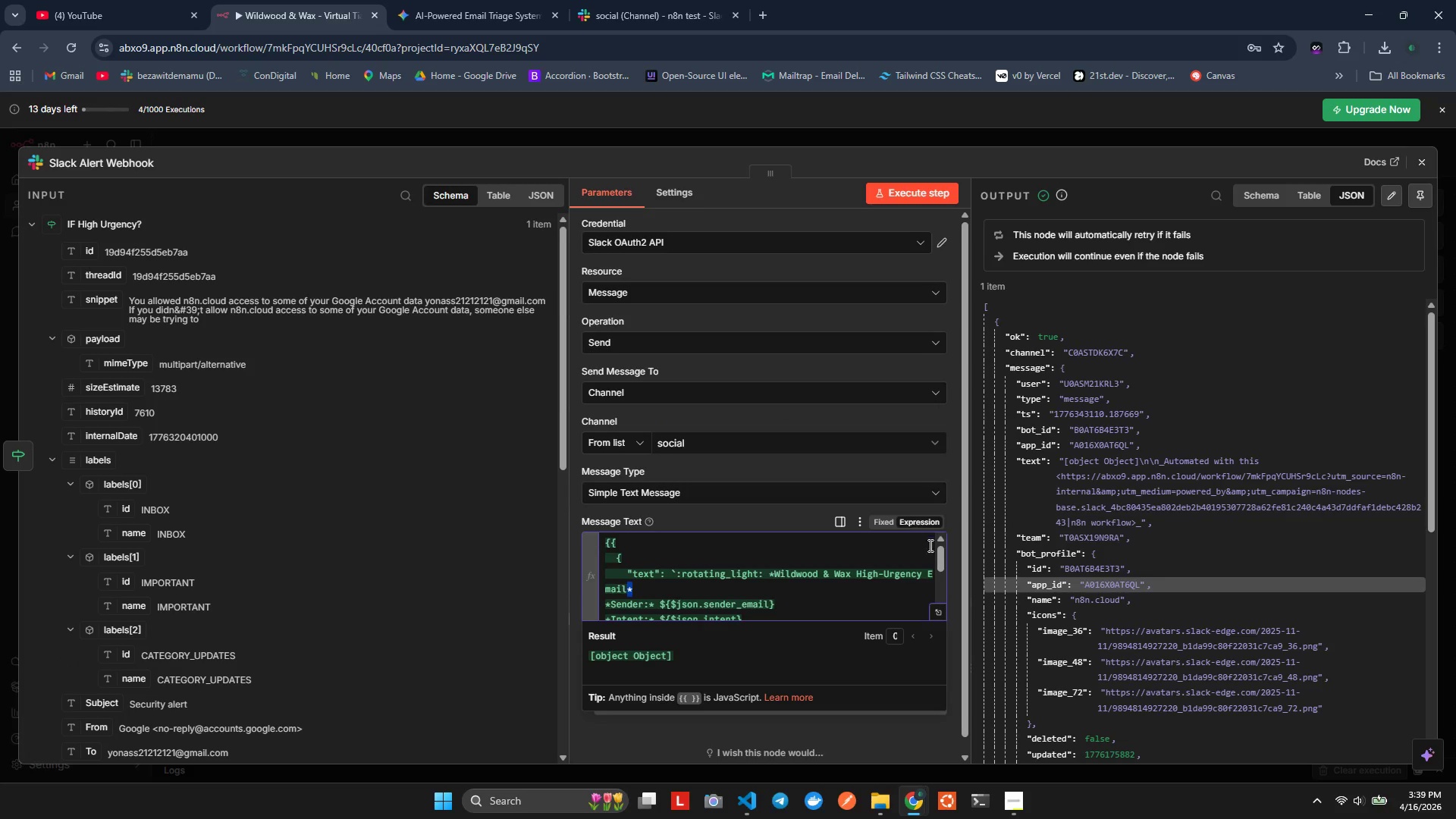 
left_click([937, 615])
 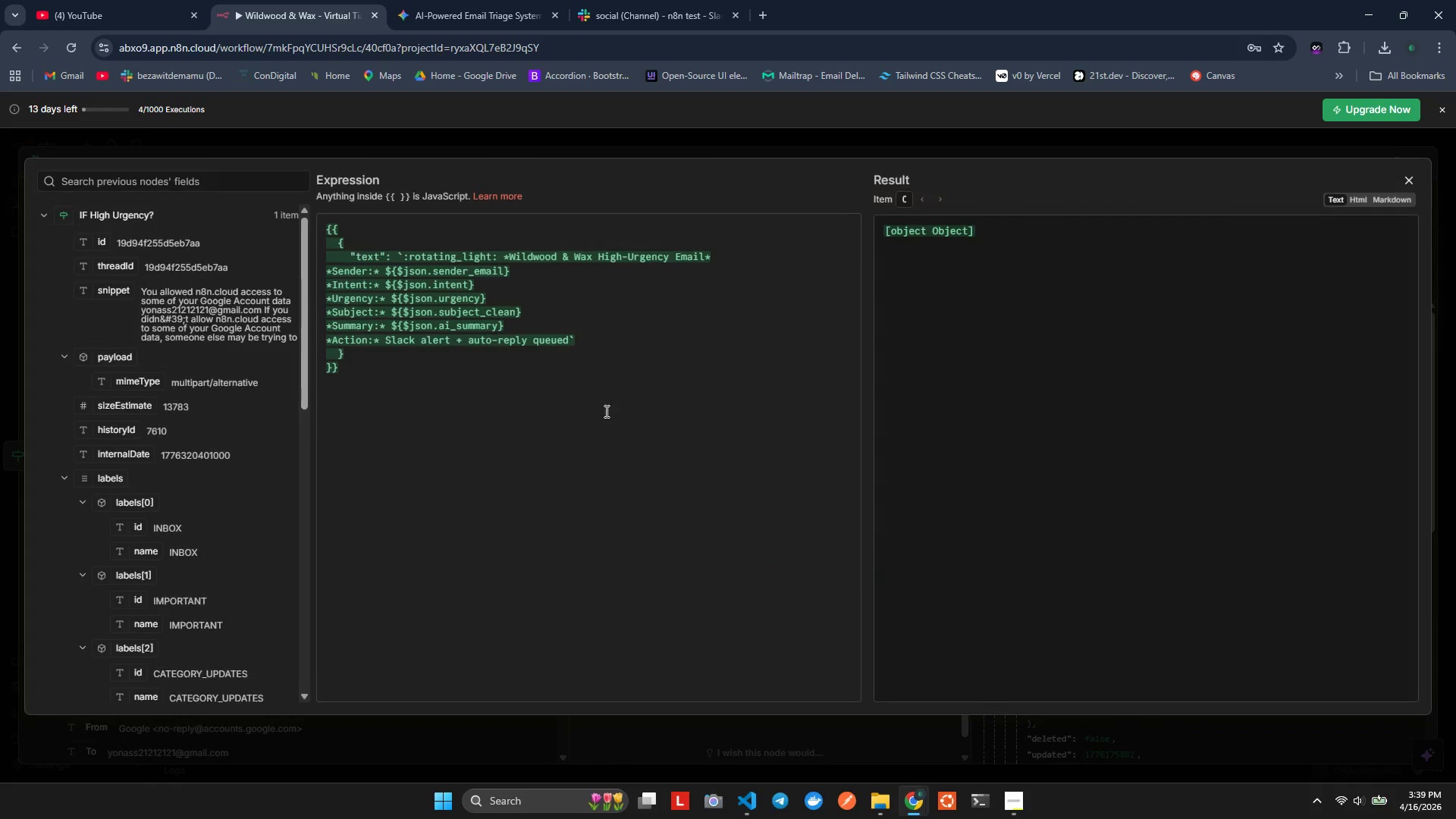 
left_click([577, 380])
 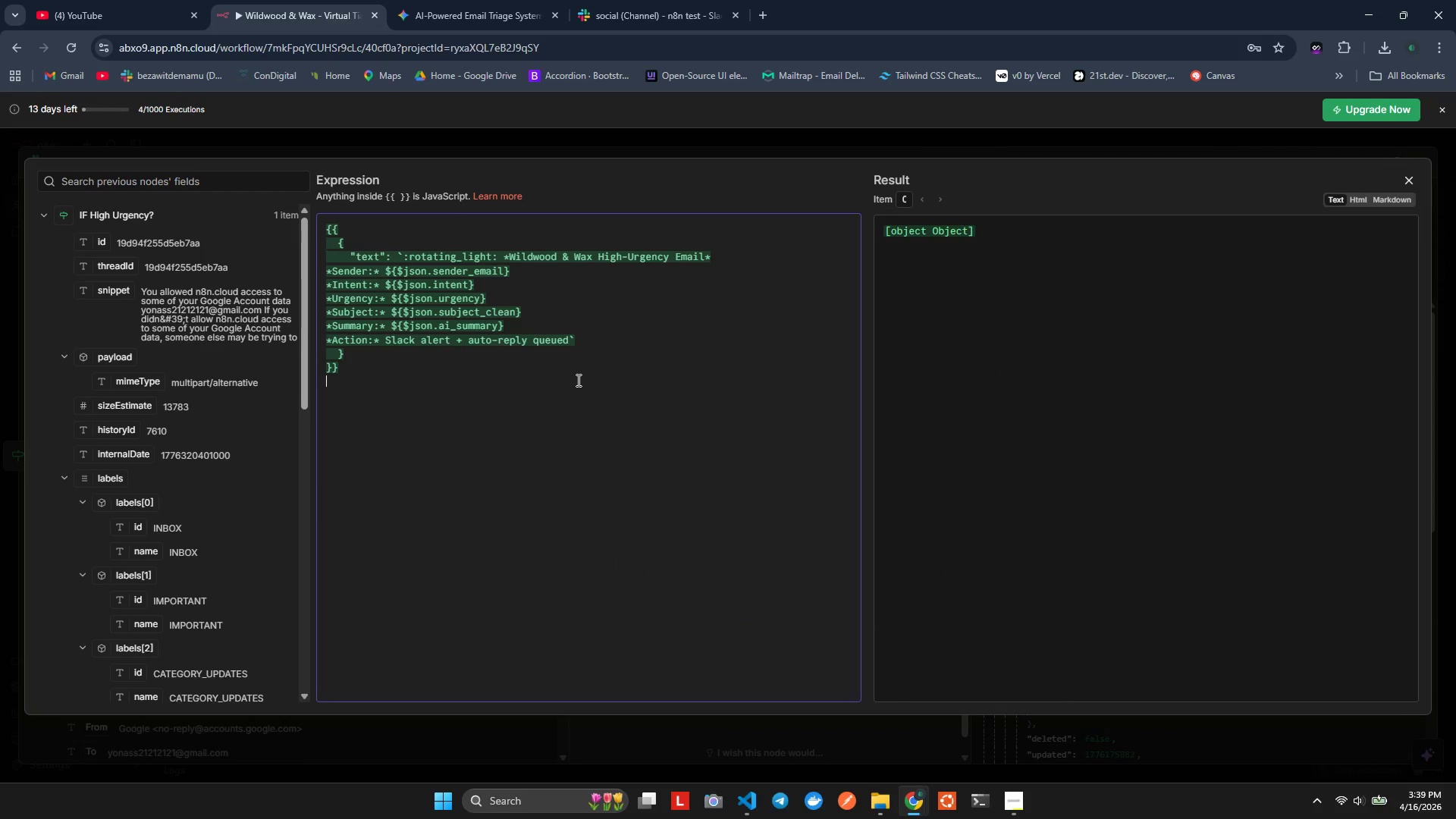 
key(Control+A)
 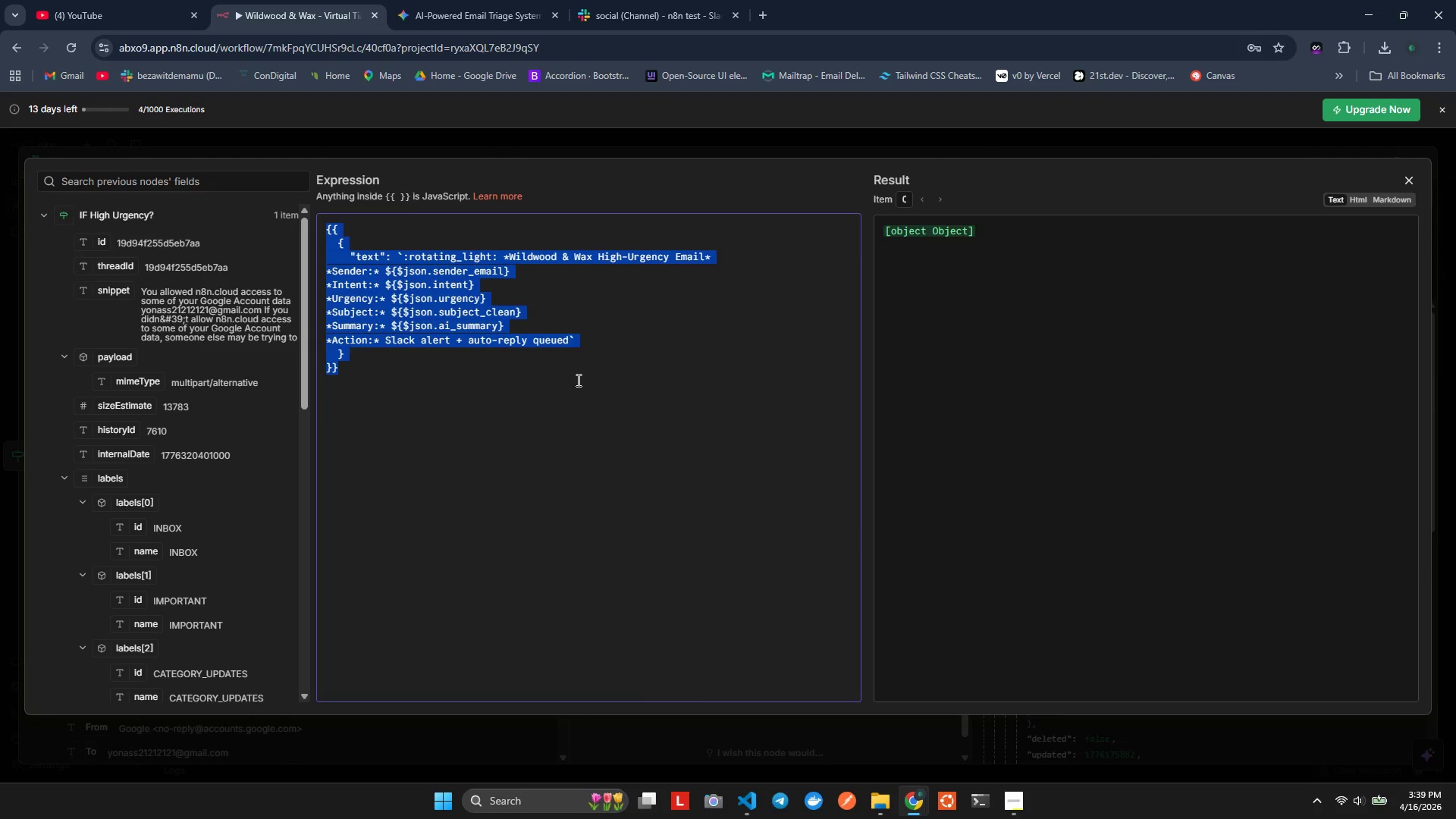 
key(Control+X)
 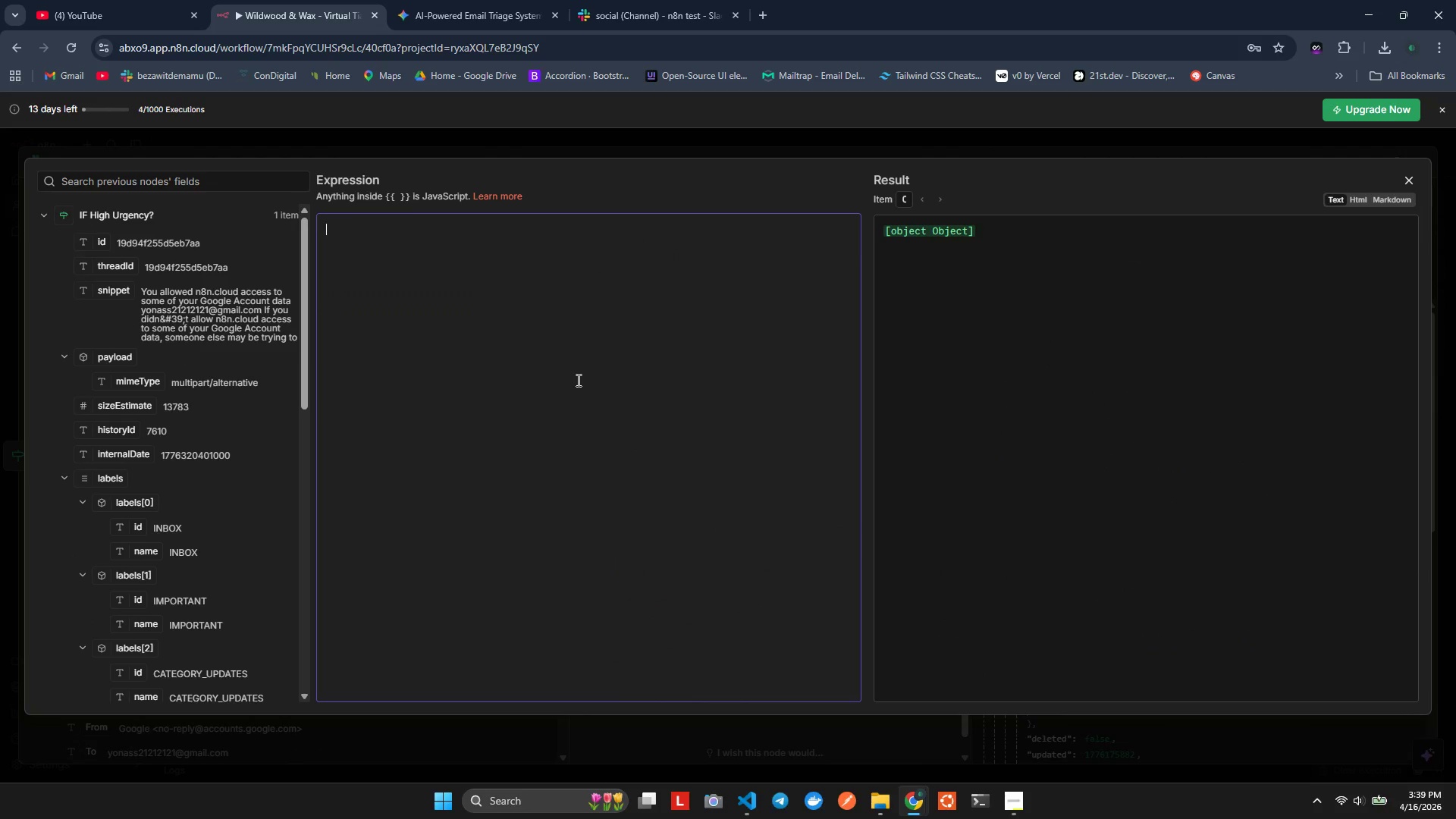 
key(Control+Z)
 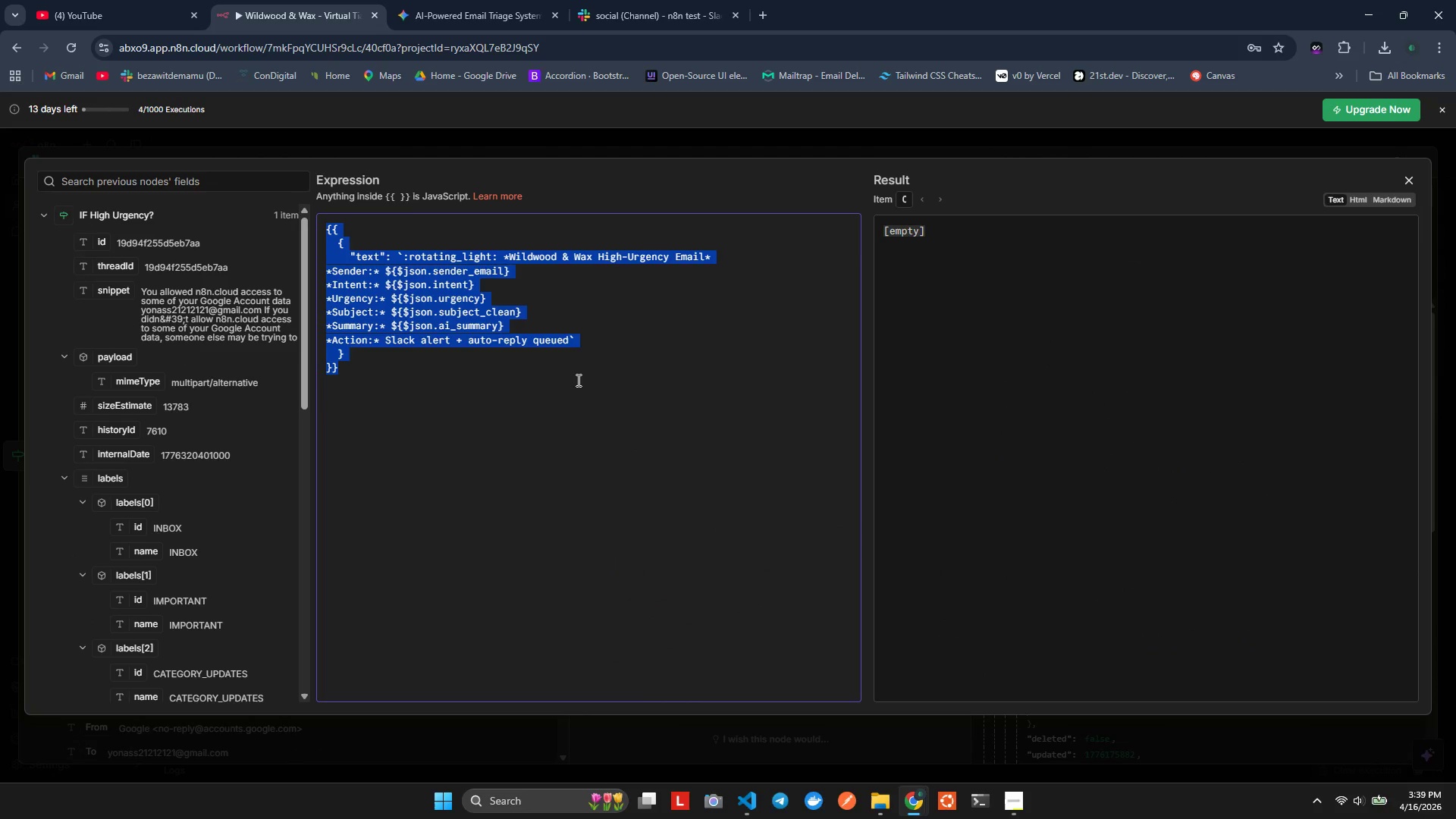 
key(Control+Z)
 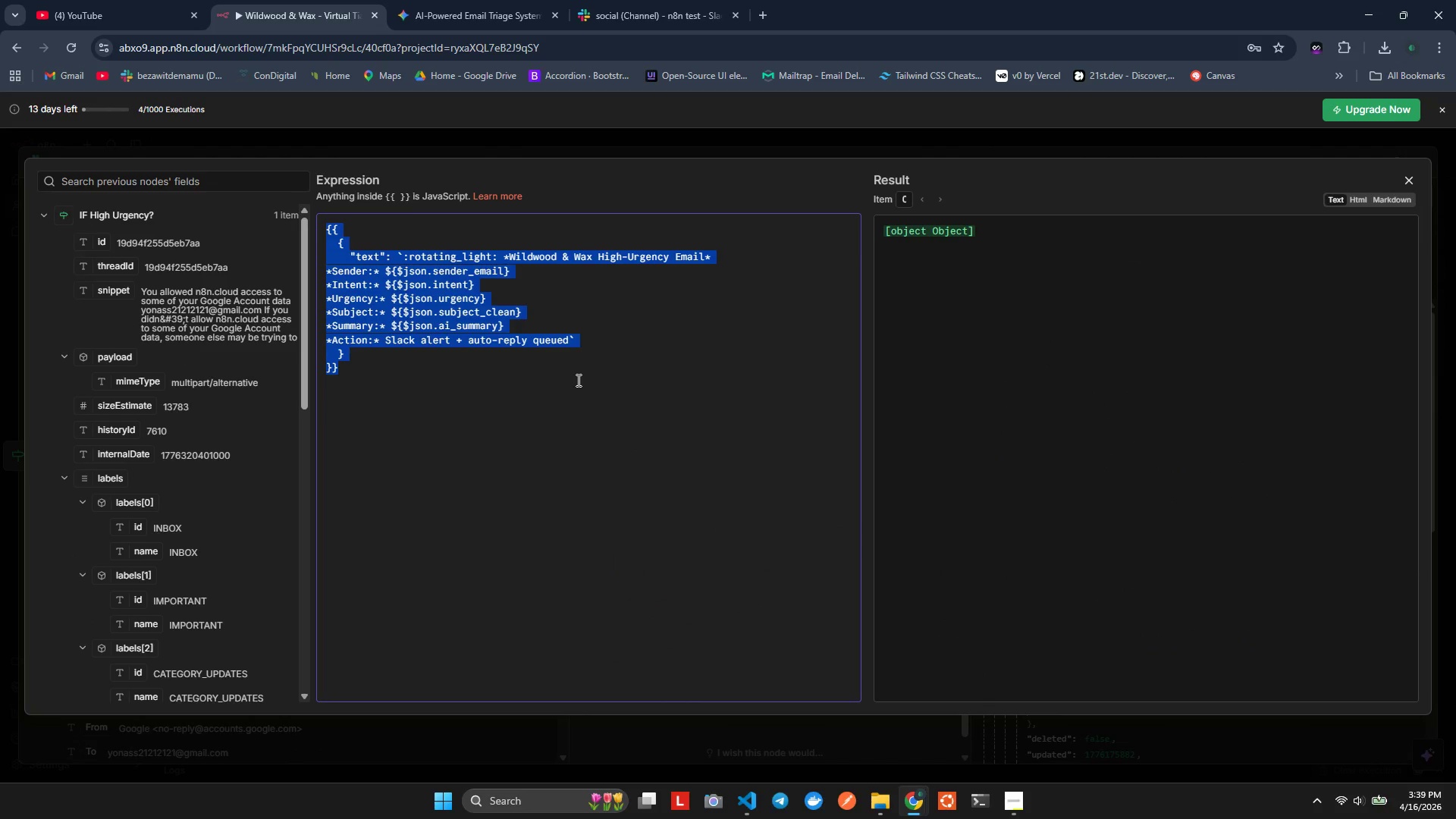 
key(Control+Z)
 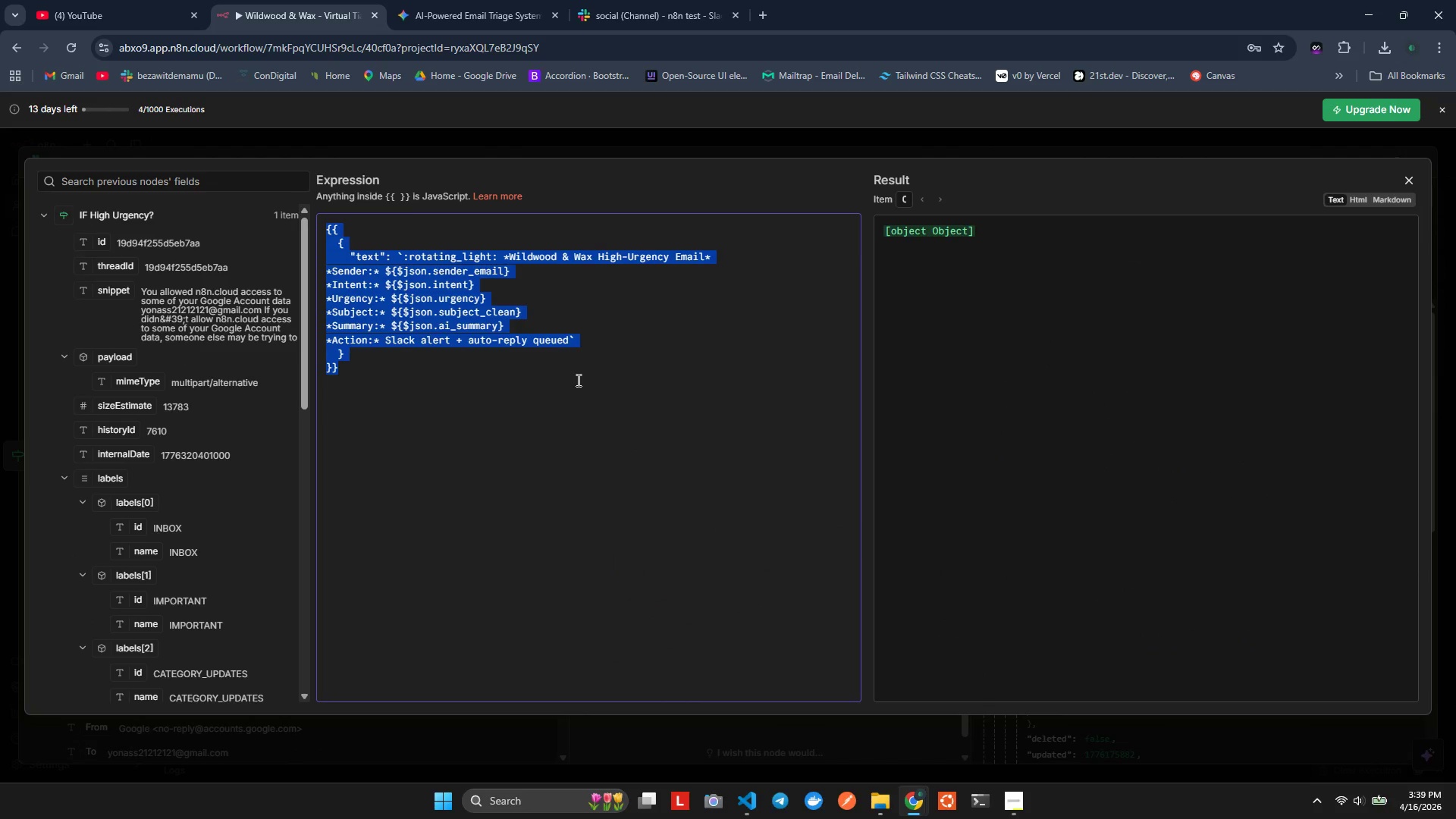 
key(Control+Z)
 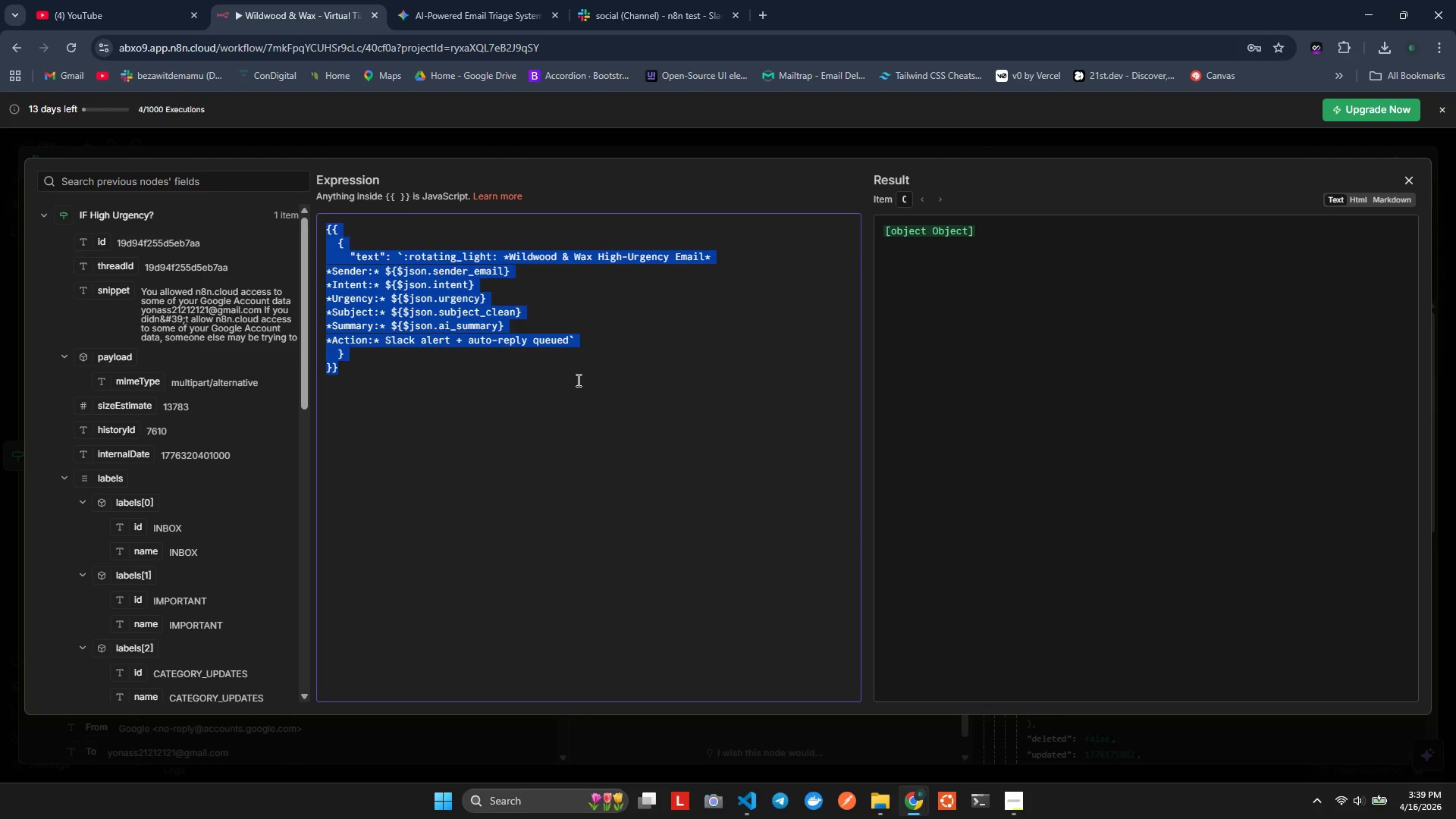 
key(Control+Z)
 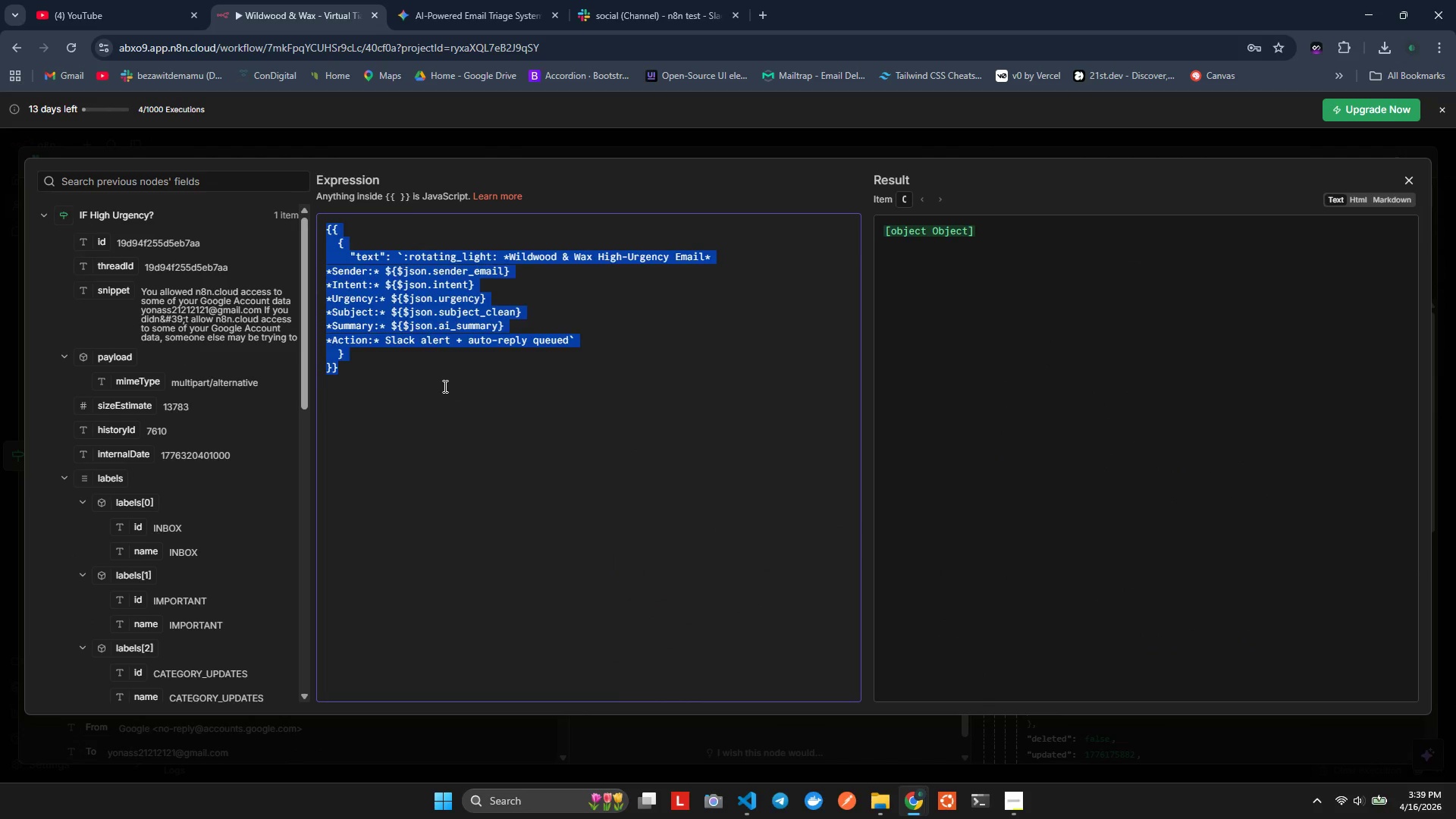 
left_click([444, 386])
 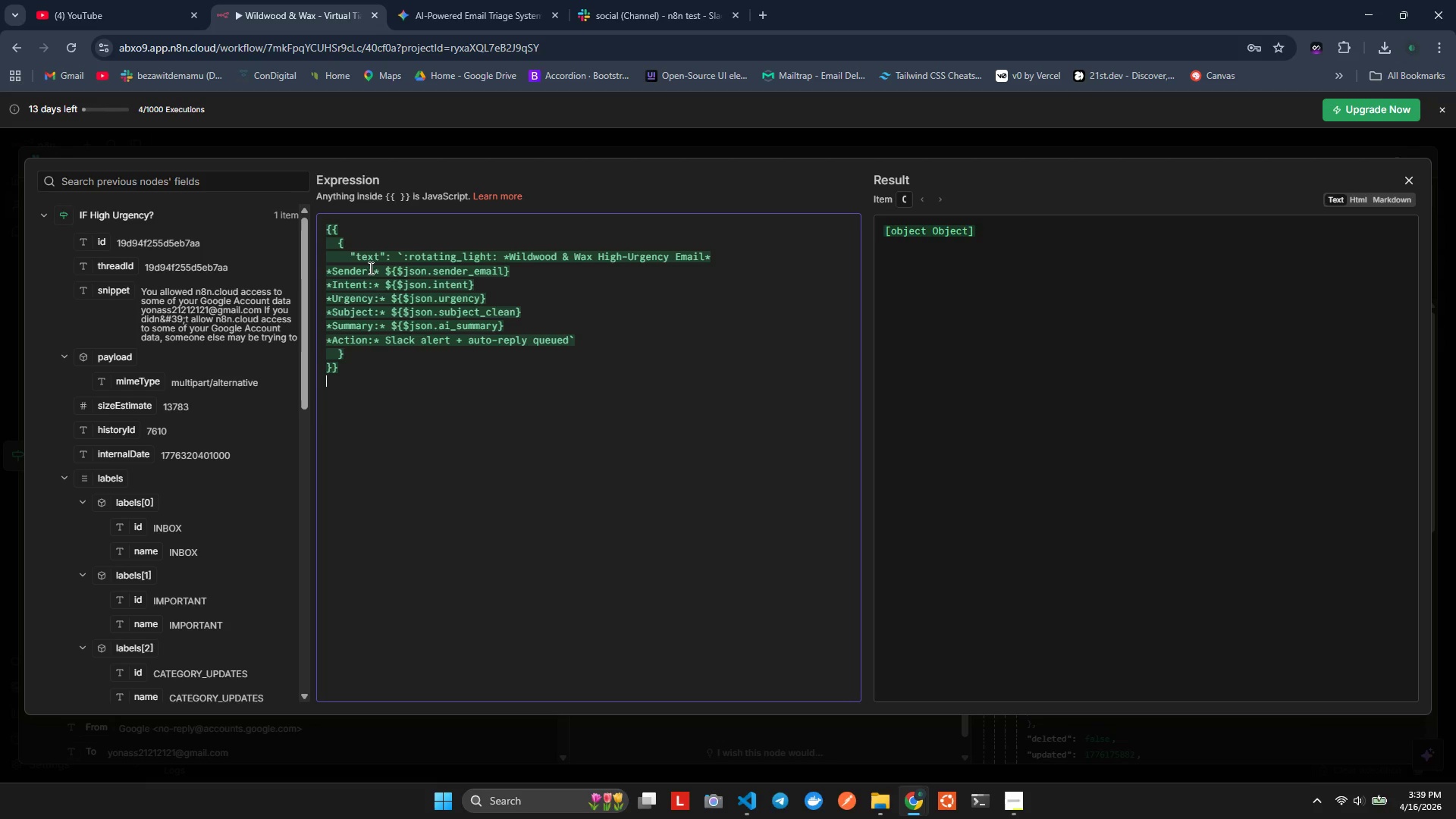 
left_click([354, 249])
 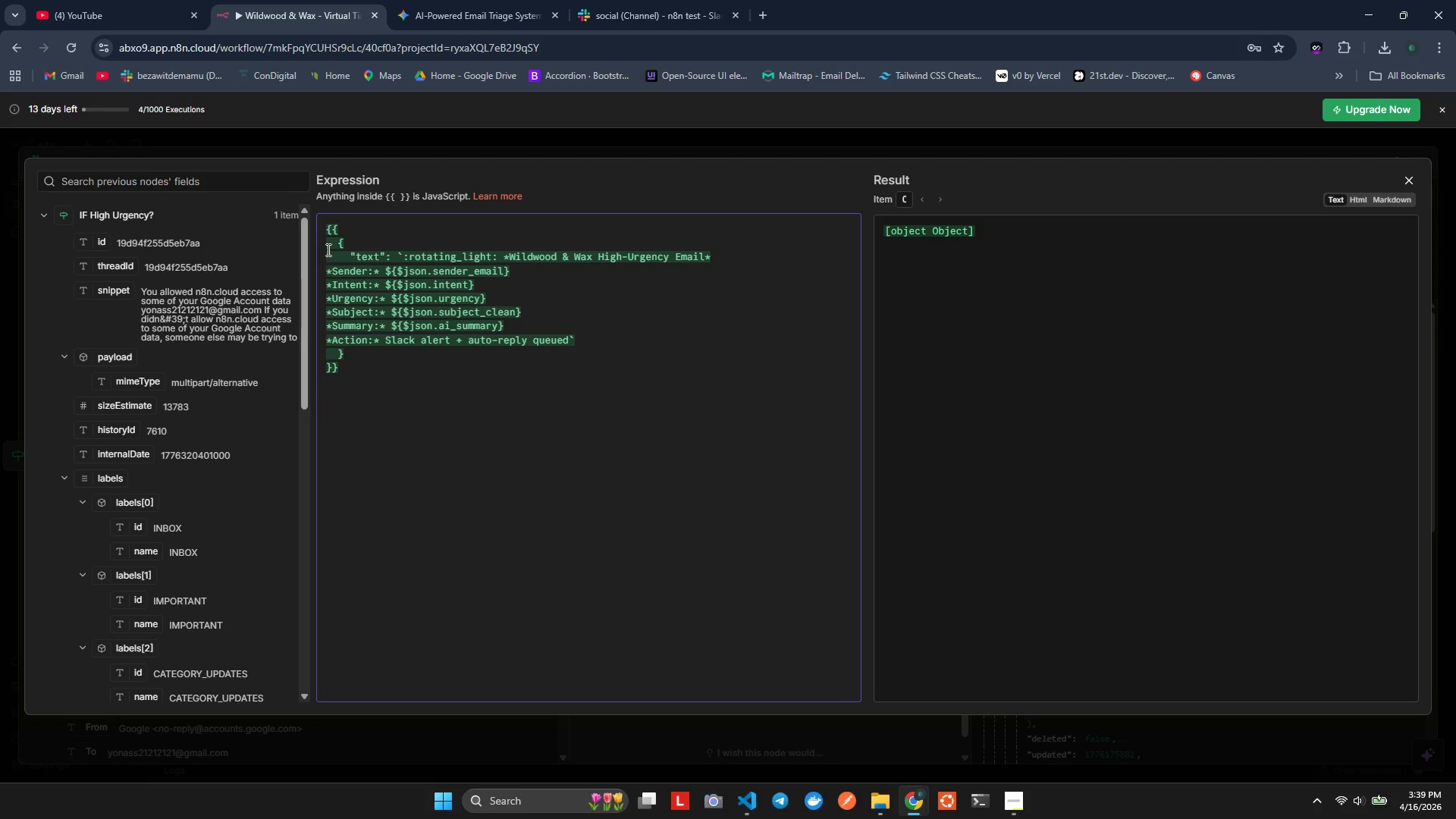 
left_click([339, 243])
 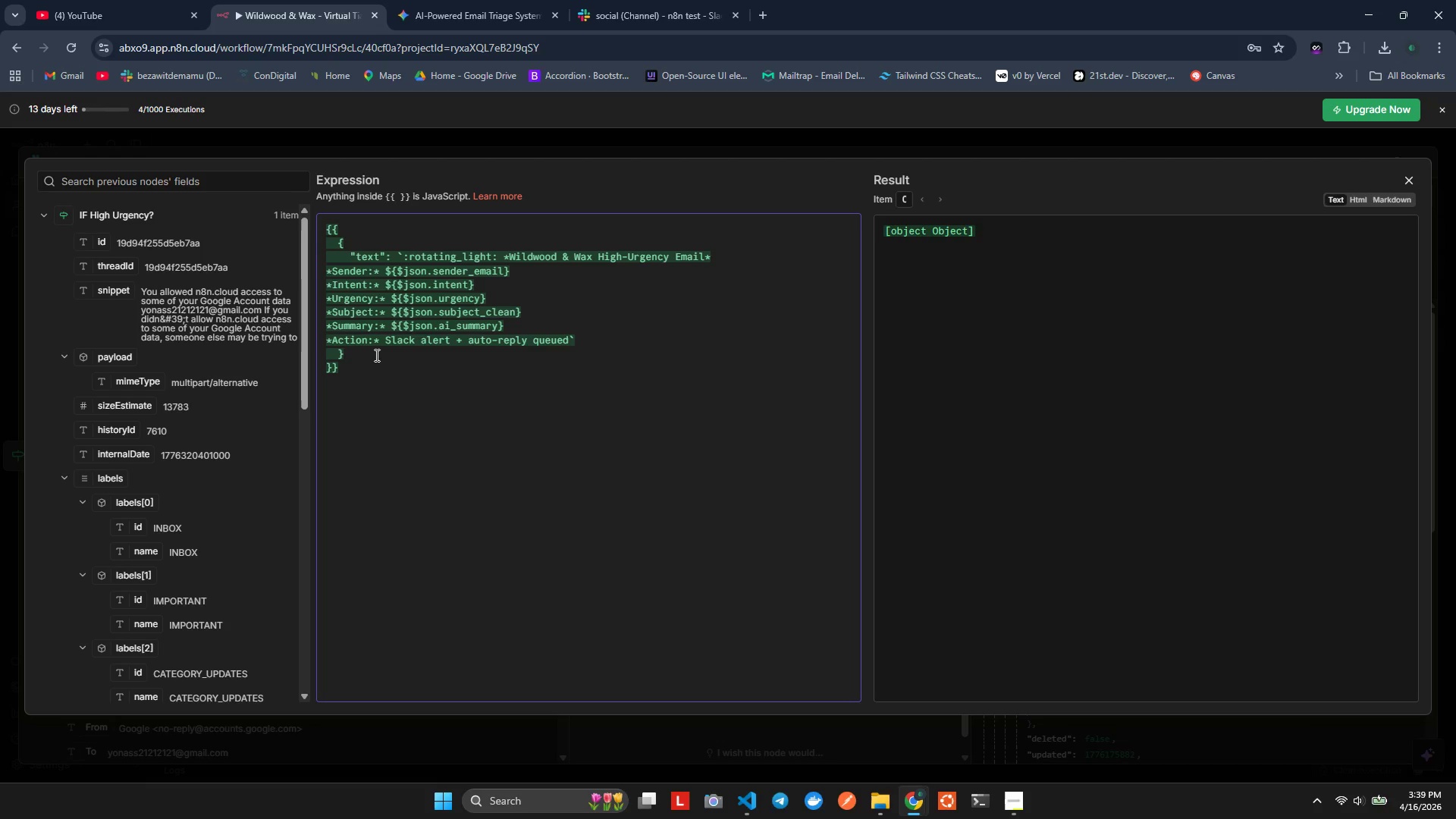 
key(Backspace)
 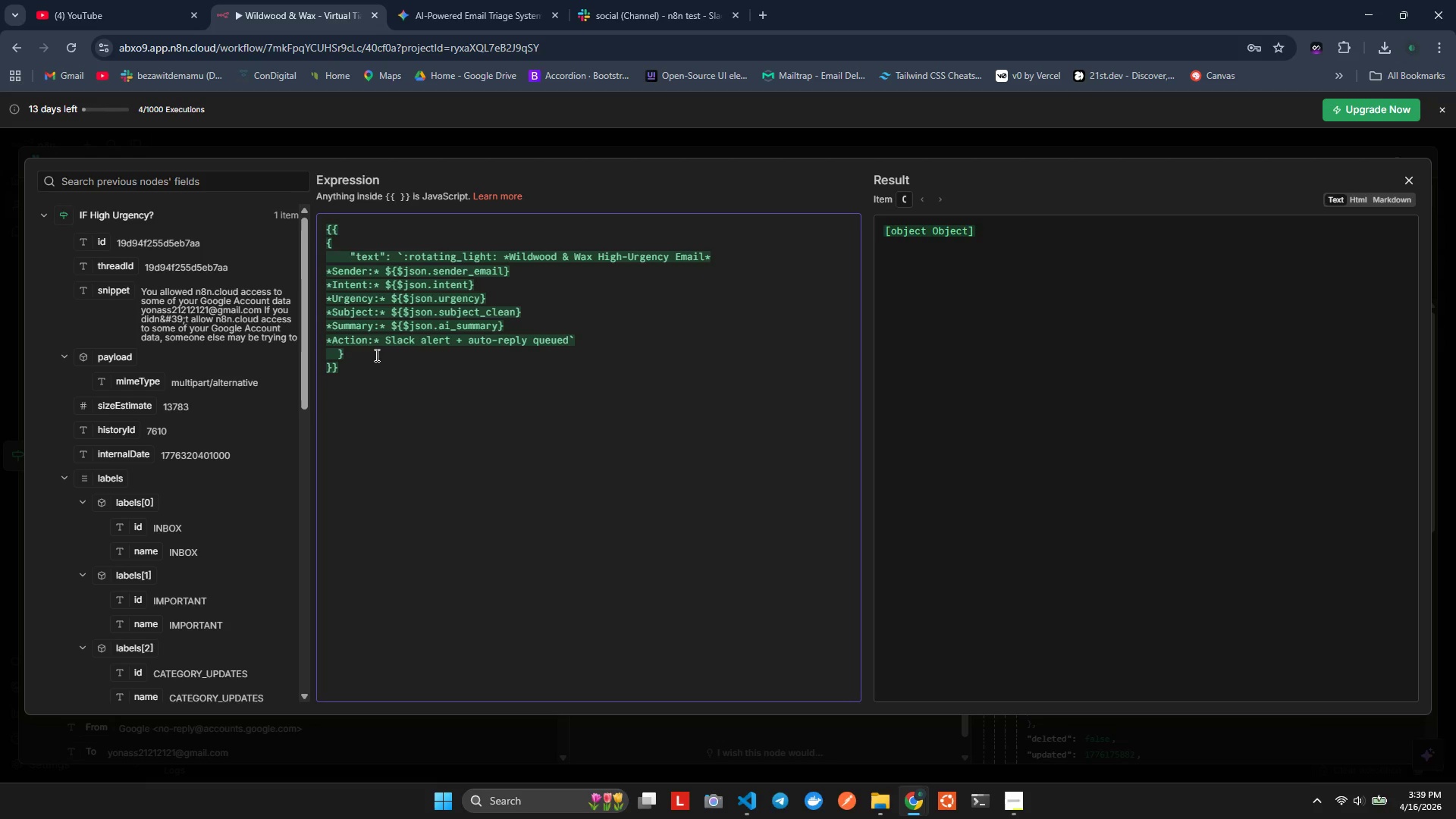 
key(Control+Z)
 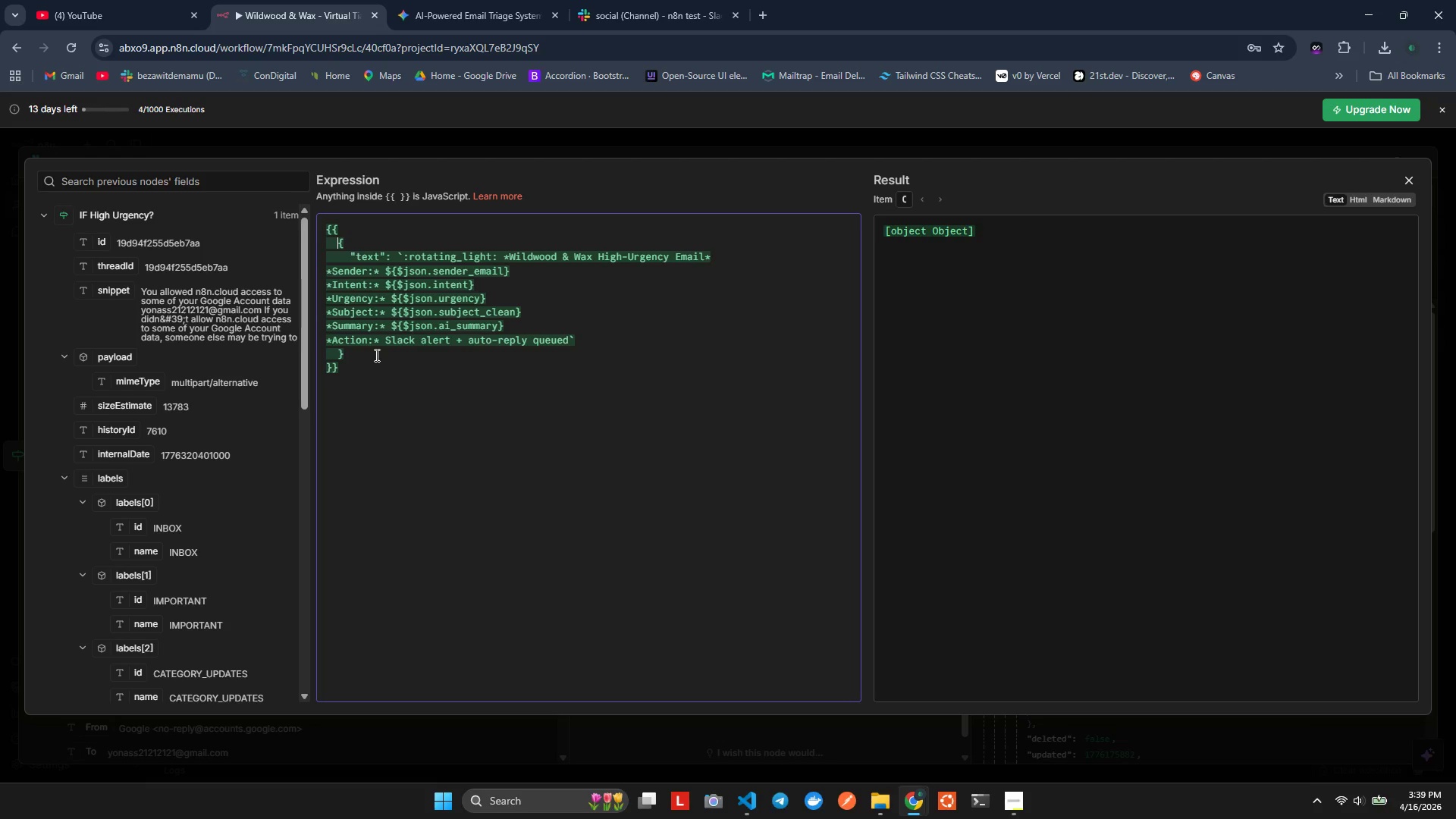 
hold_key(key=ArrowDown, duration=0.75)
 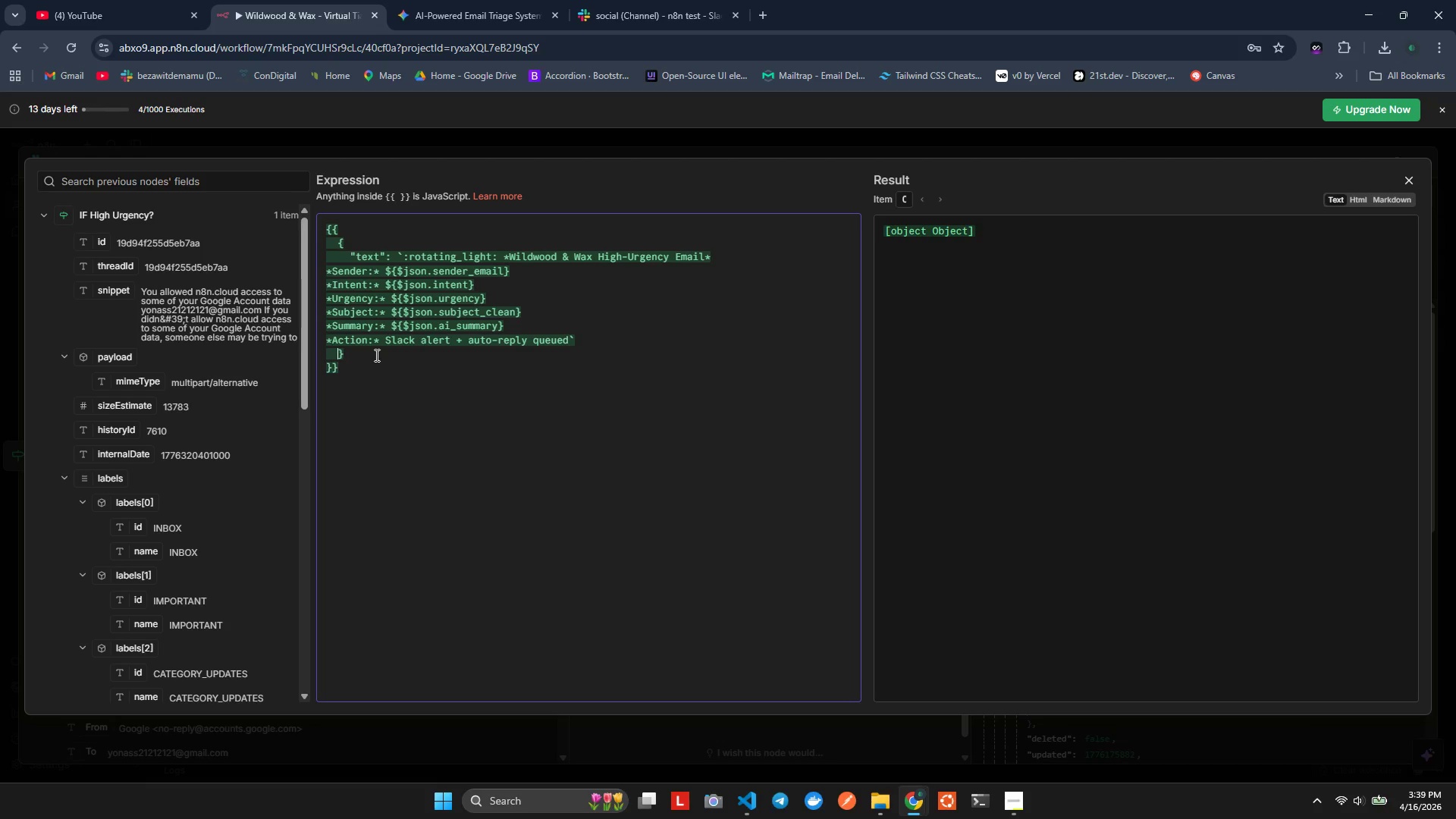 
key(ArrowUp)
 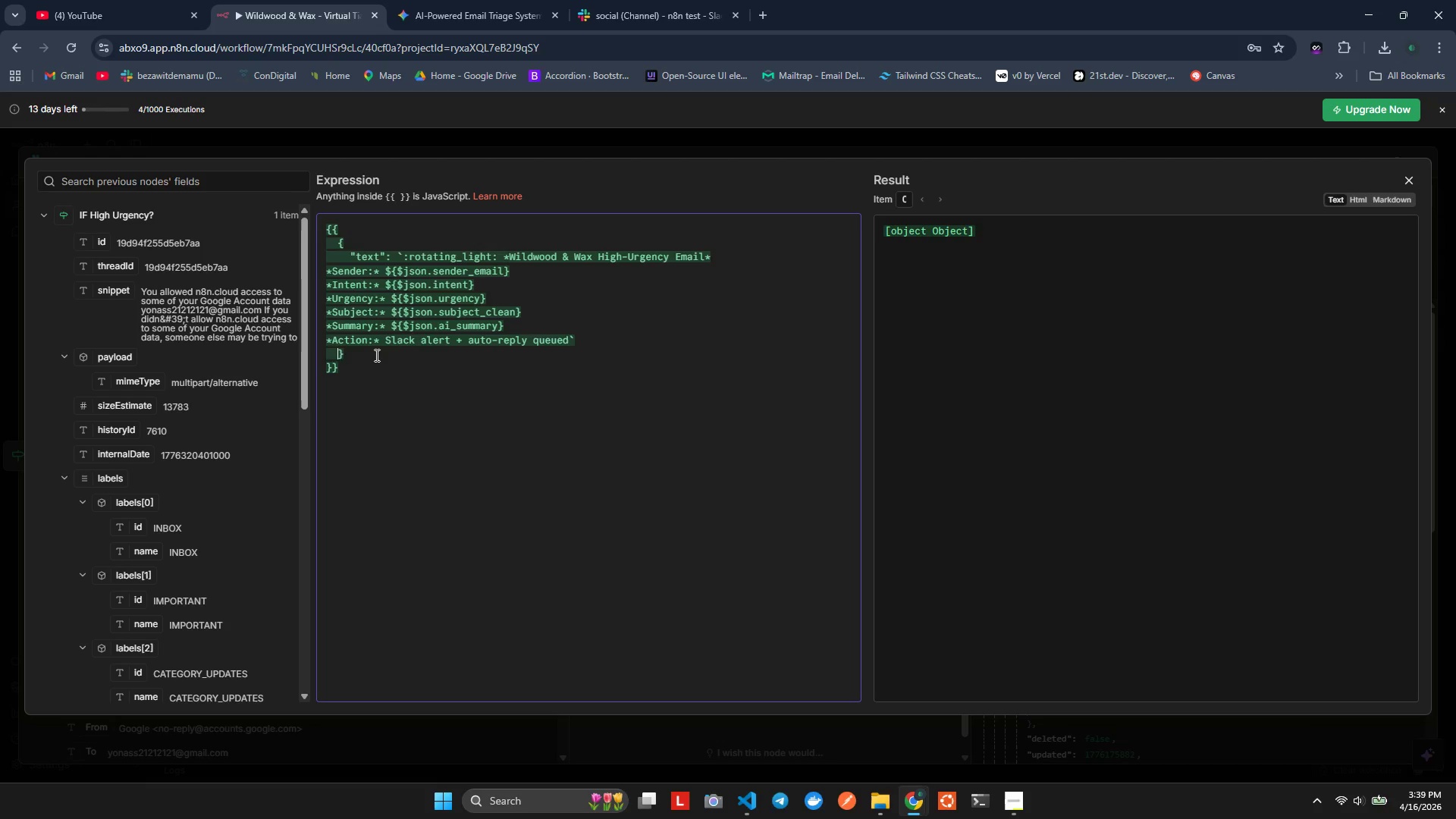 
key(Backspace)
 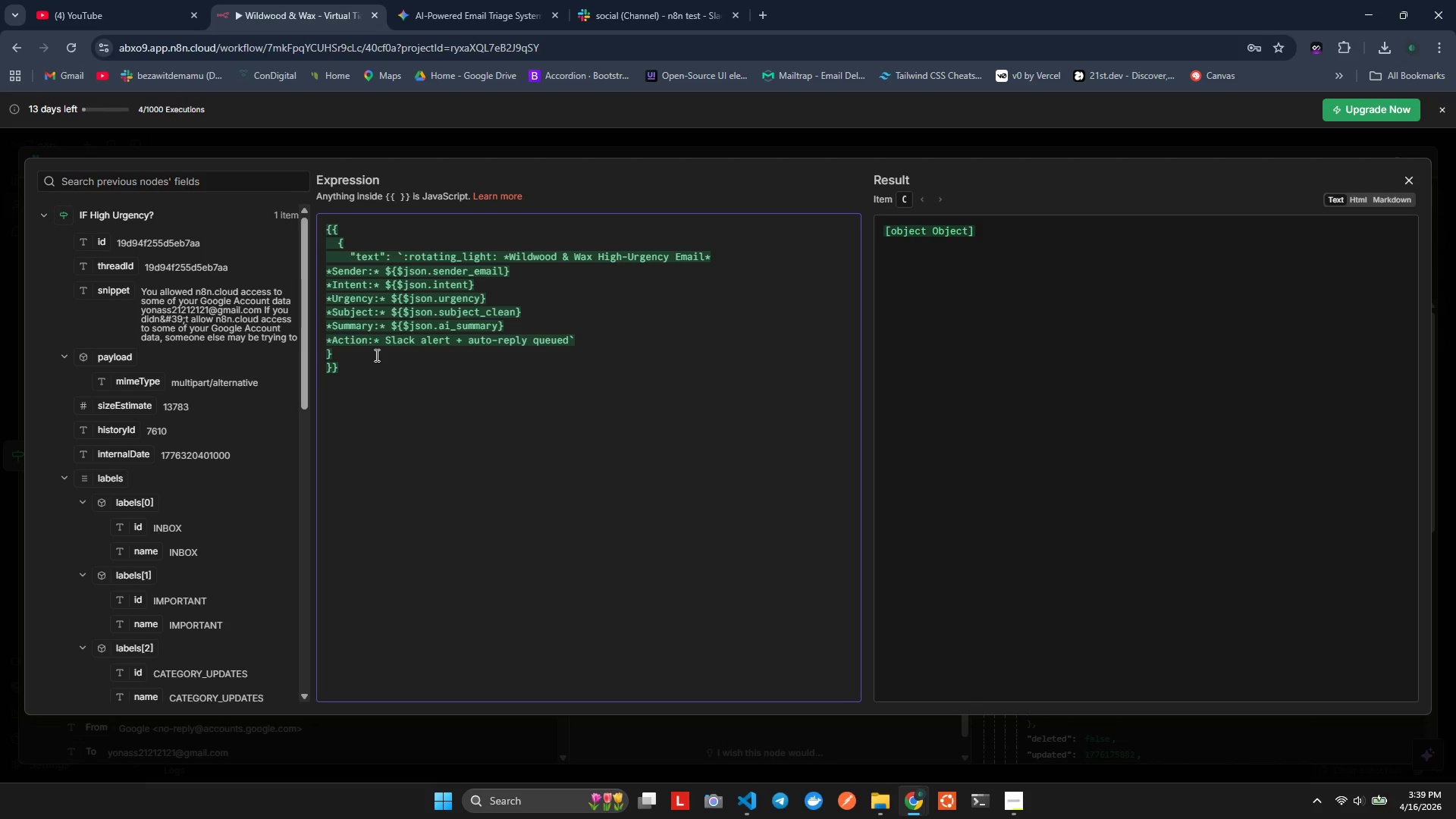 
wait(12.2)
 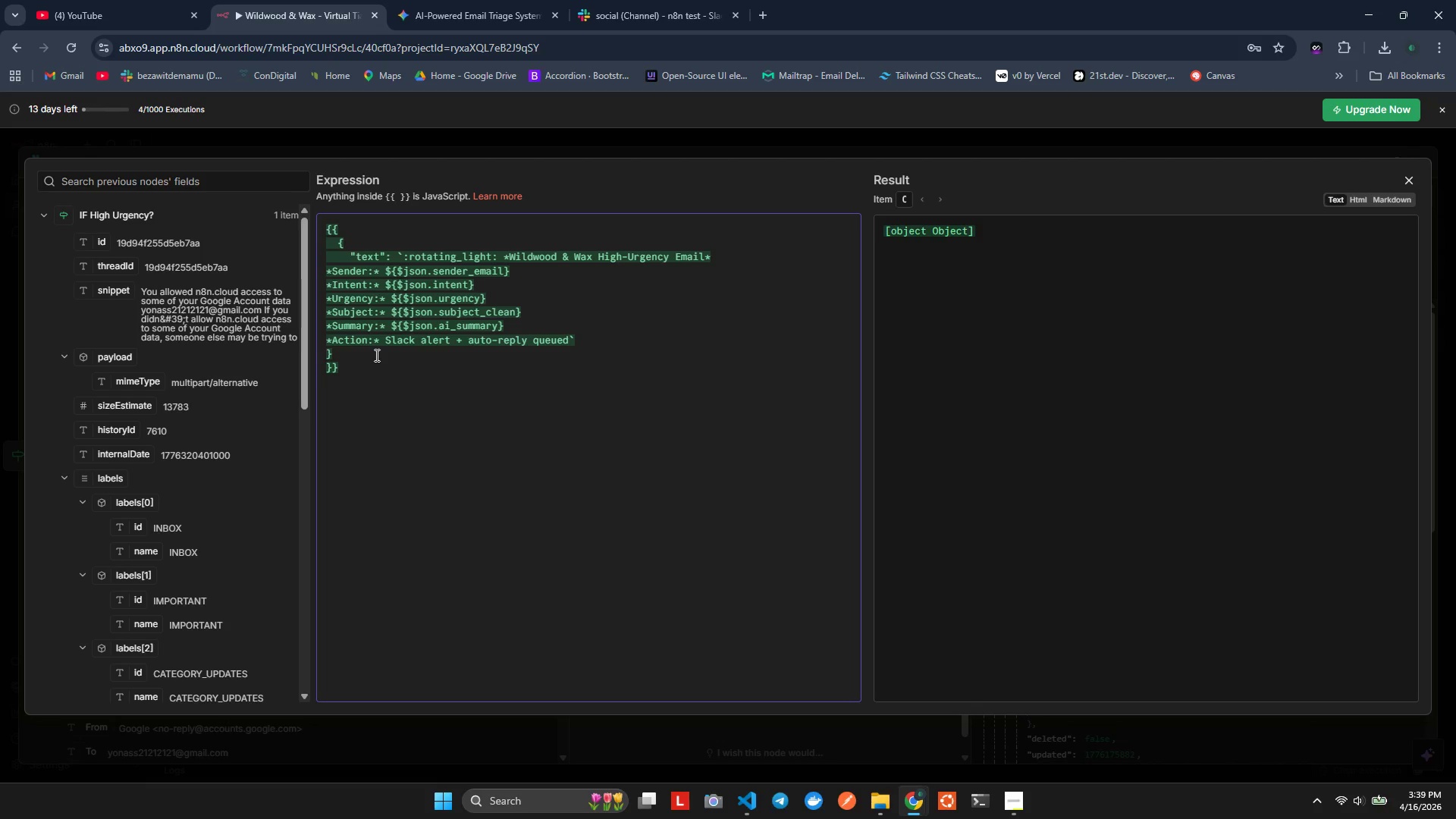 
left_click([325, 229])
 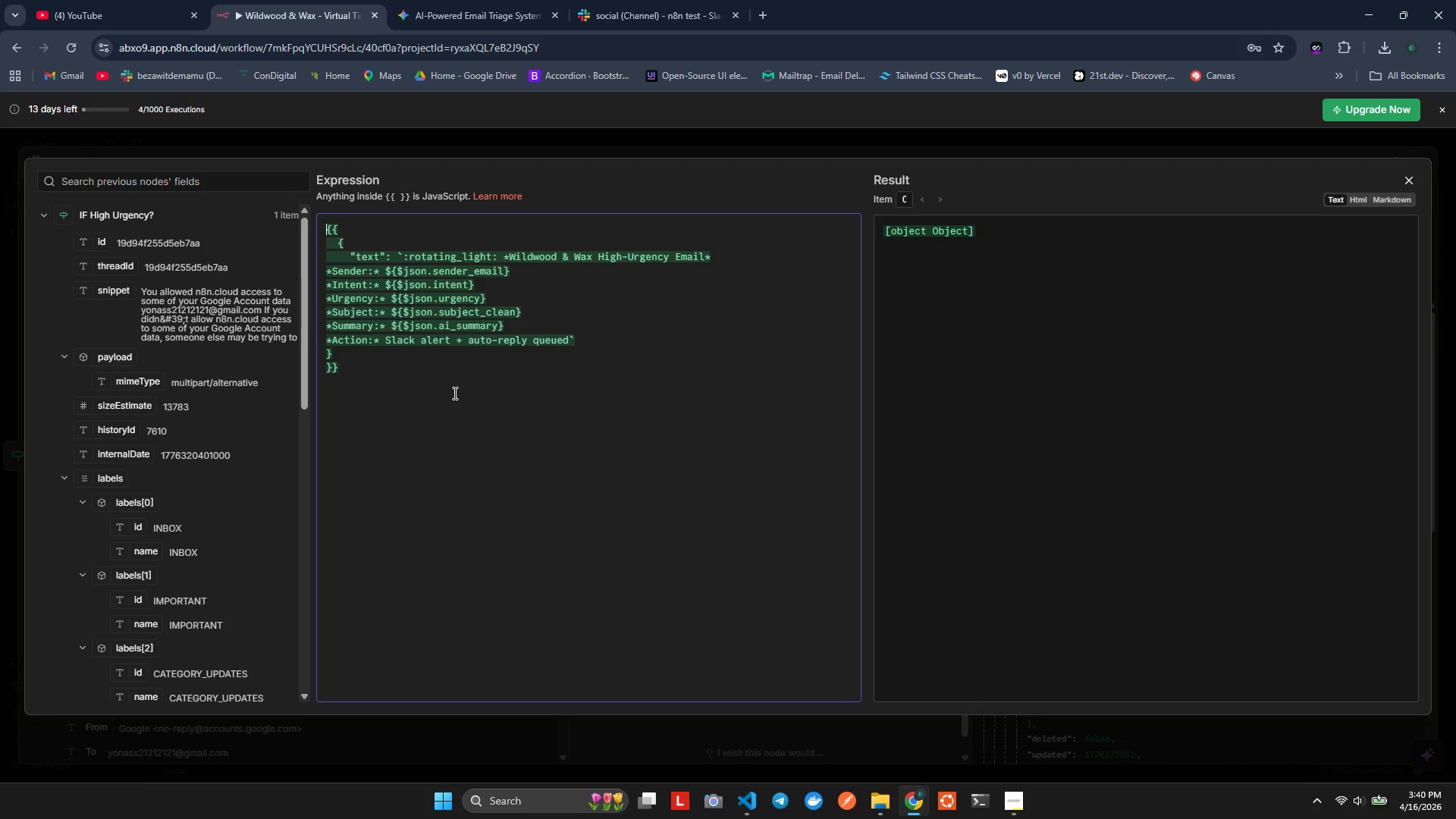 
key(Backspace)
 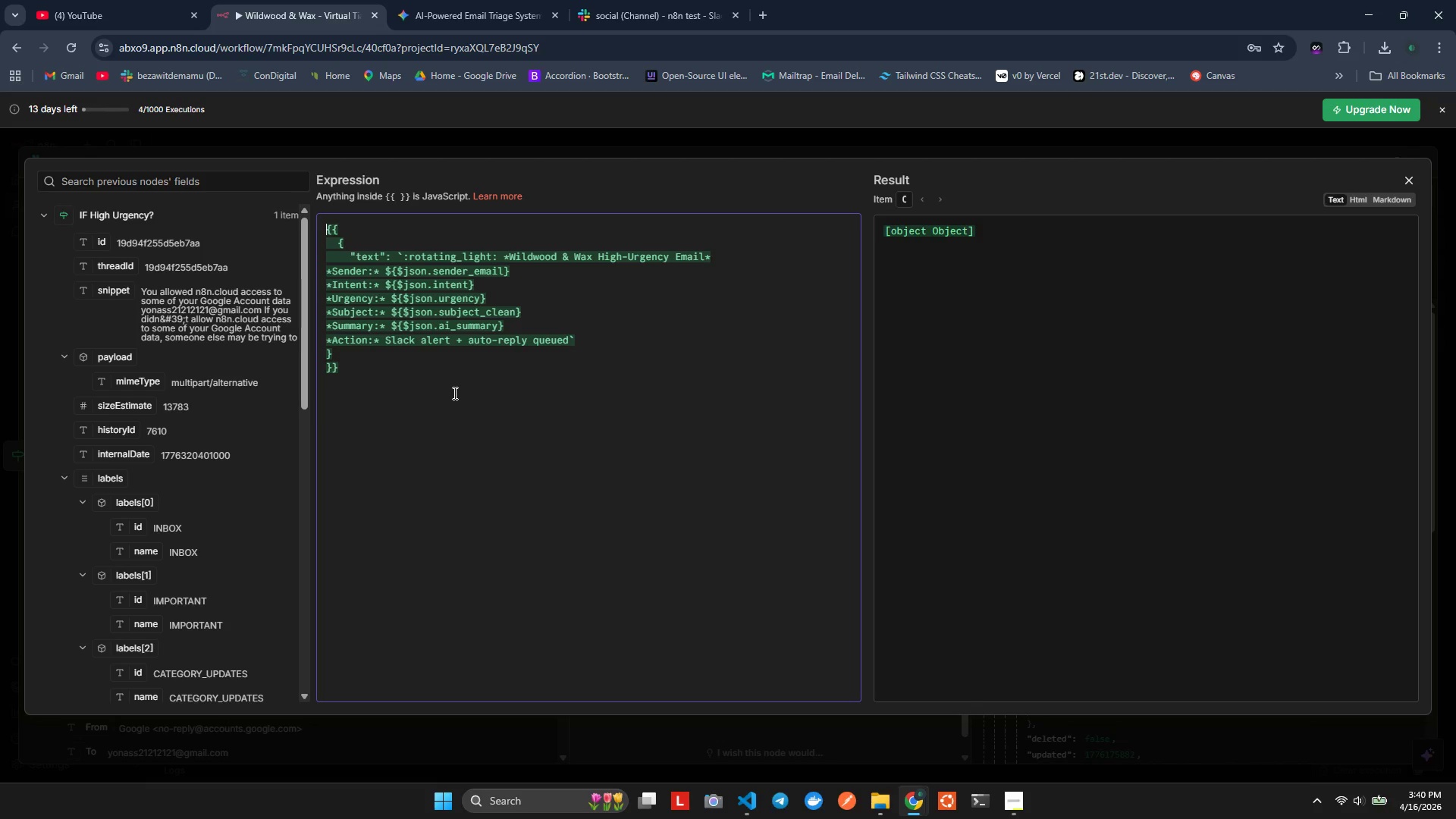 
wait(5.52)
 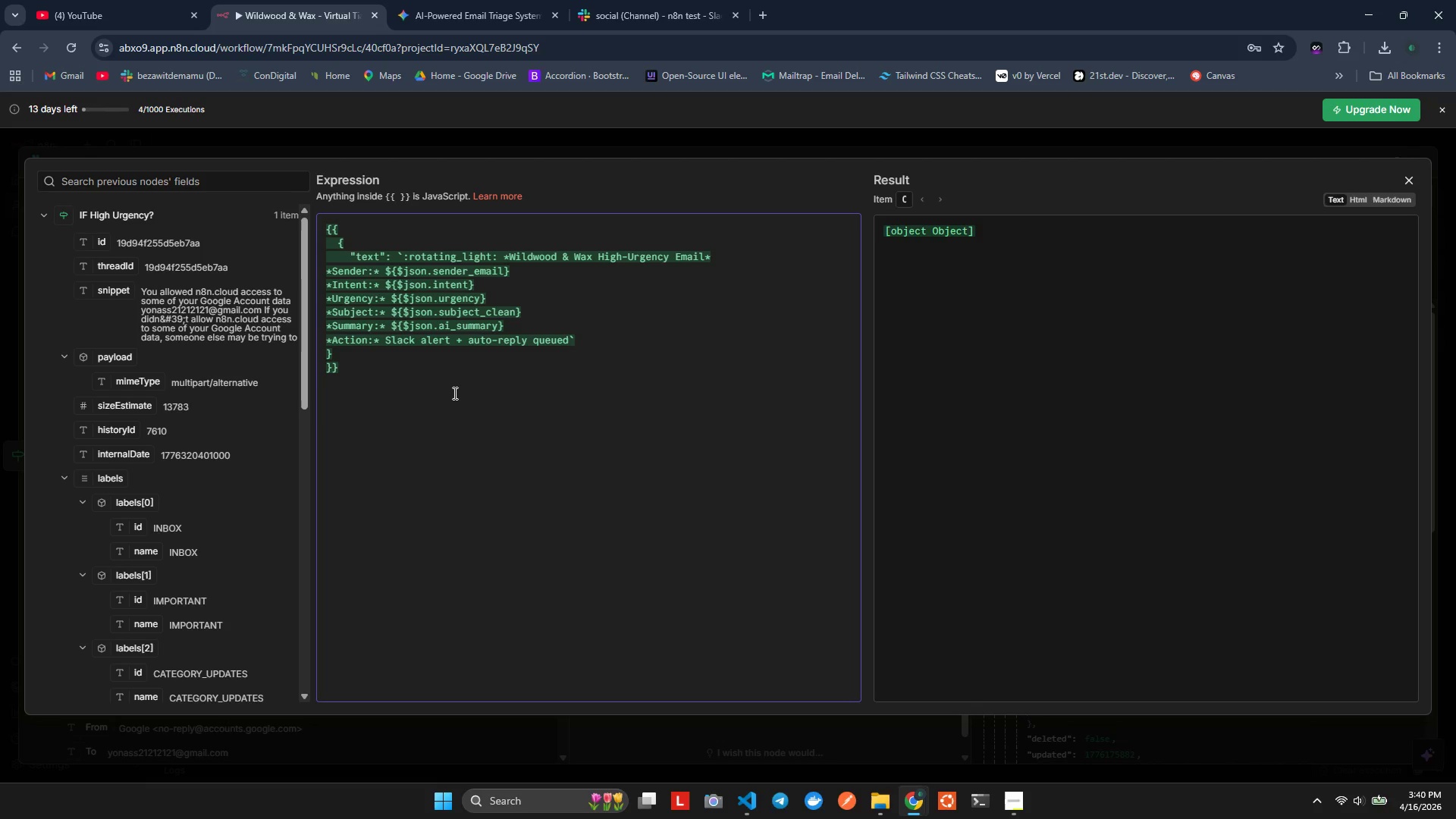 
key(ArrowDown)
 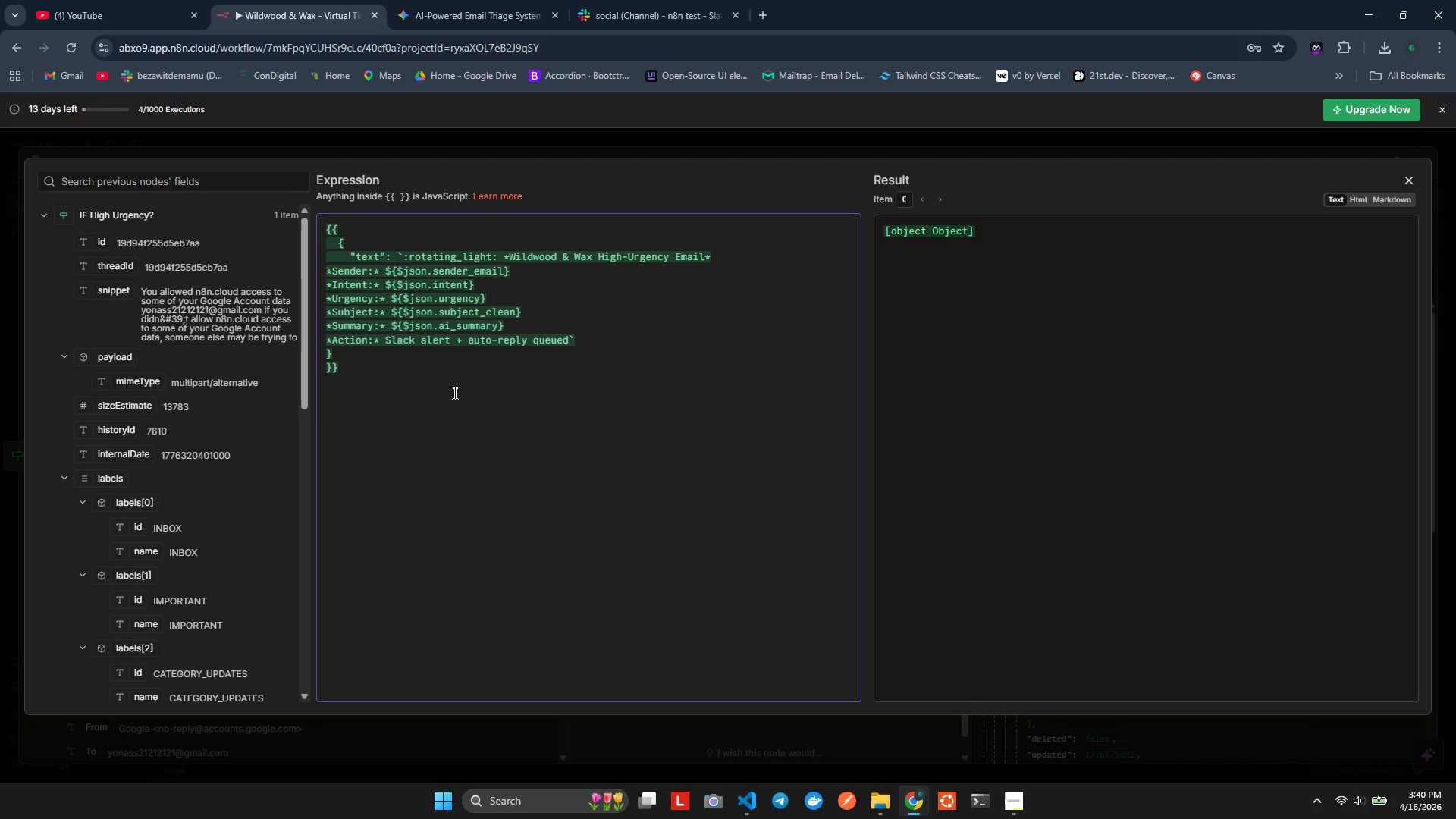 
key(ArrowDown)
 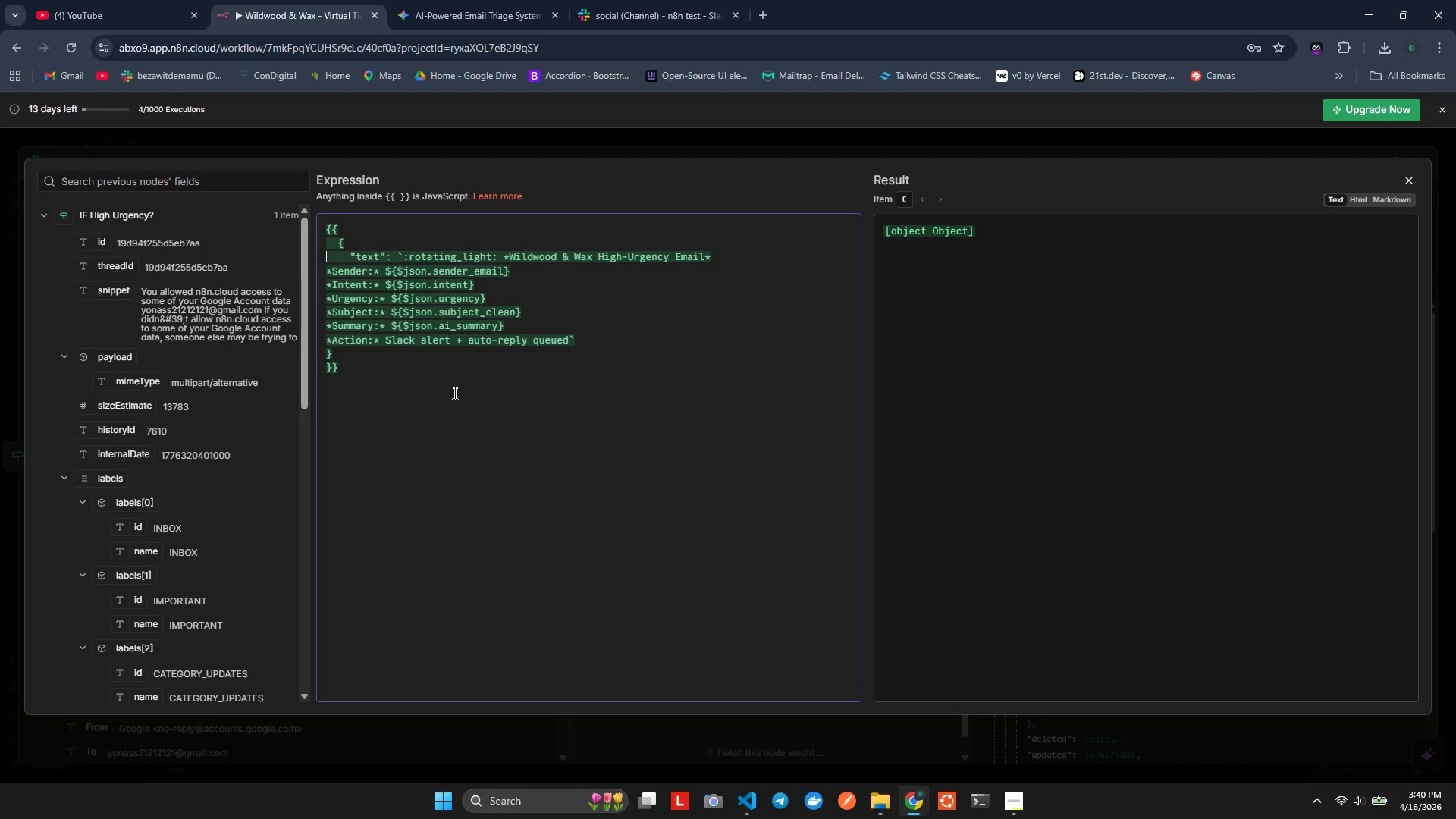 
key(ArrowUp)
 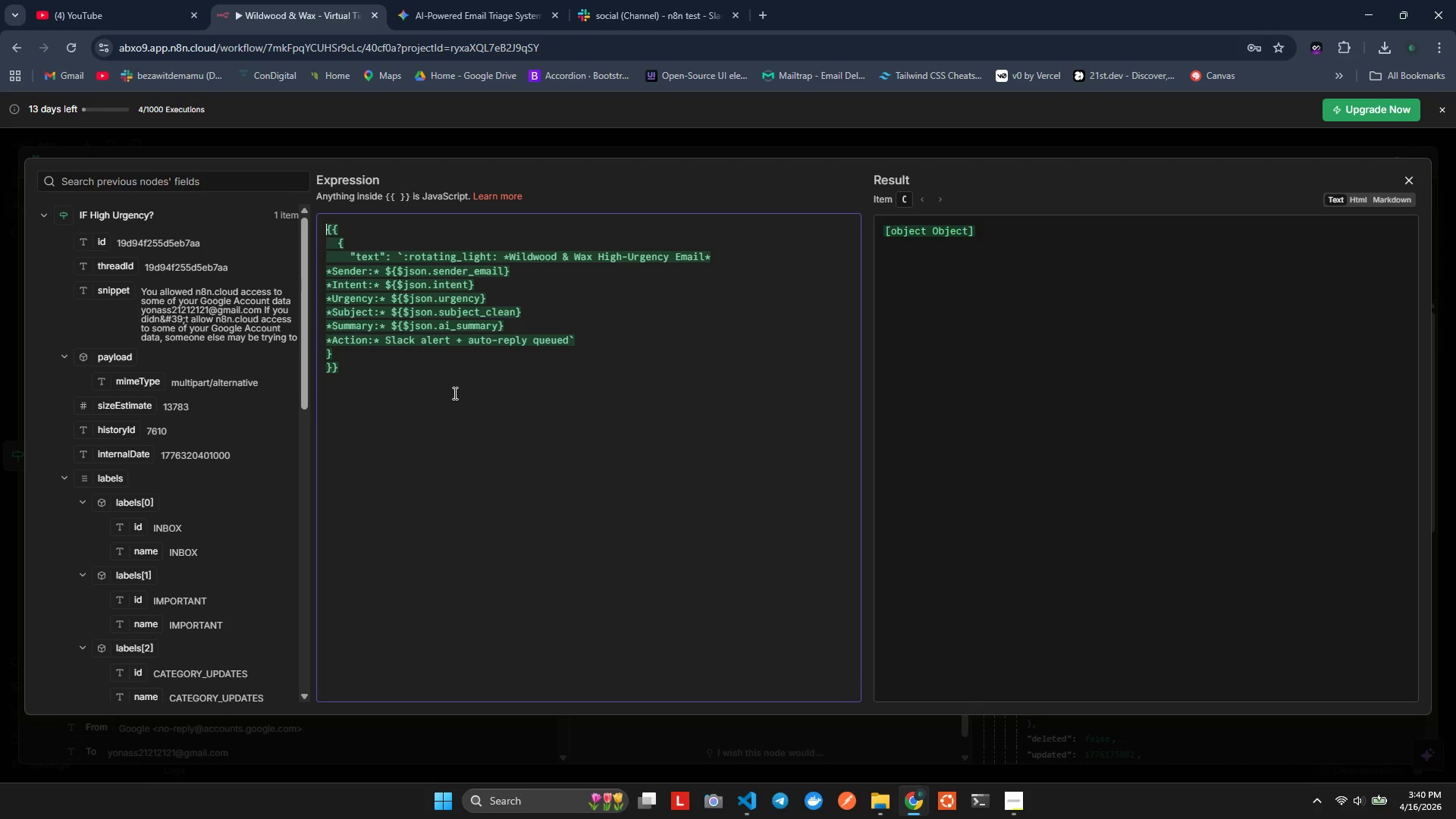 
key(ArrowUp)
 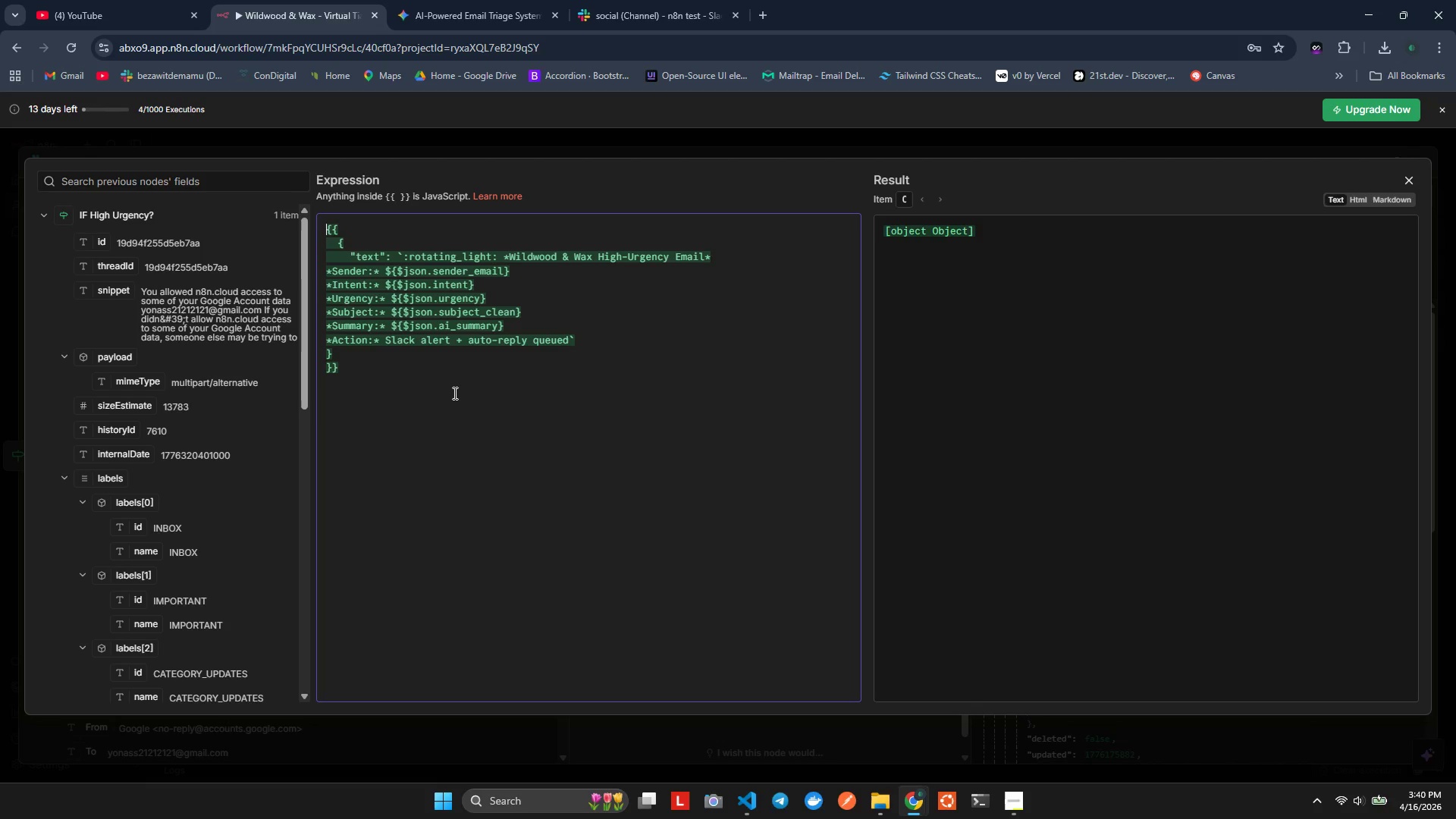 
key(ArrowUp)
 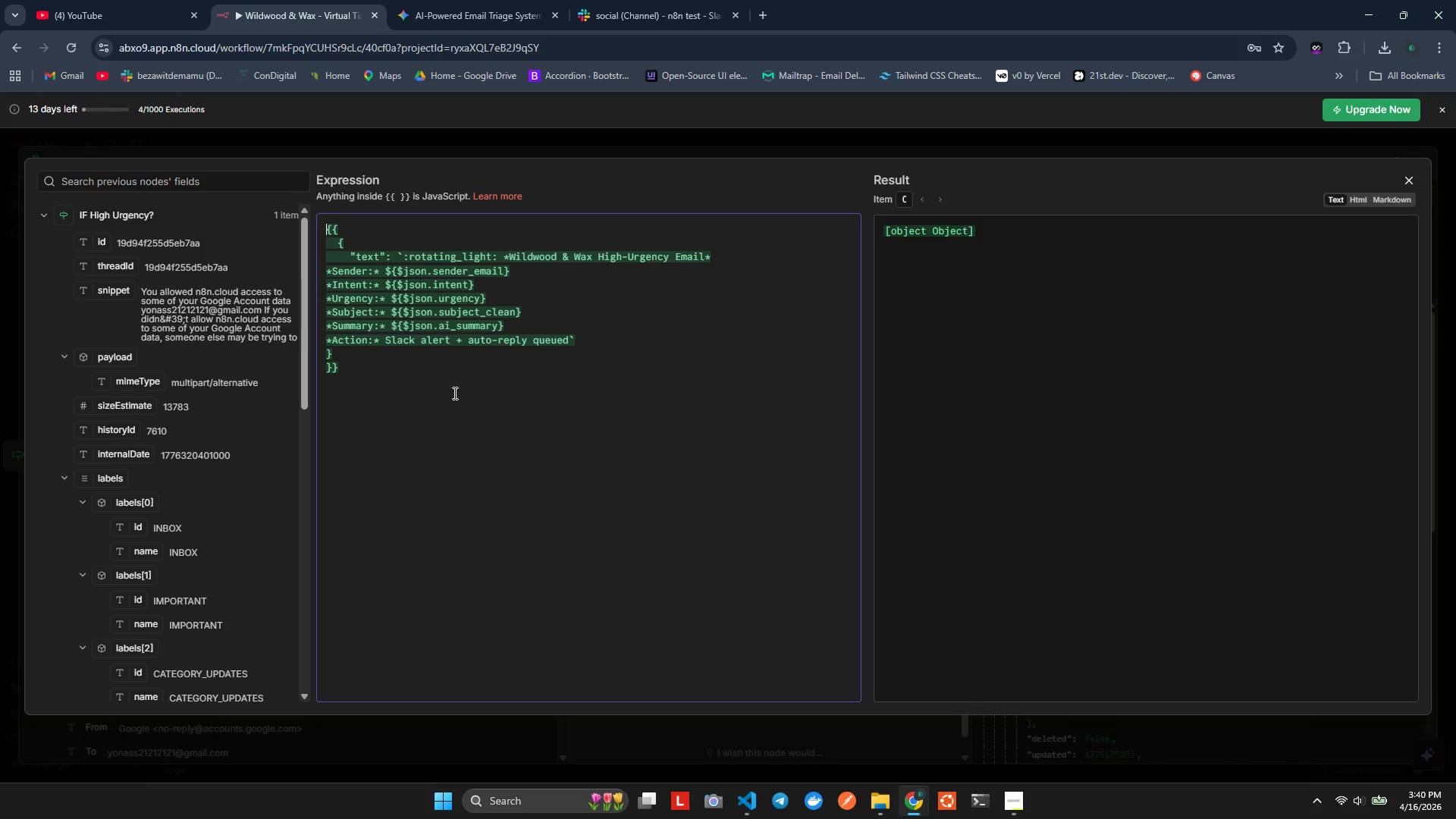 
key(ArrowUp)
 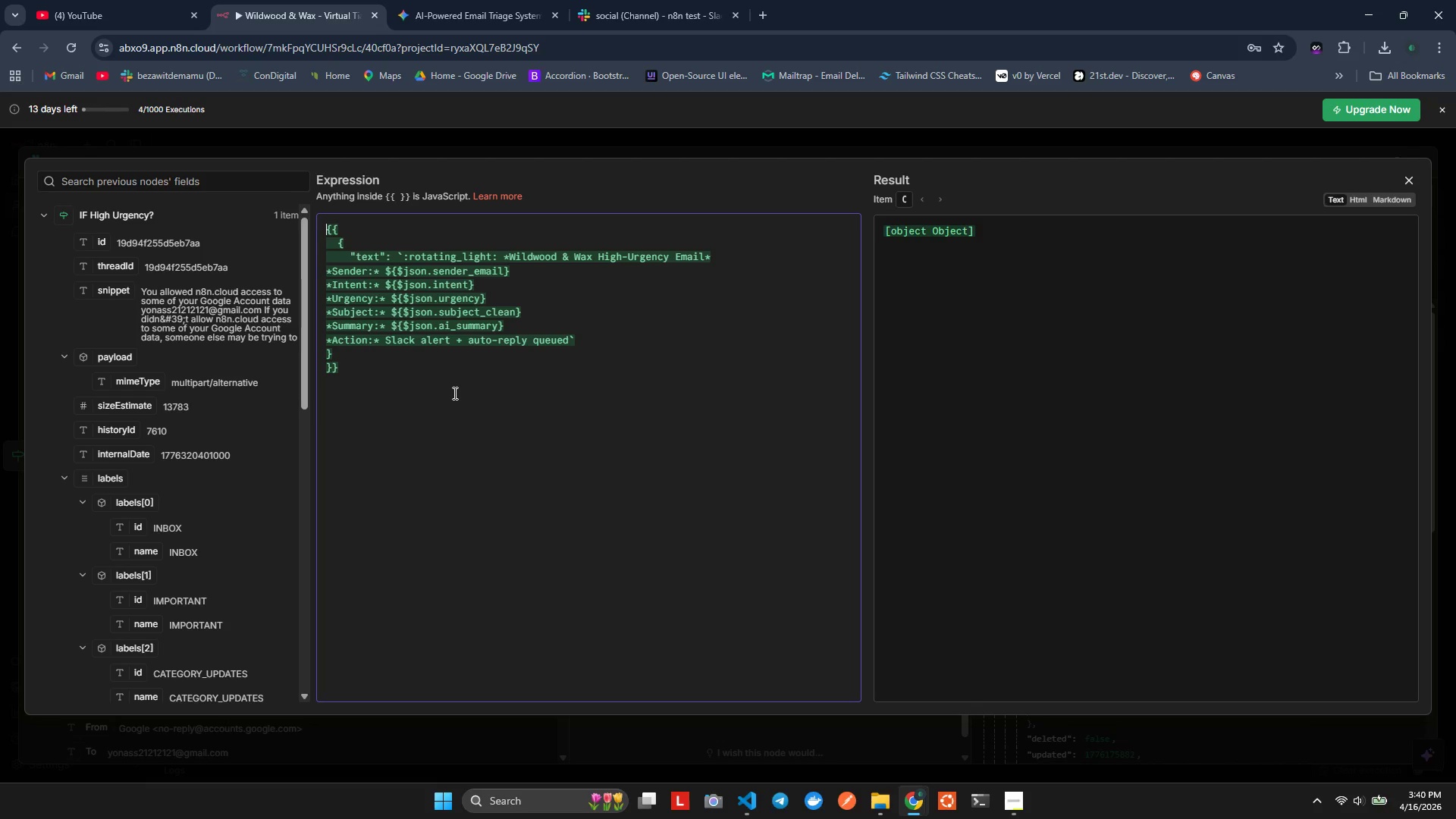 
key(Control+Z)
 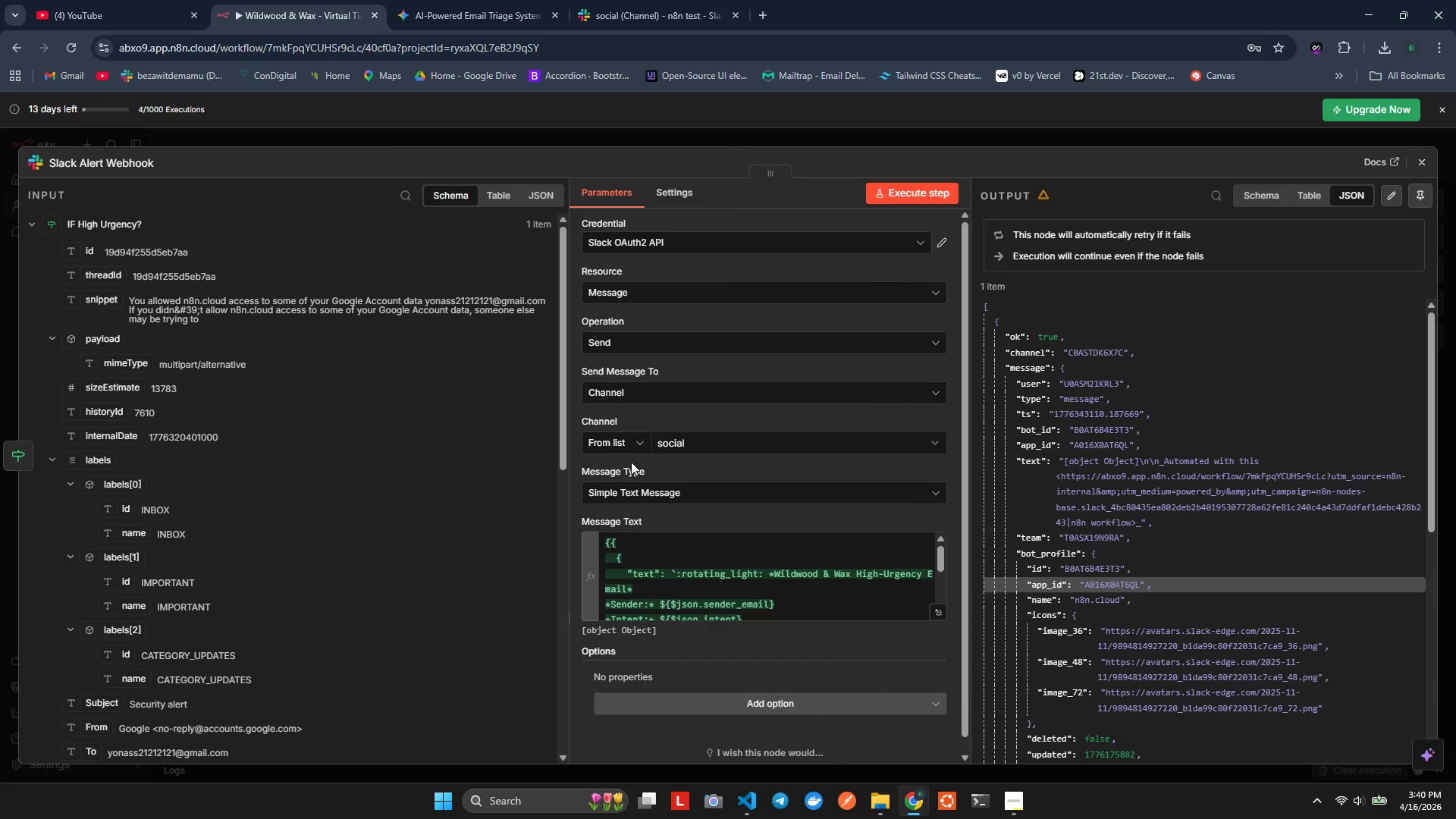 
wait(5.19)
 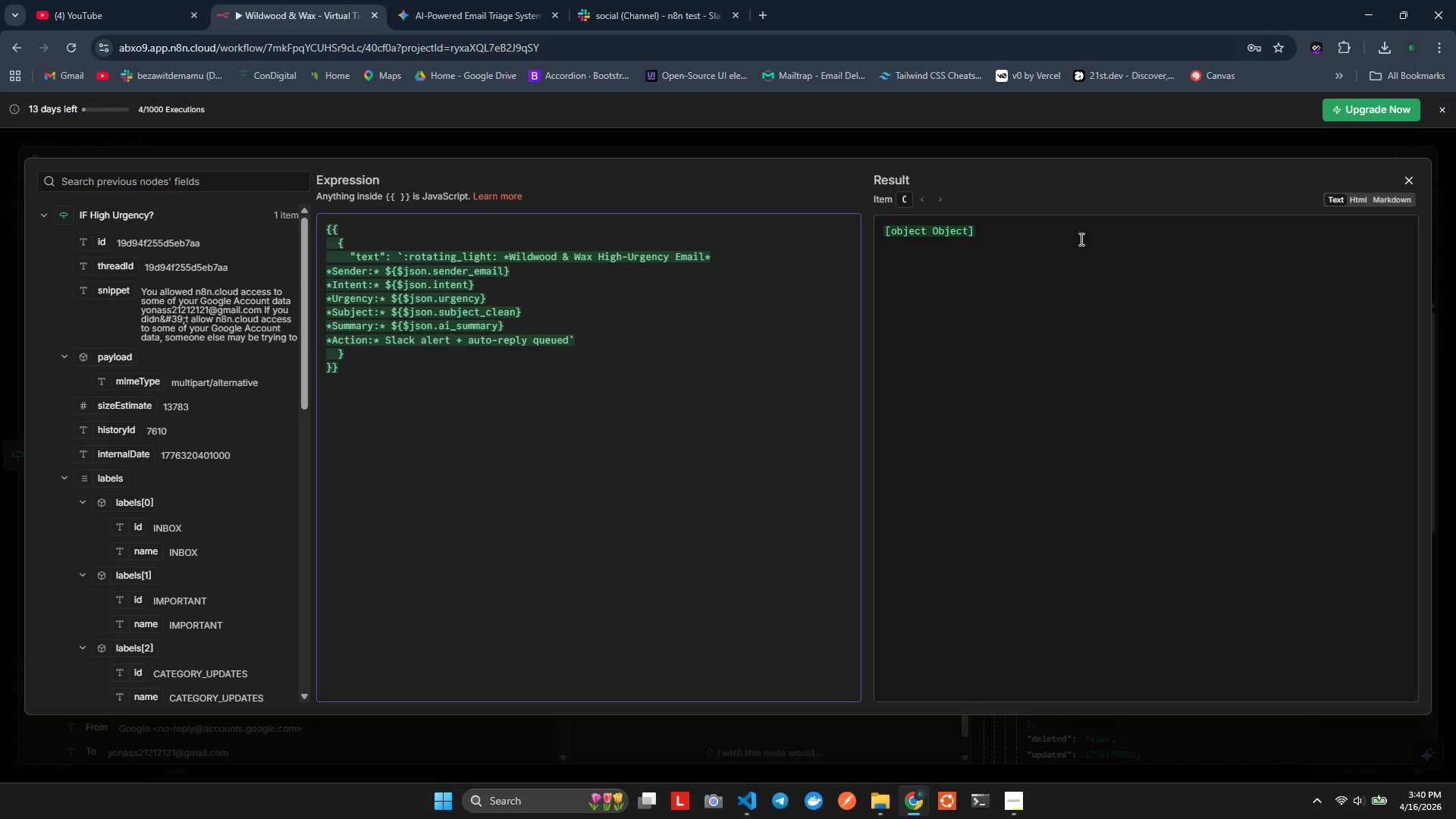 
left_click([661, 492])
 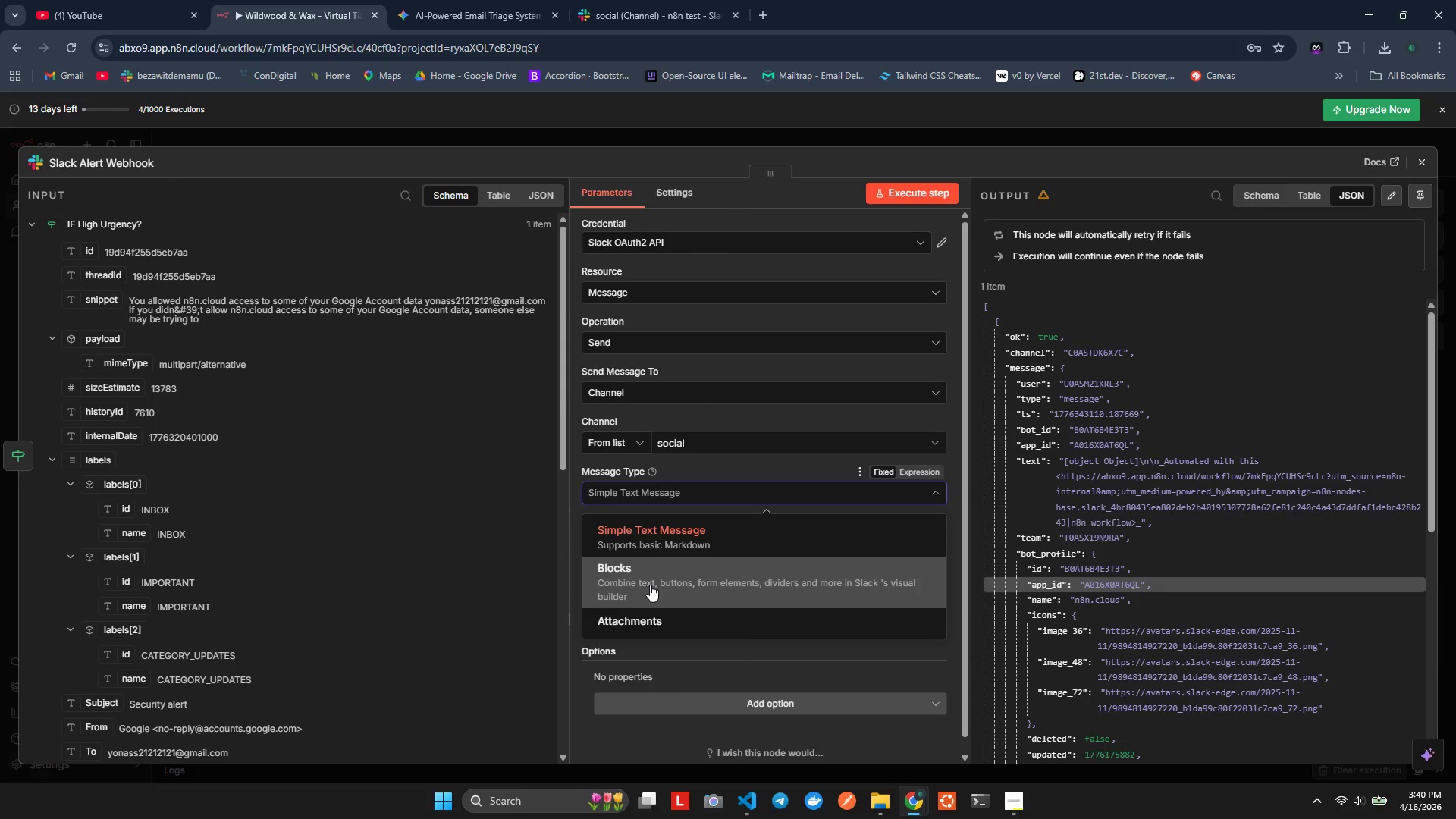 
left_click([614, 687])
 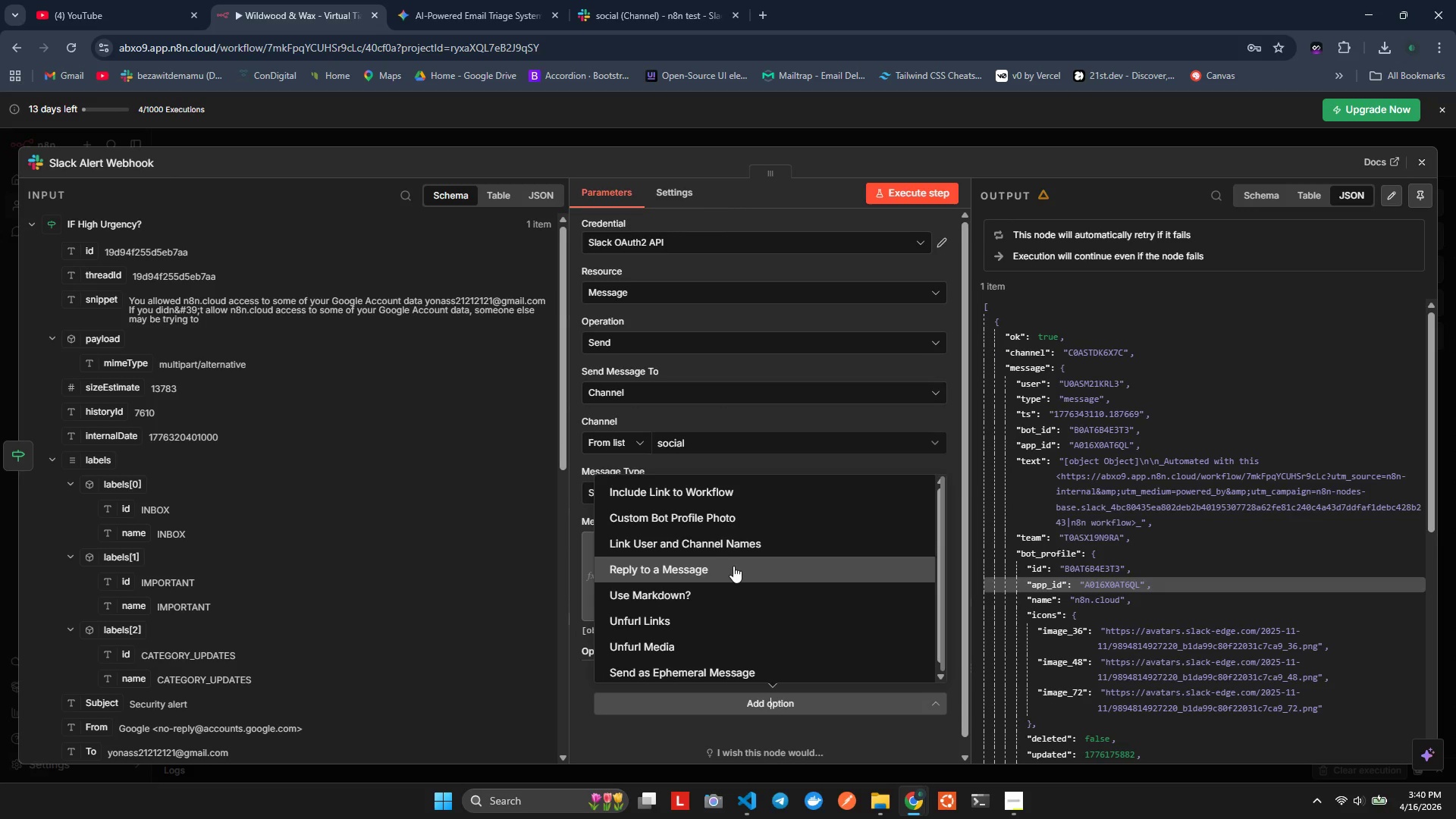 
wait(13.08)
 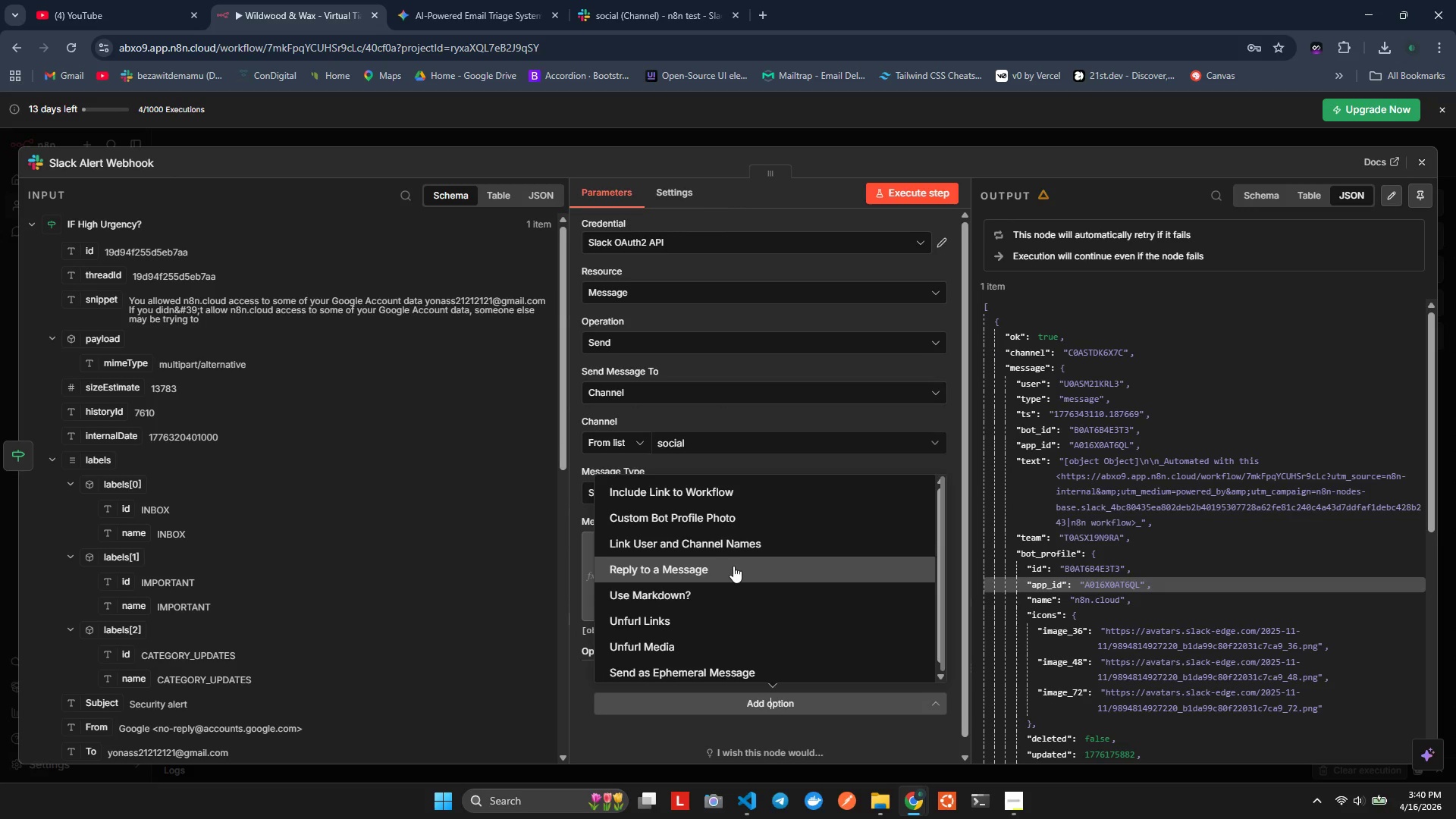 
left_click([605, 358])
 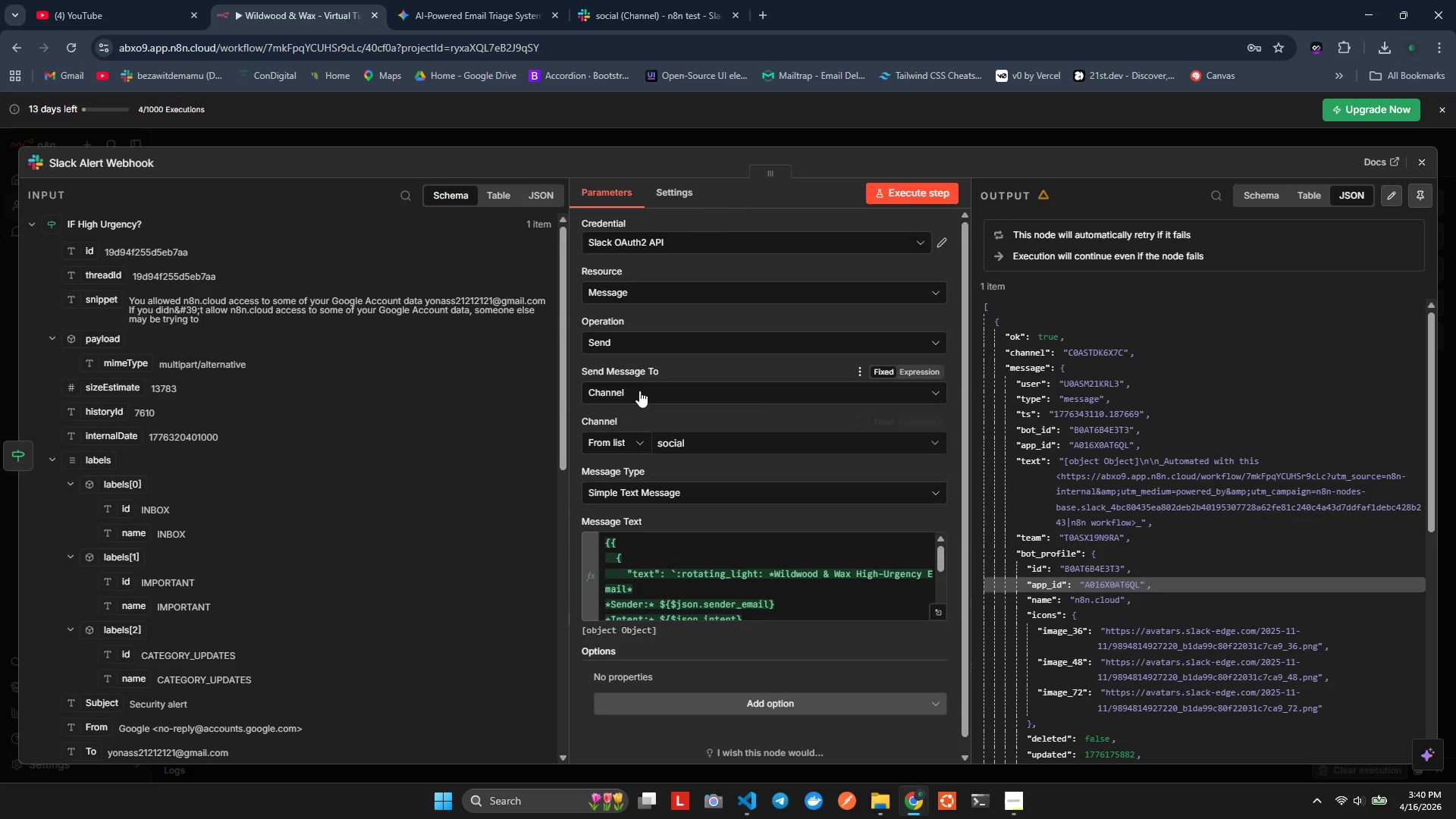 
double_click([639, 391])
 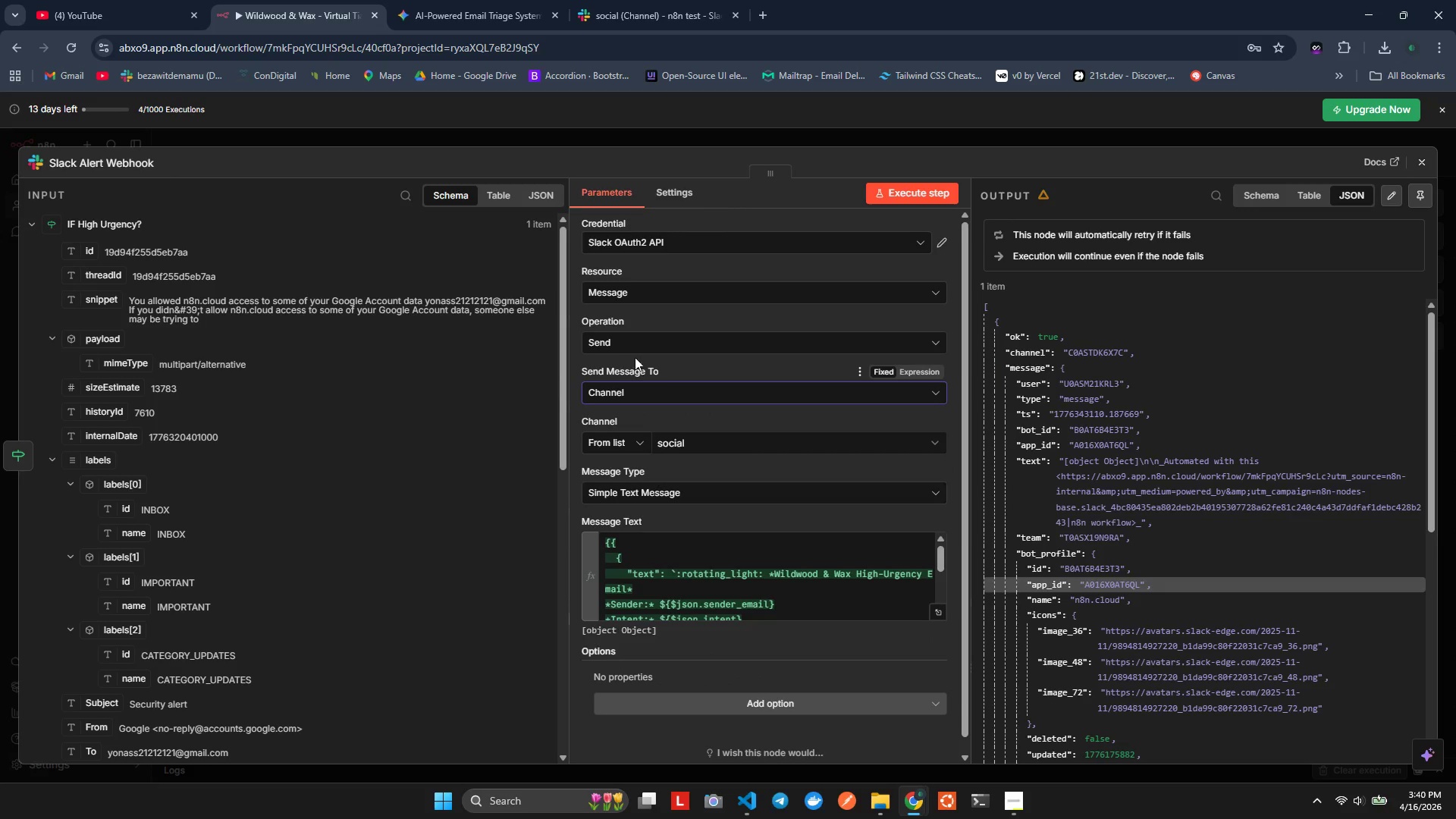 
left_click([635, 352])
 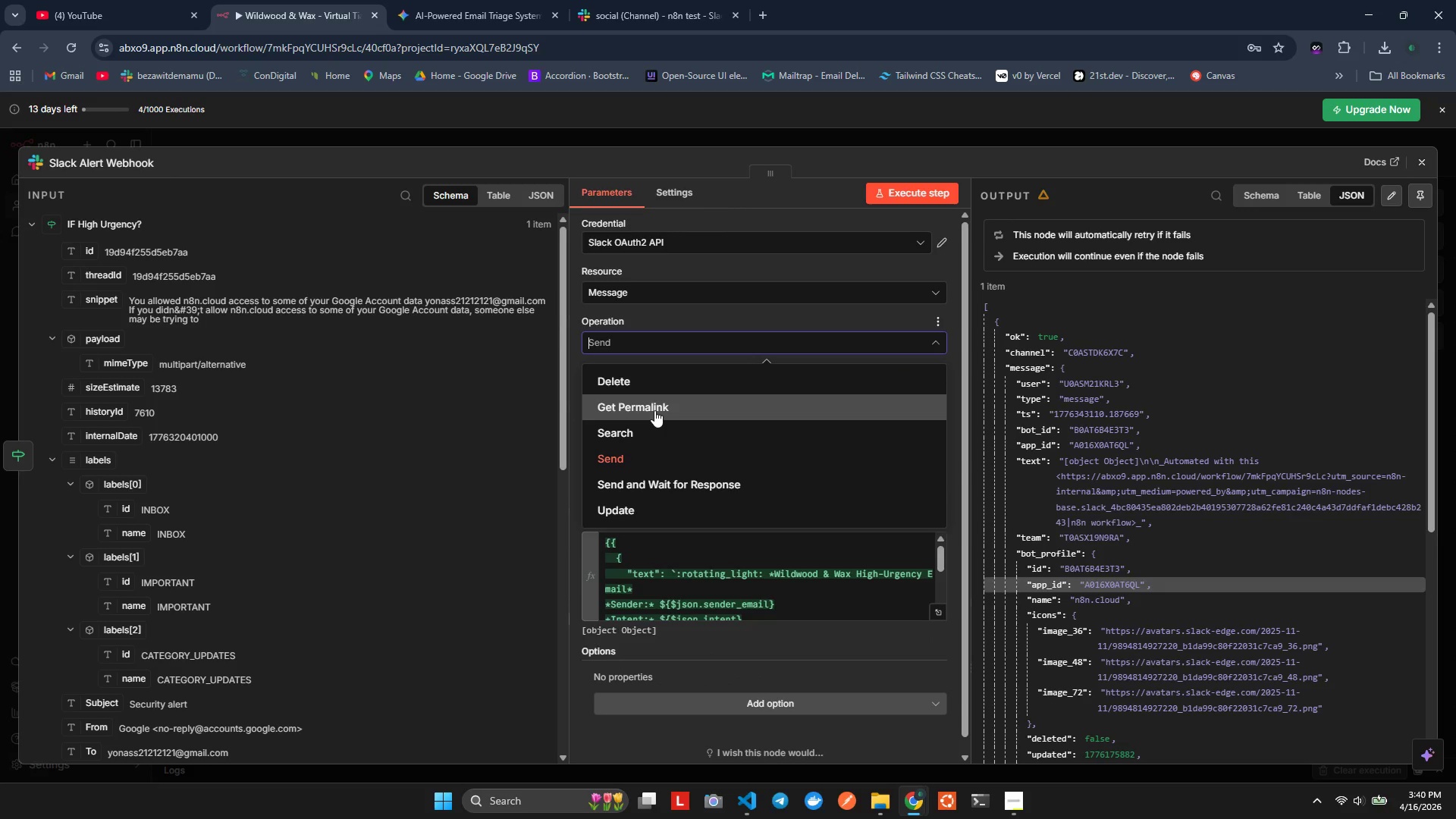 
left_click([619, 285])
 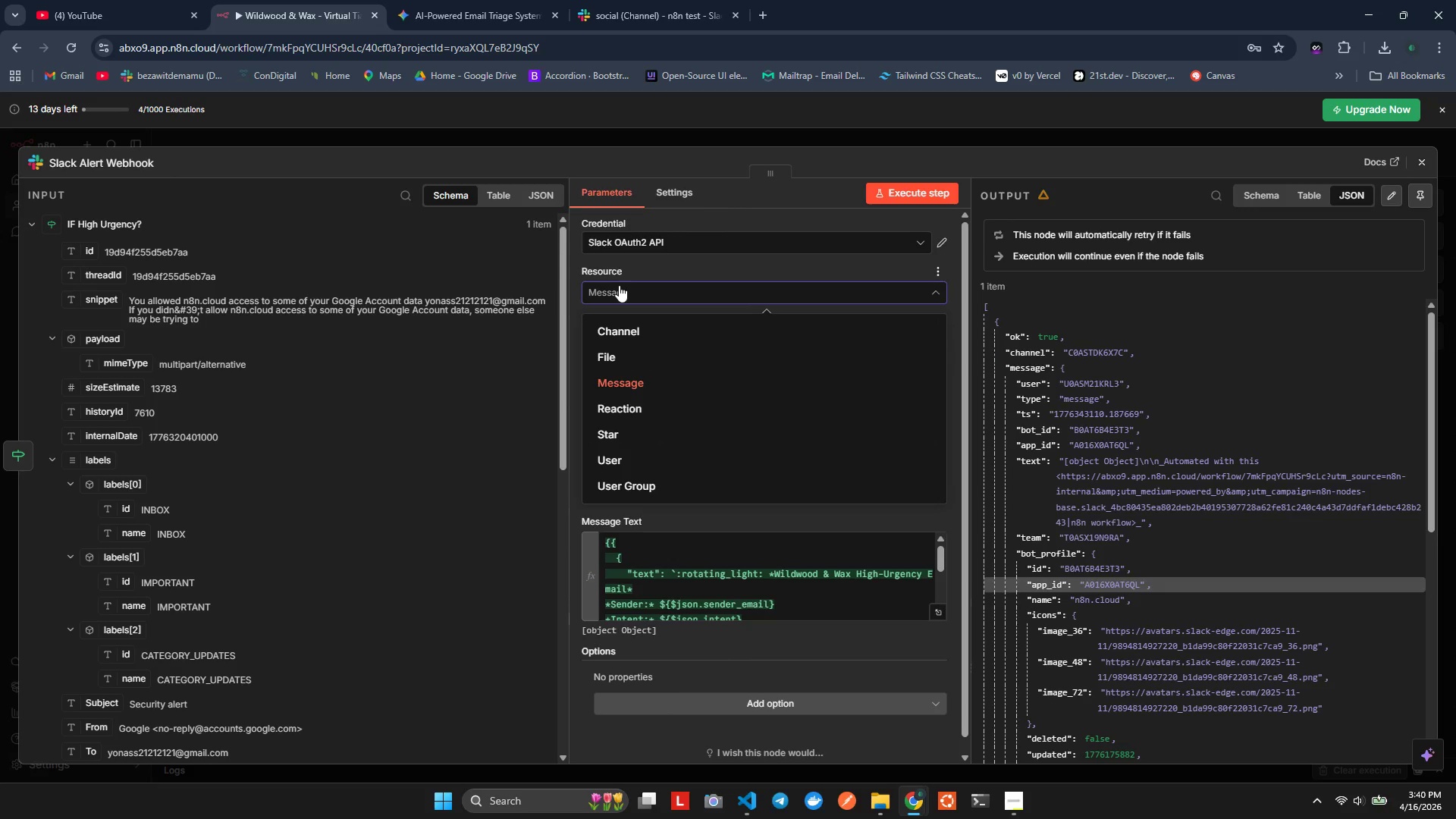 
wait(6.53)
 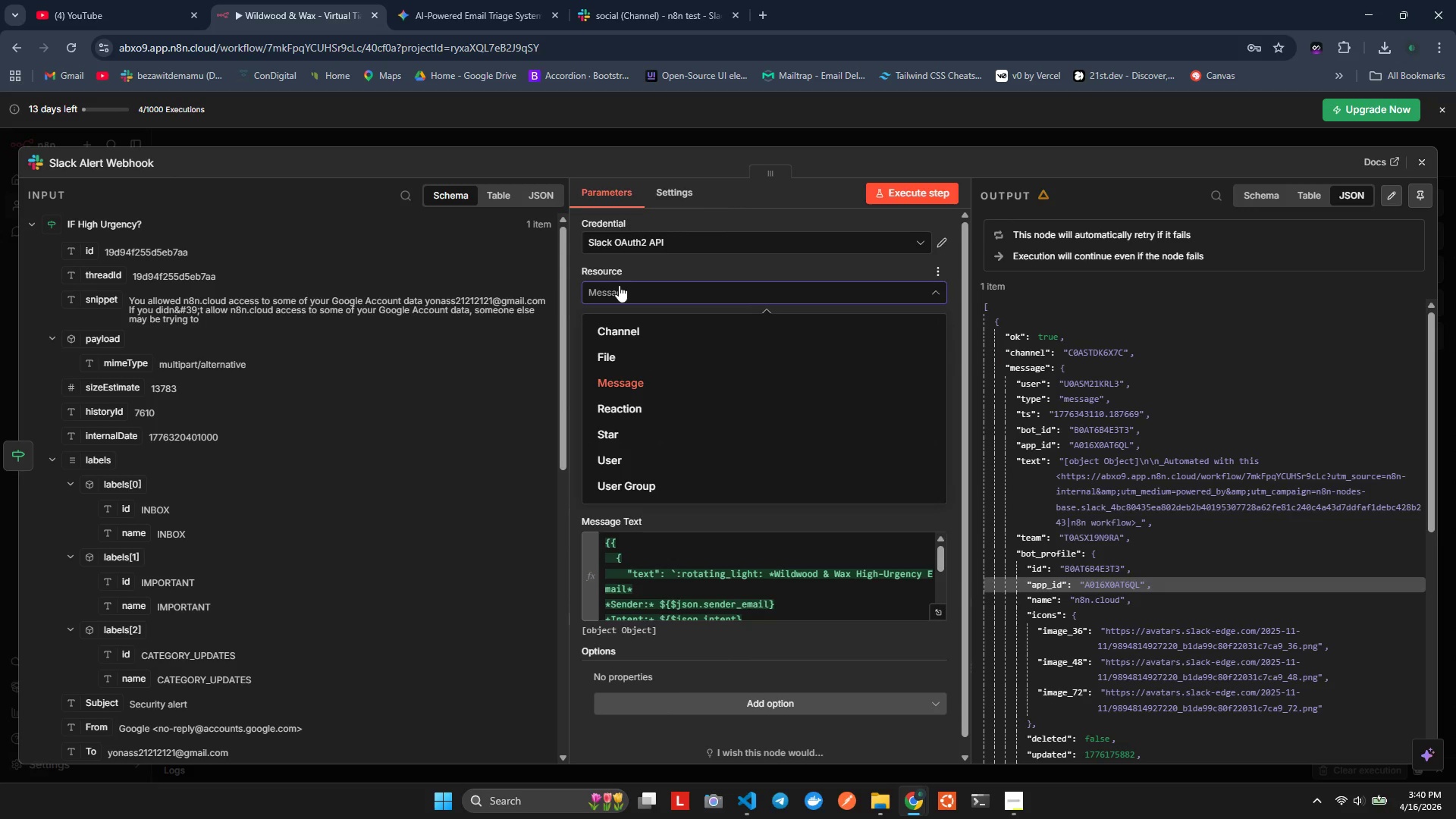 
left_click([634, 319])
 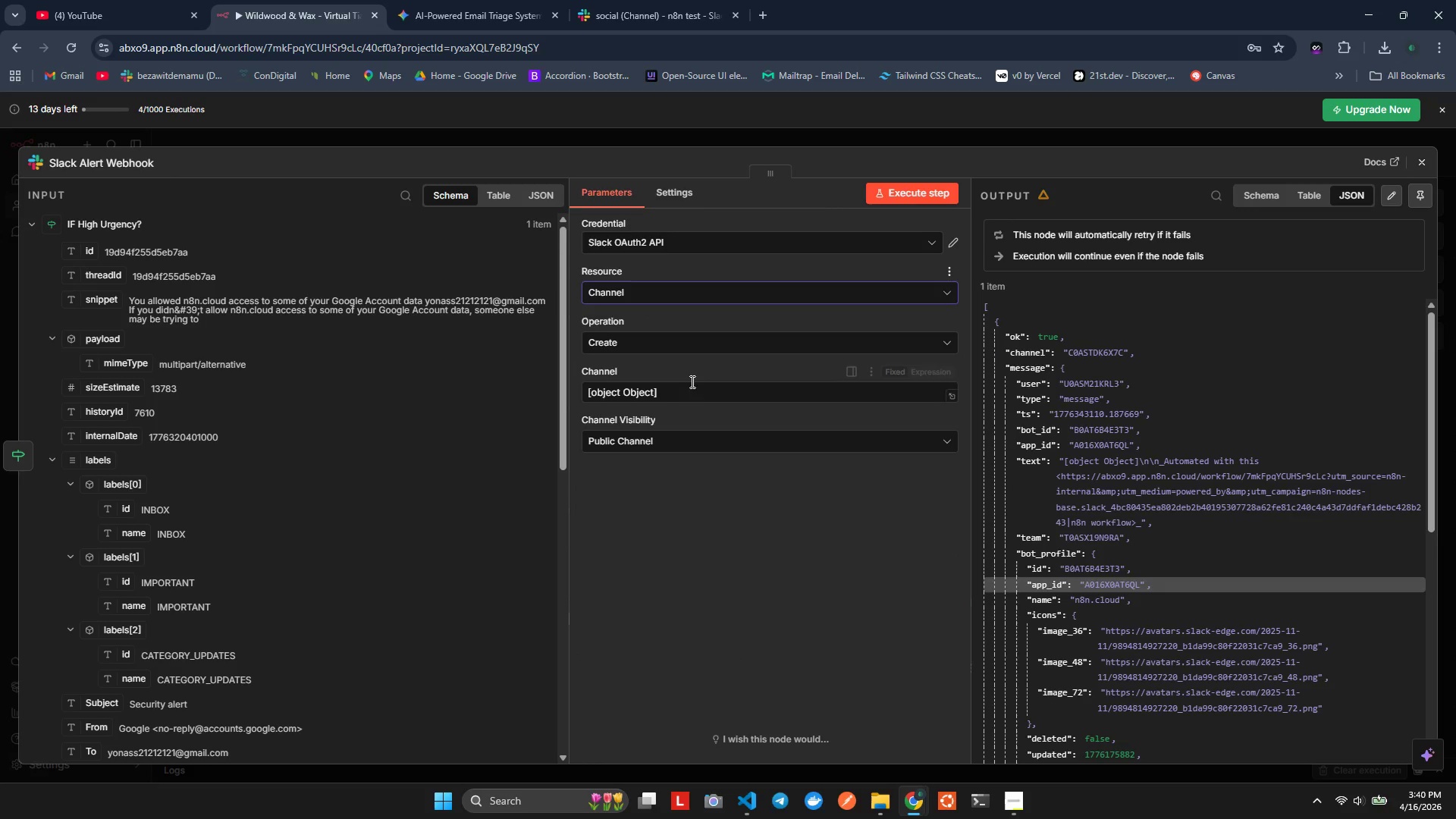 
left_click([667, 339])
 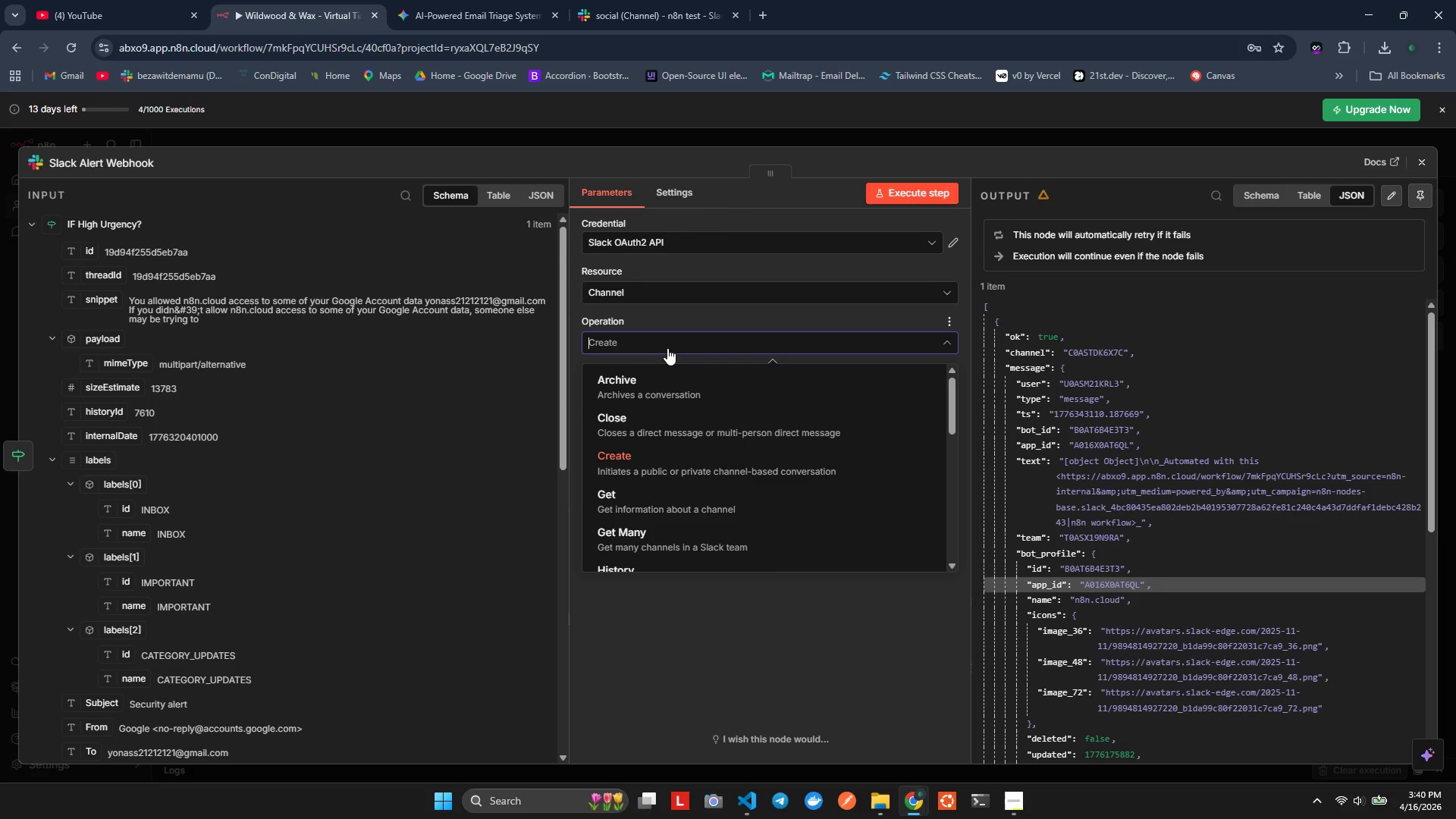 
scroll: coordinate [667, 453], scroll_direction: down, amount: 4.0
 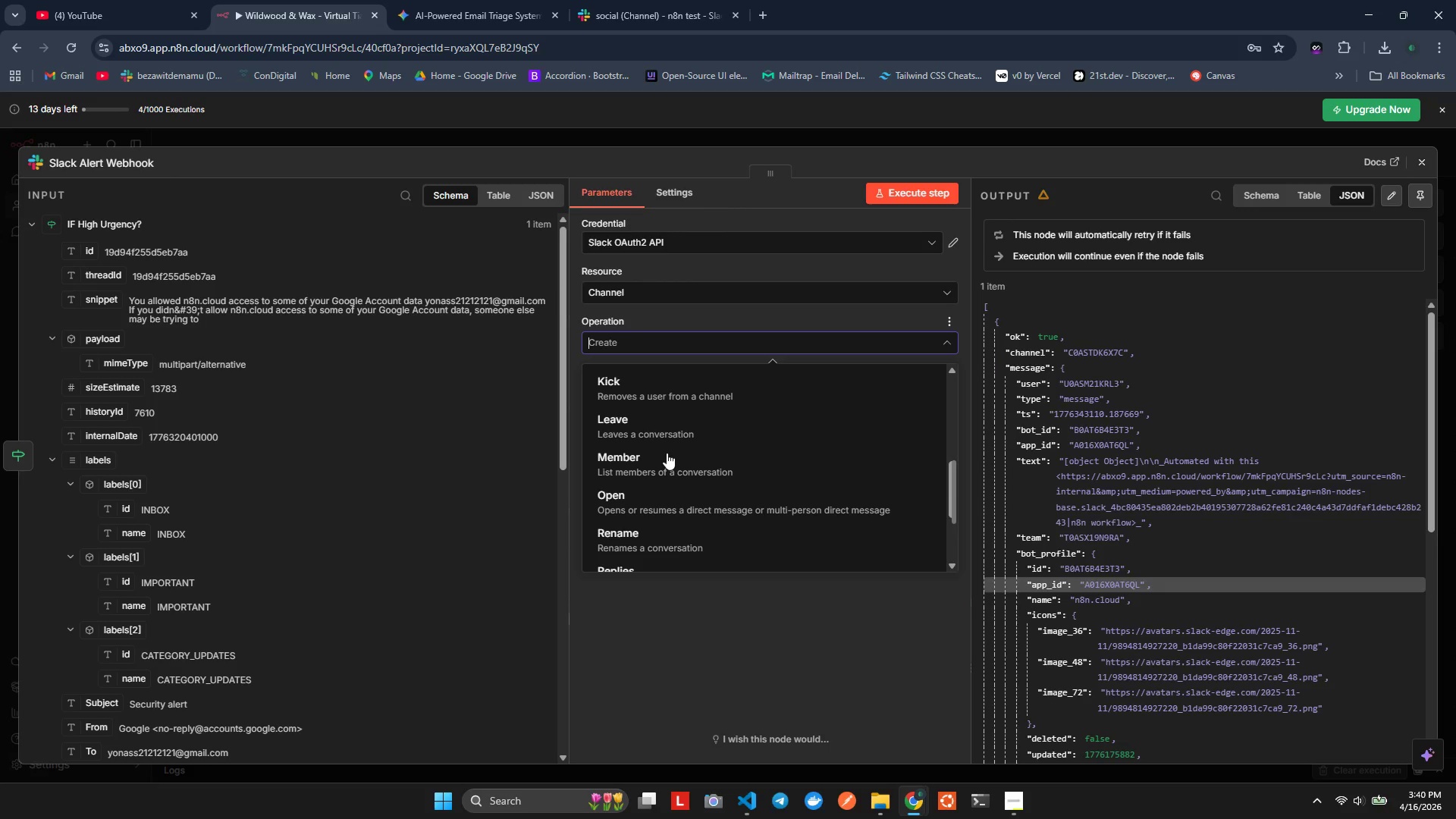 
scroll: coordinate [667, 453], scroll_direction: up, amount: 5.0
 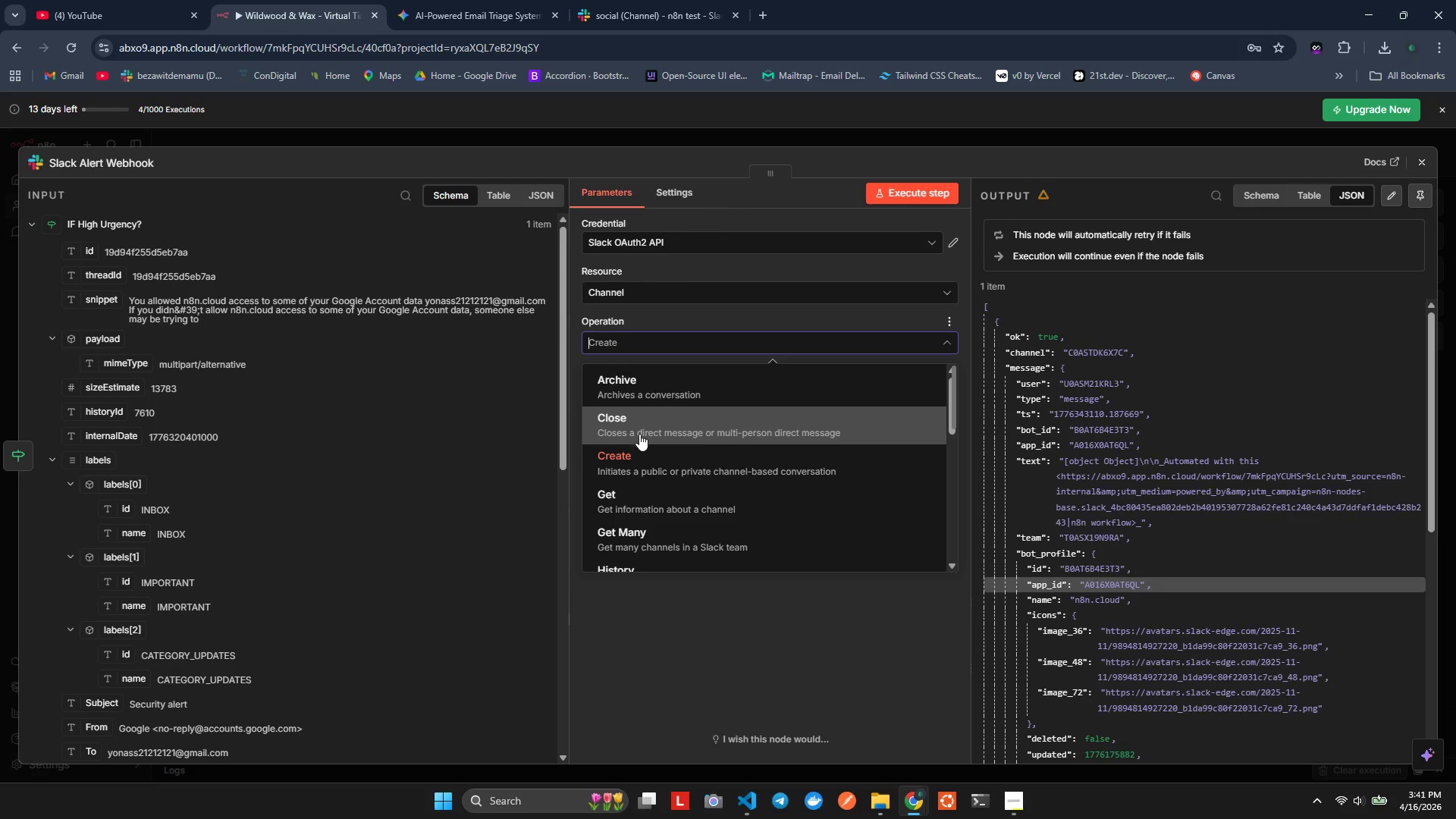 
type(po)
key(Backspace)
key(Backspace)
key(Backspace)
 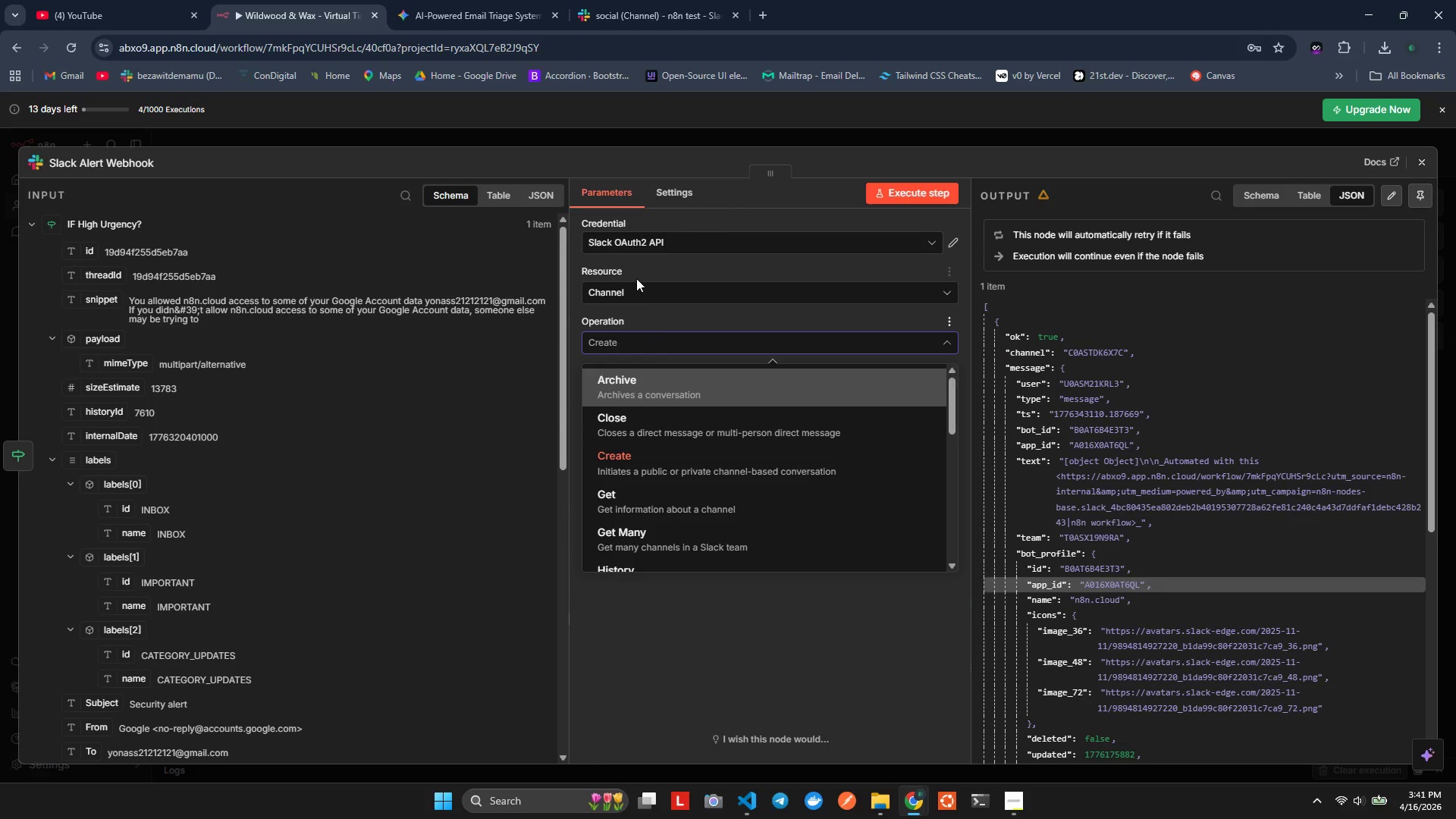 
double_click([637, 287])
 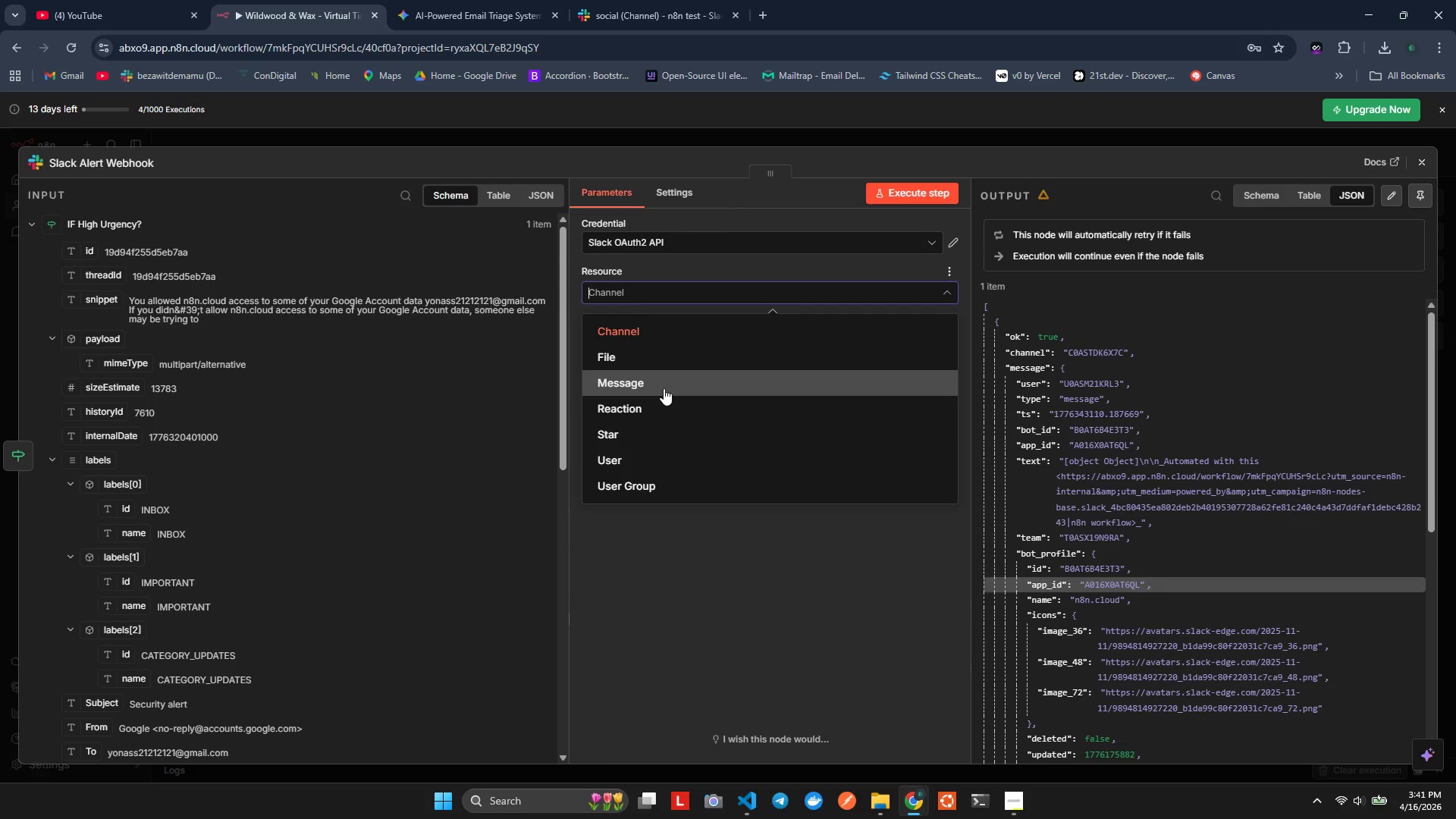 
left_click([664, 388])
 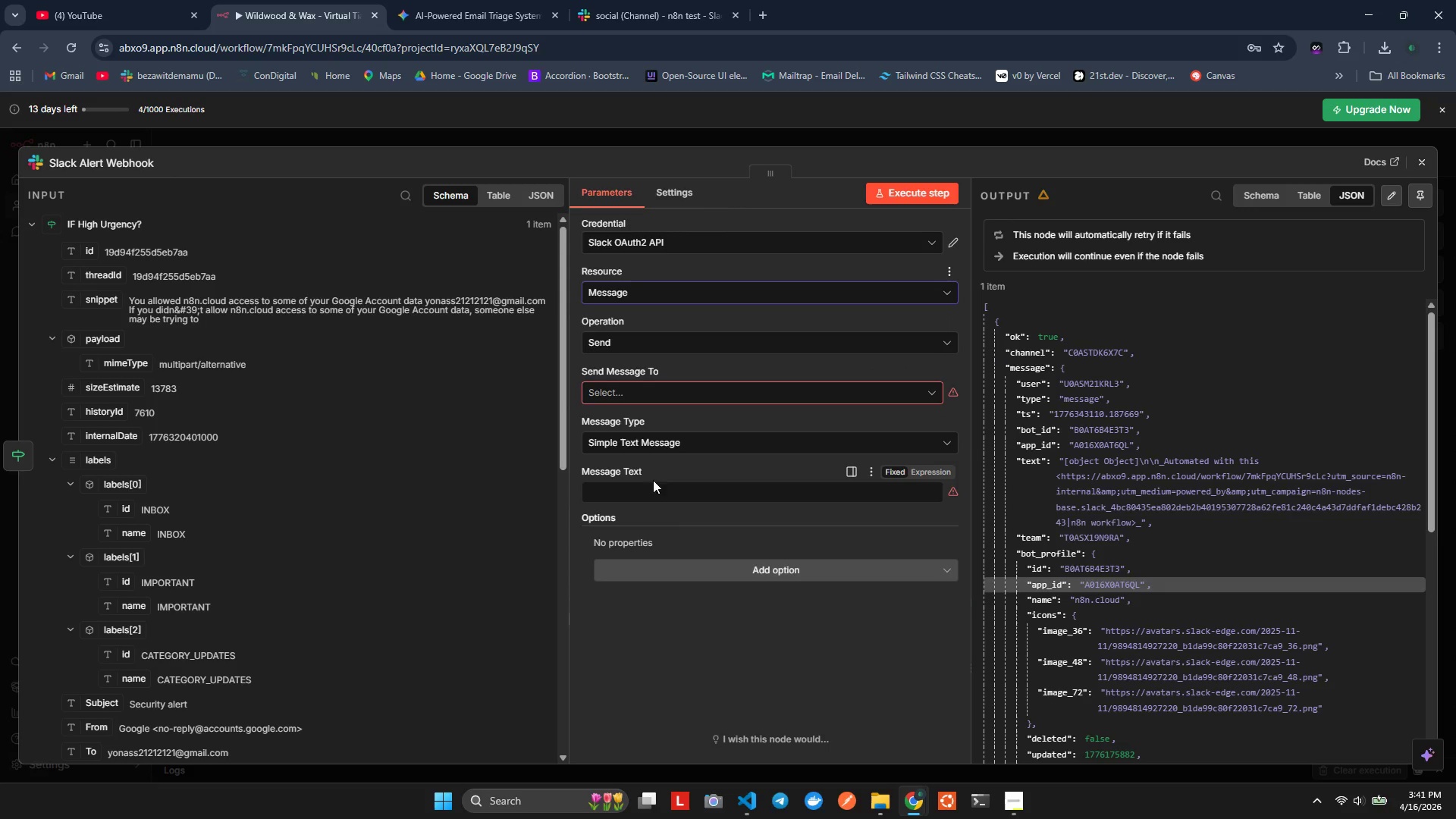 
left_click([627, 391])
 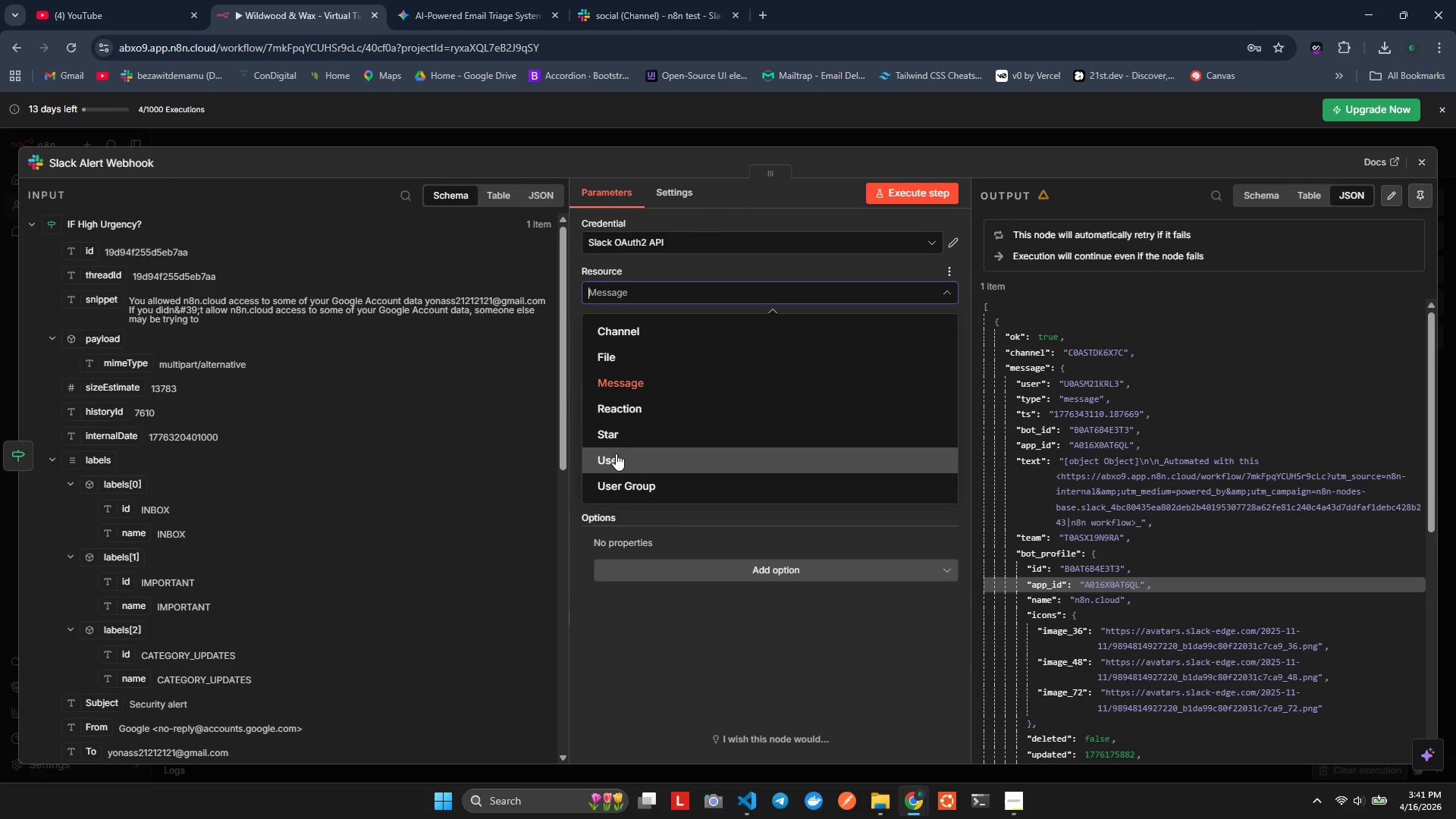 
left_click([621, 337])
 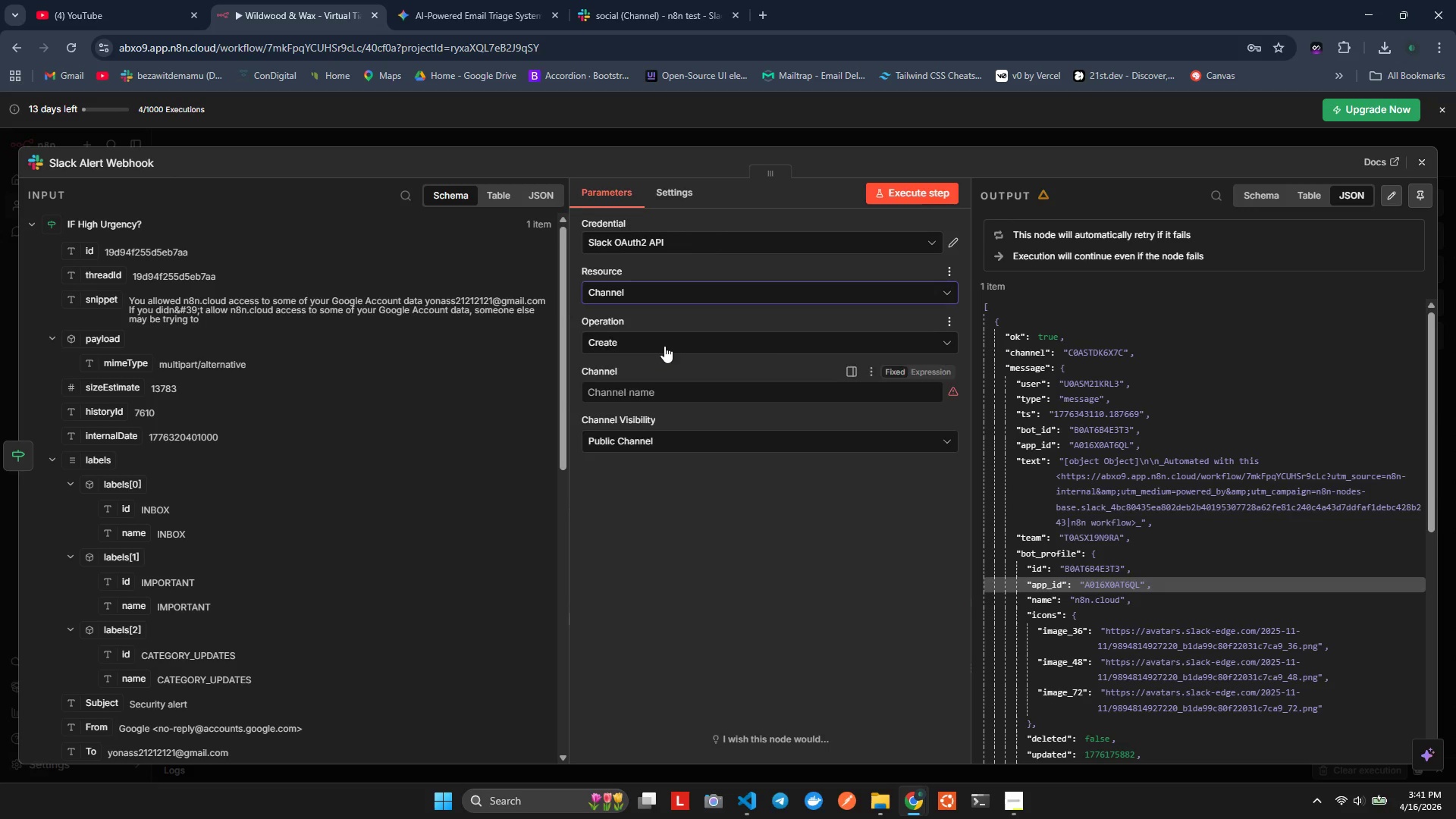 
double_click([664, 346])
 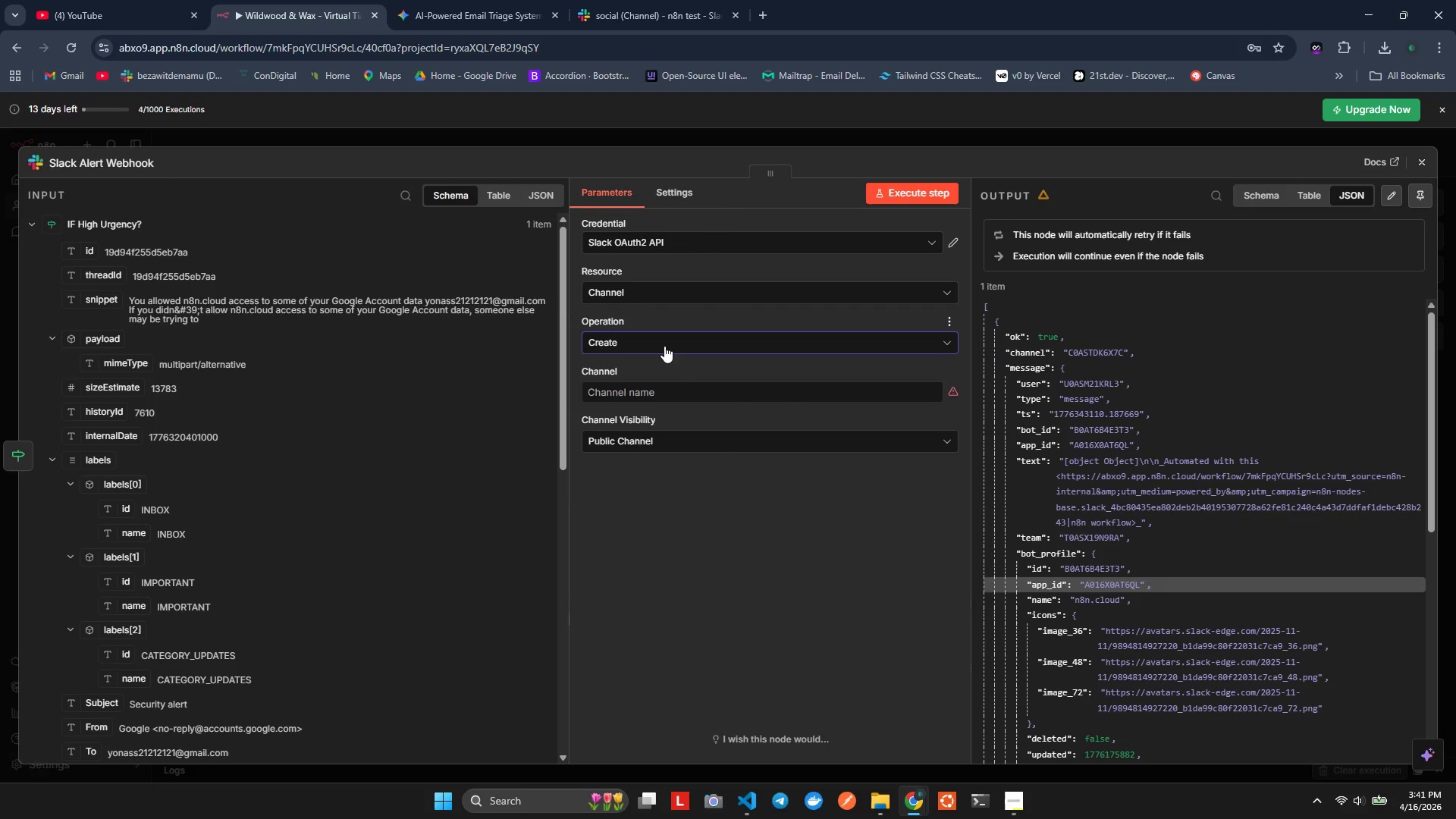 
left_click([640, 284])
 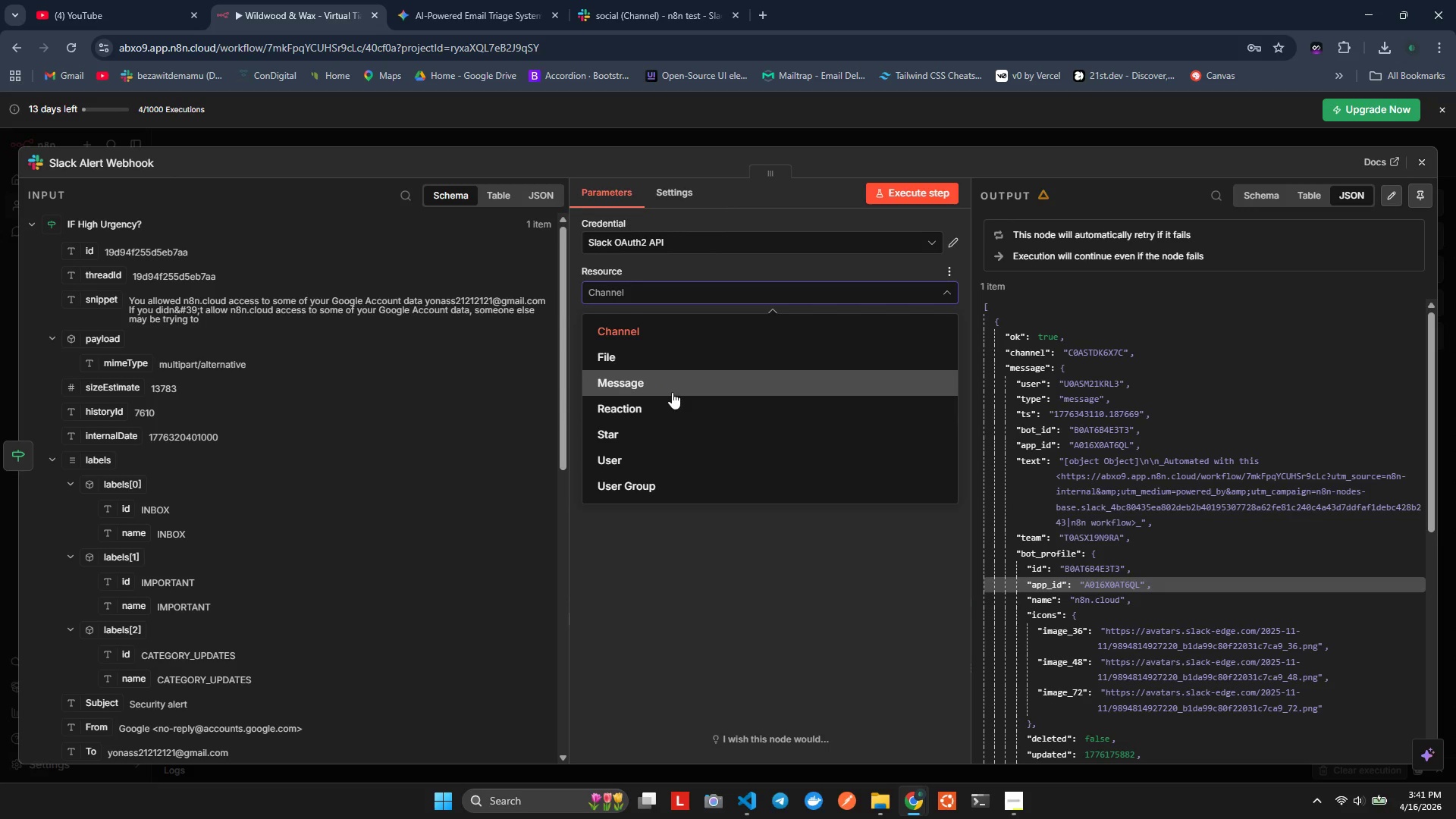 
left_click([672, 402])
 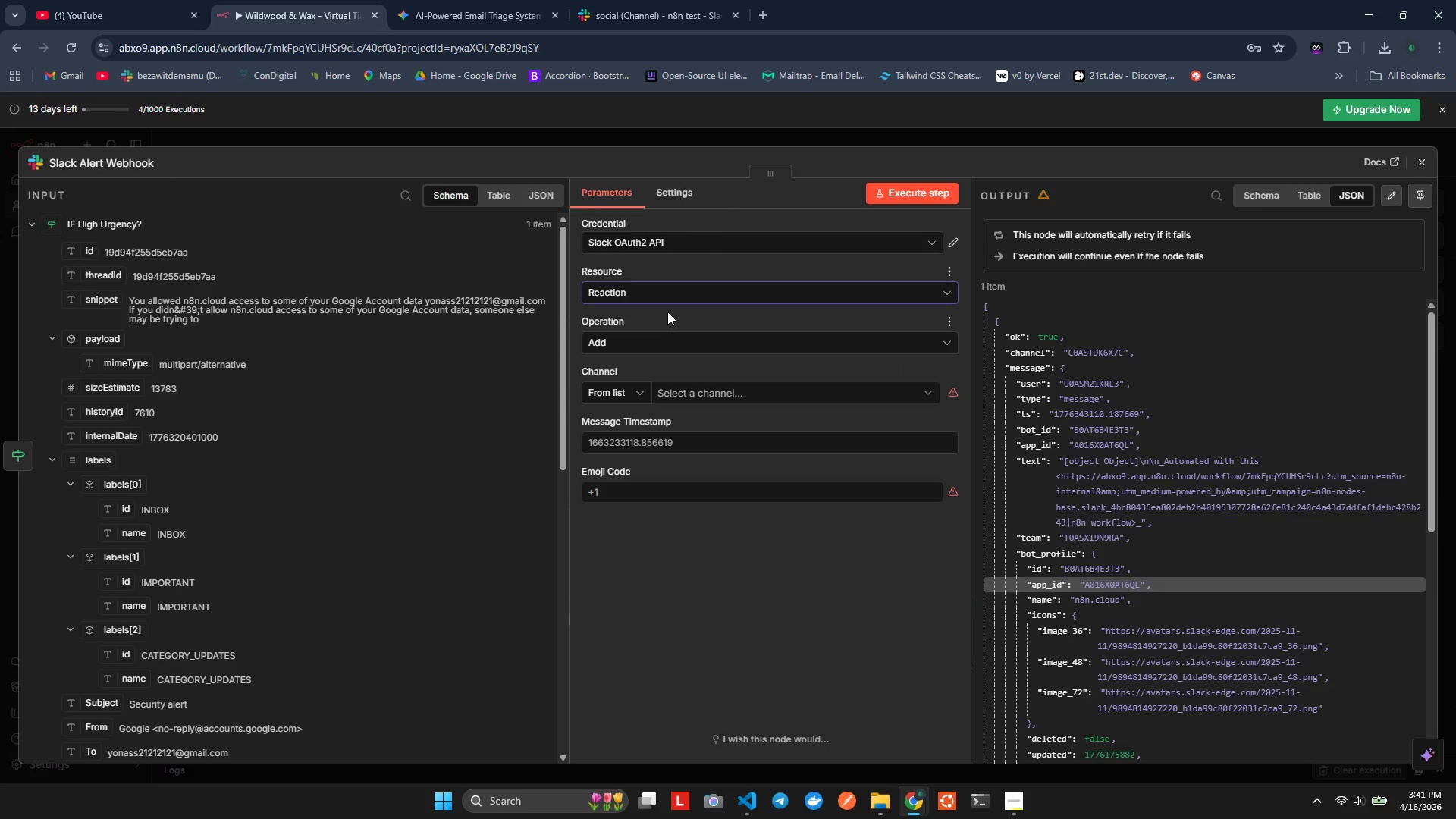 
double_click([667, 337])
 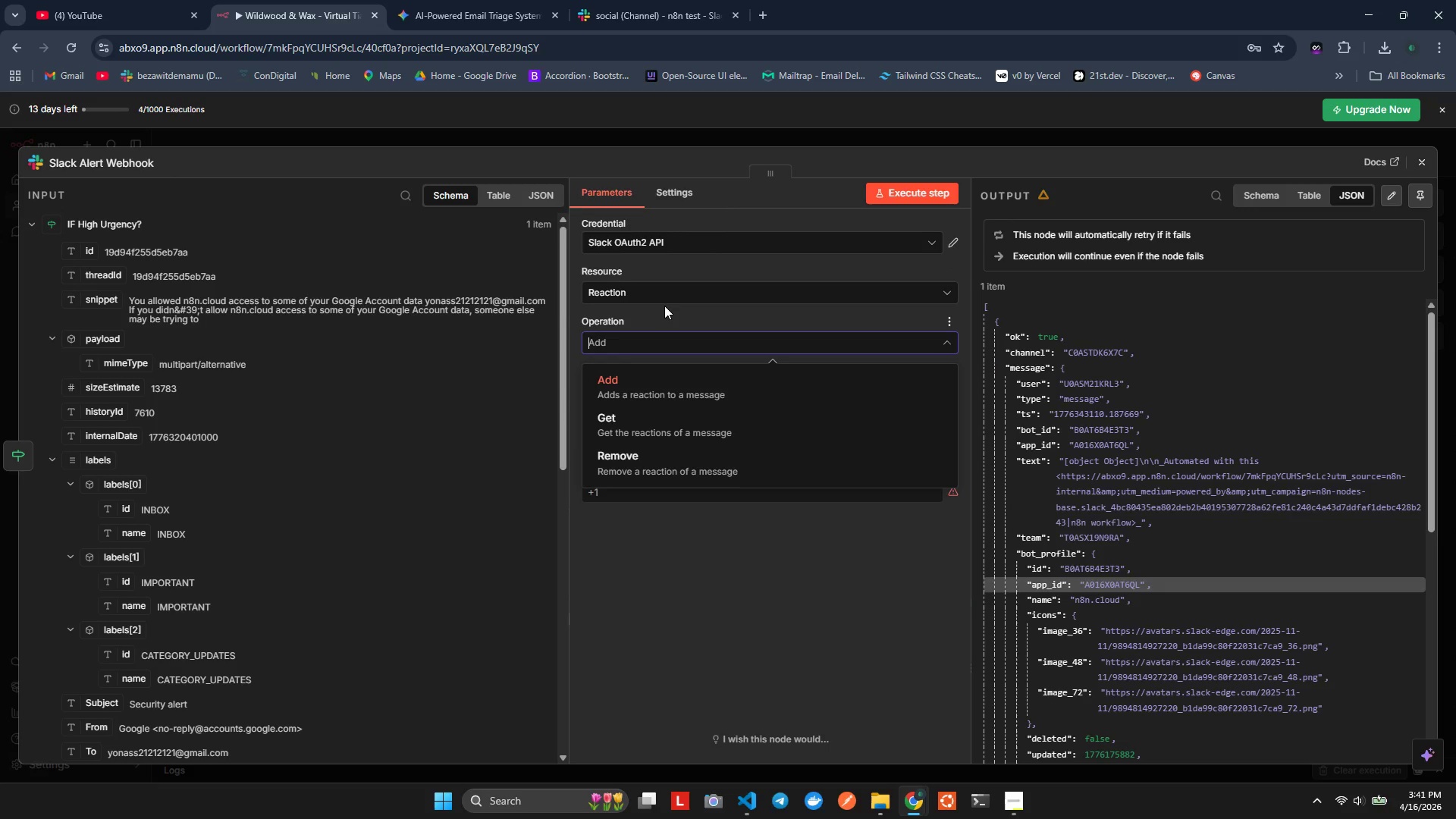 
left_click([664, 306])
 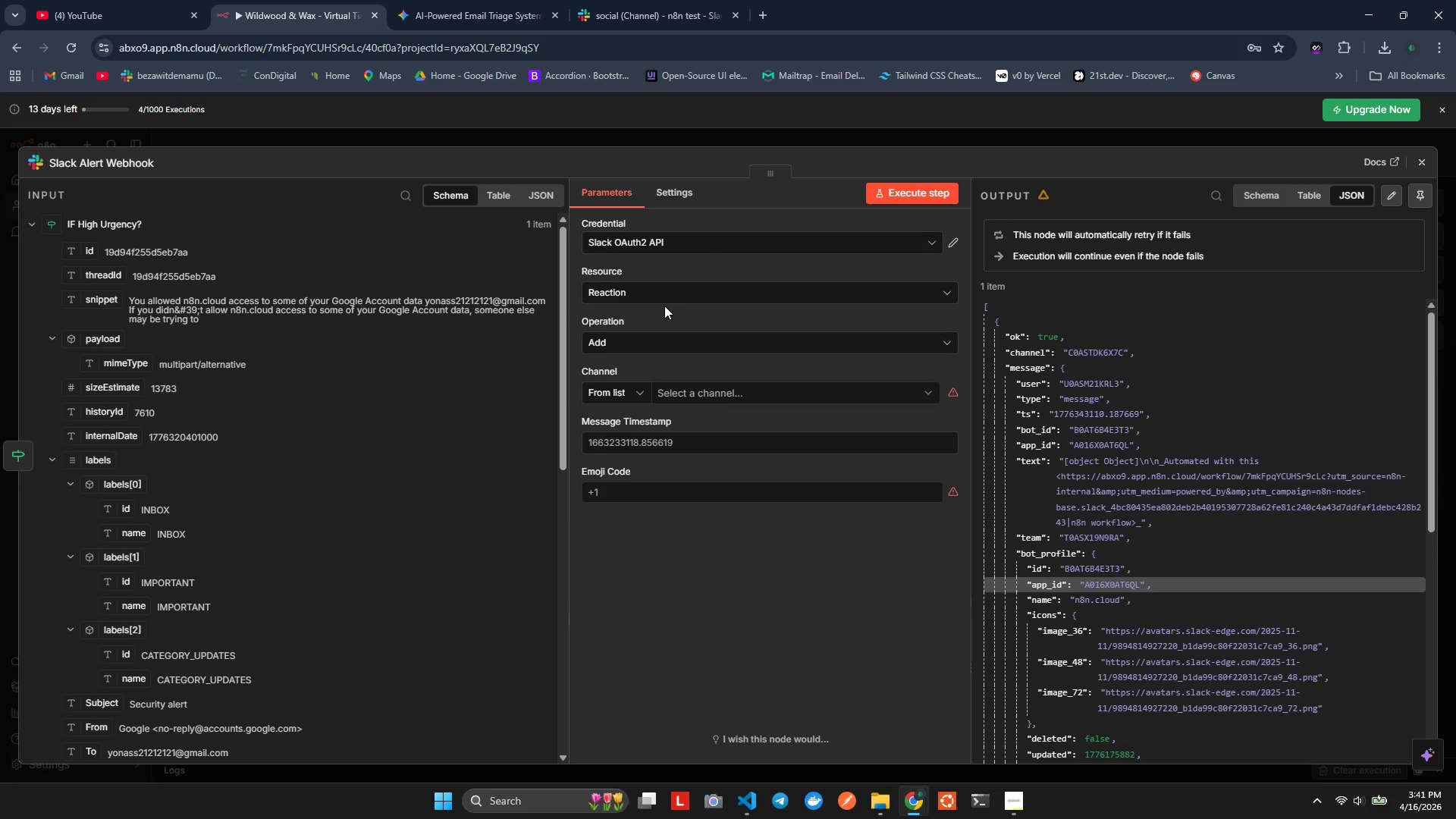 
left_click([664, 306])
 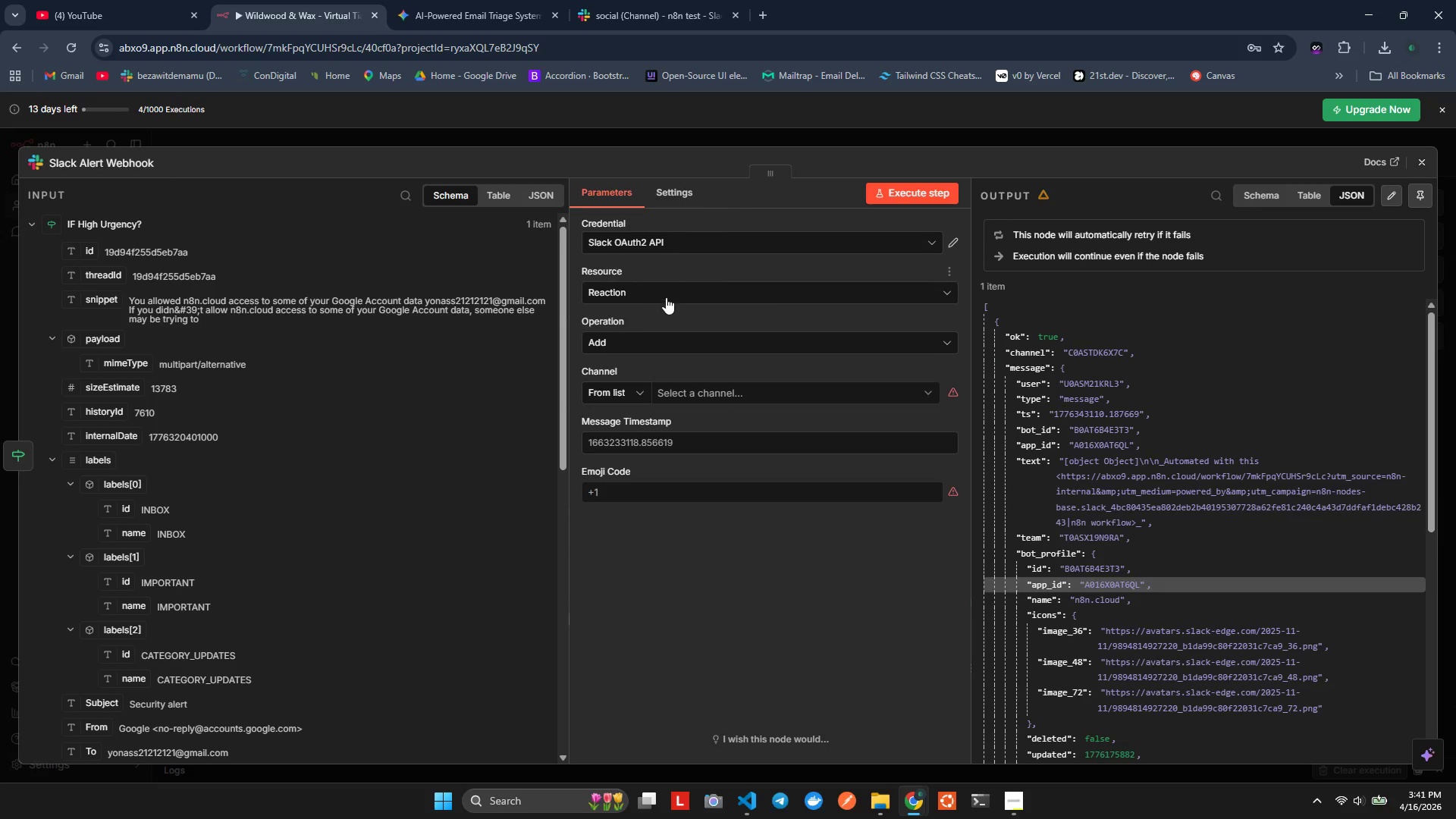 
double_click([667, 297])
 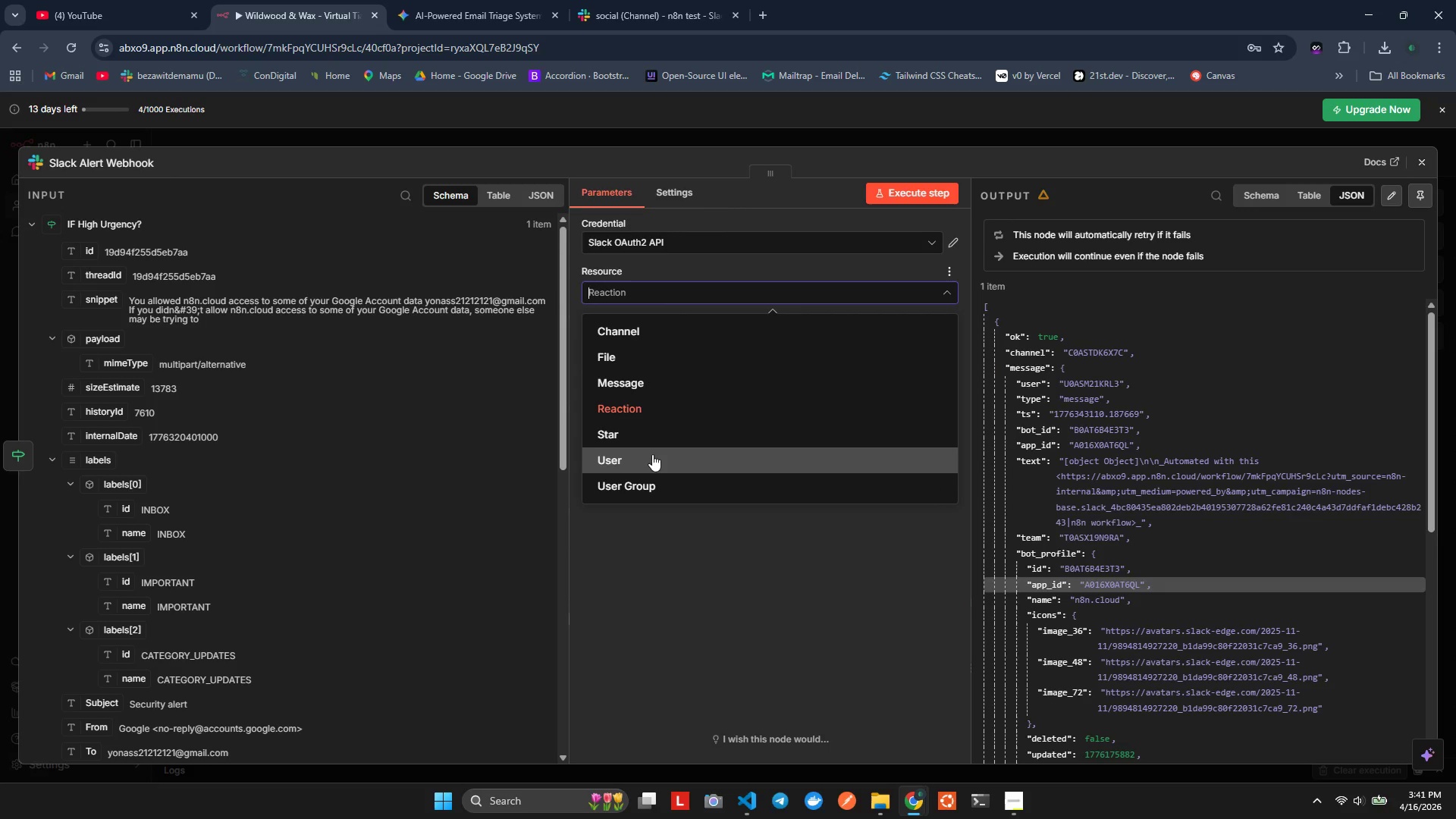 
left_click([648, 447])
 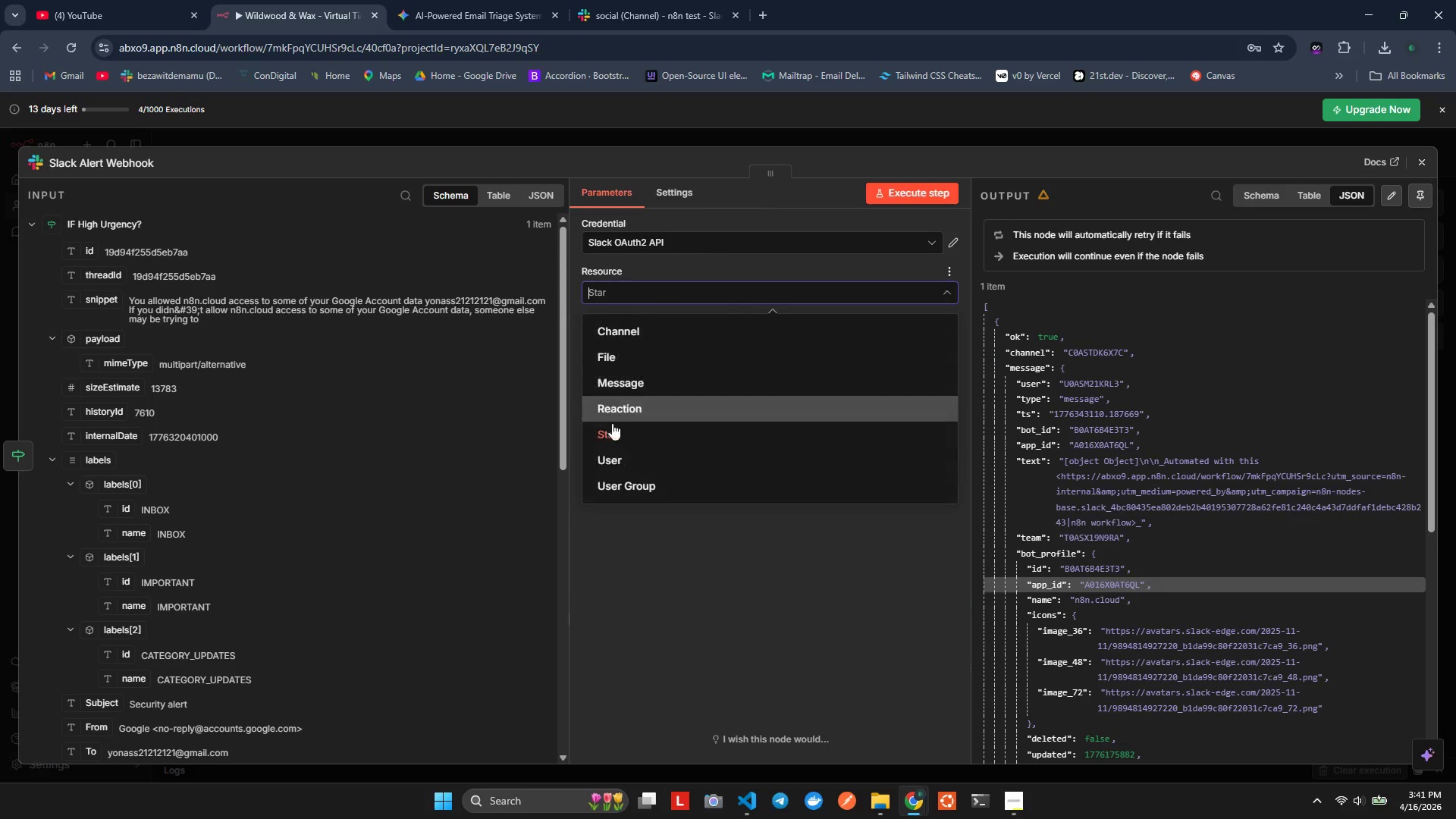 
left_click([611, 447])
 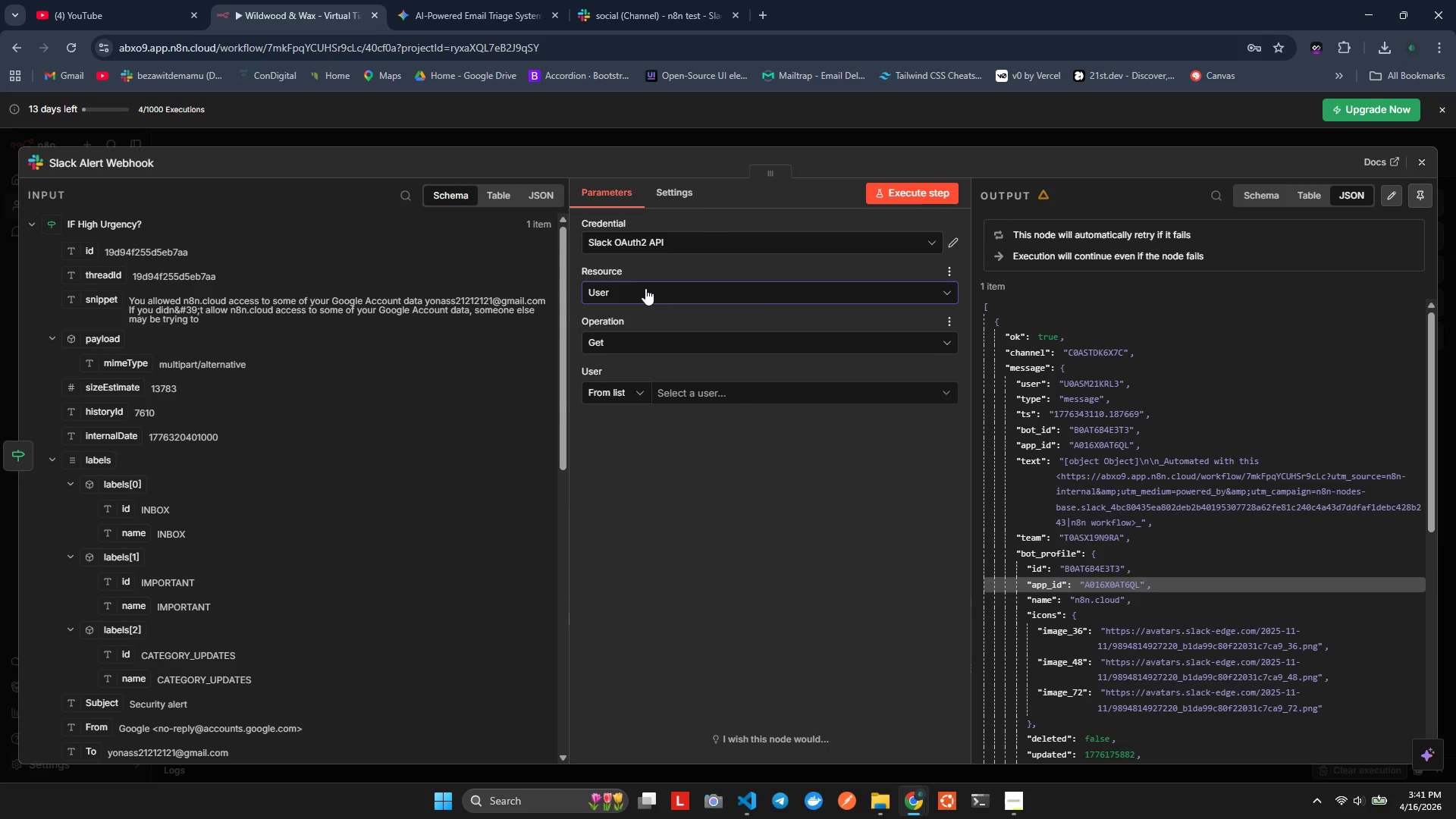 
double_click([645, 293])
 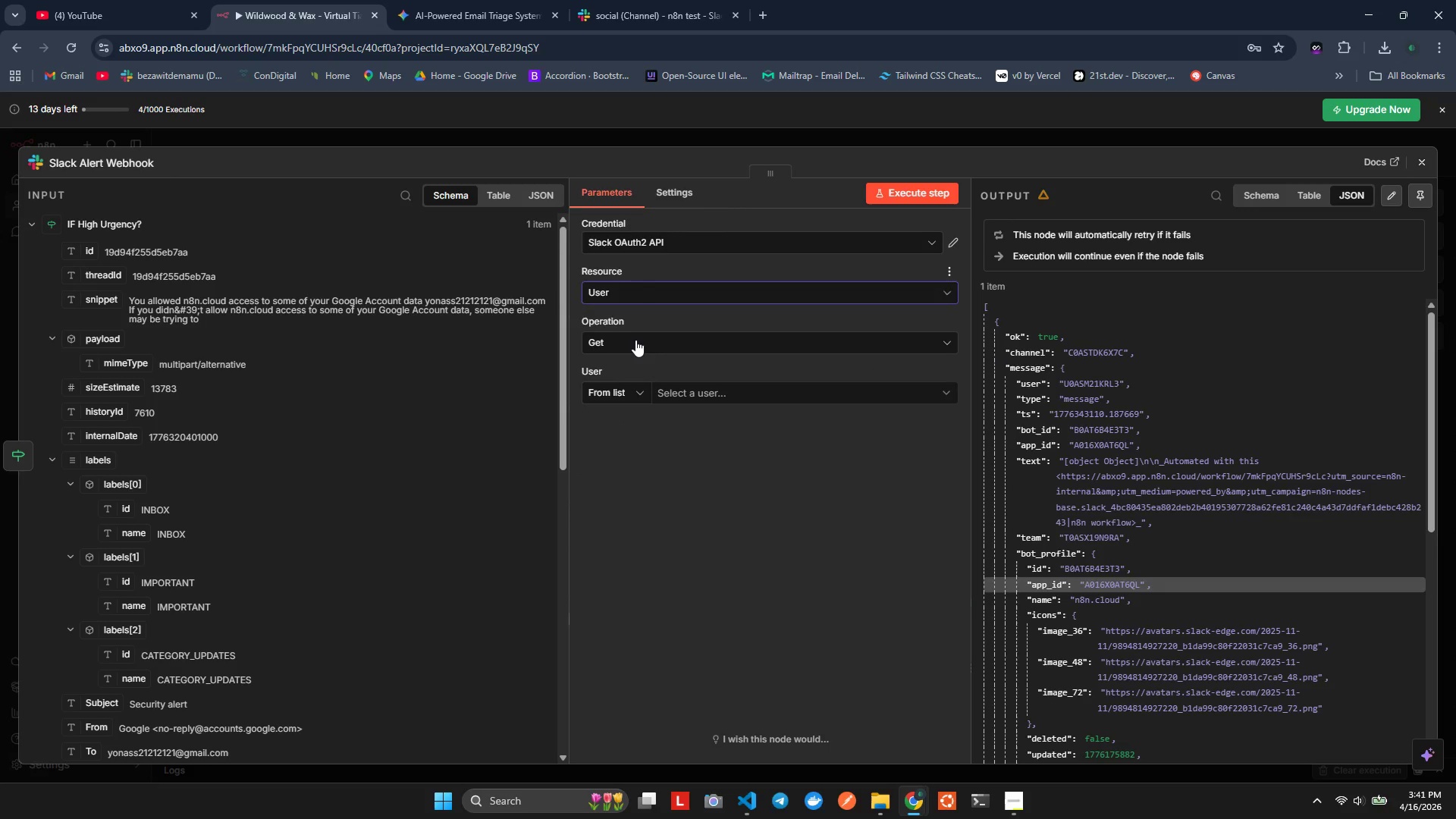 
left_click([634, 346])
 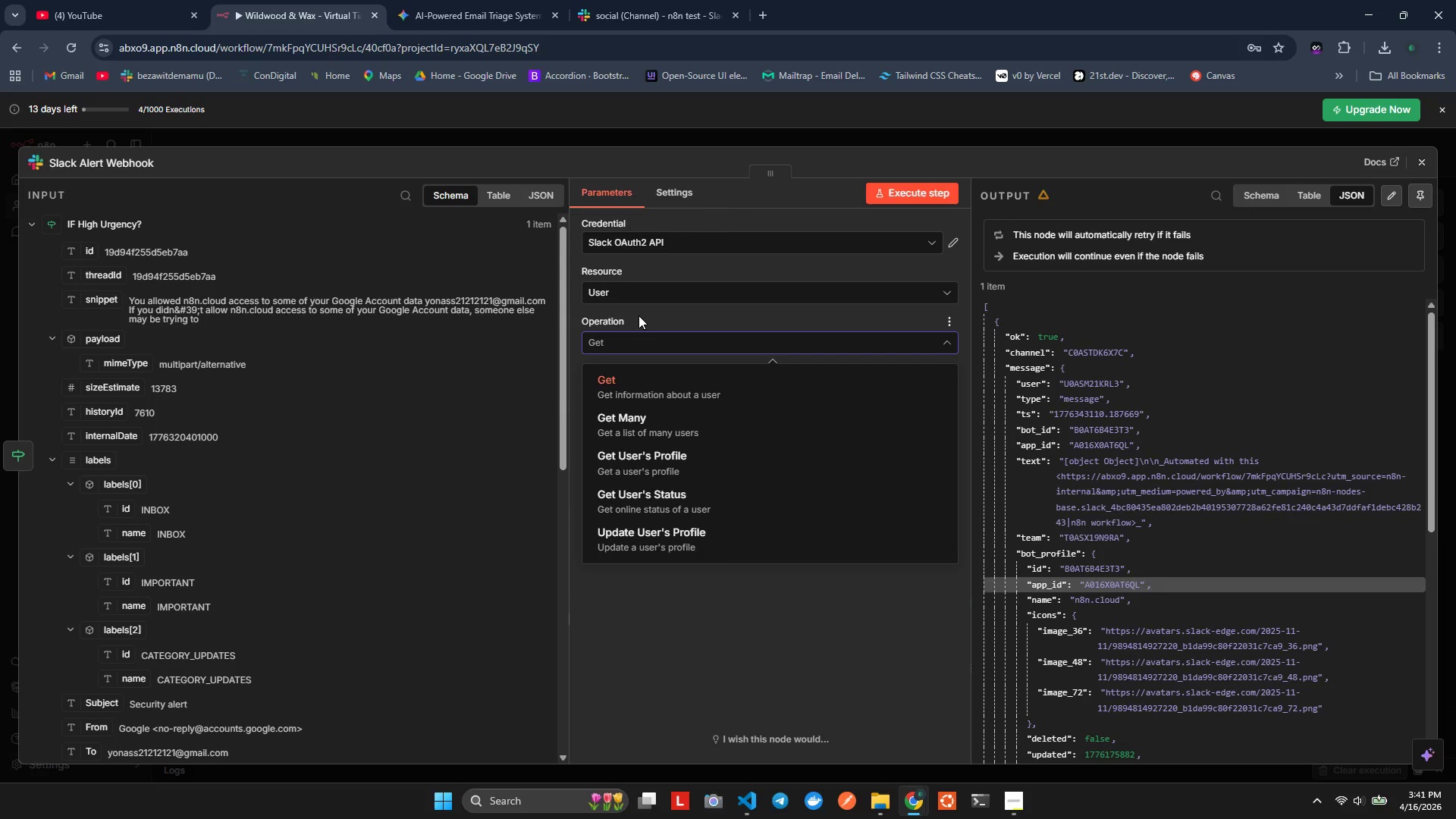 
scroll: coordinate [638, 443], scroll_direction: down, amount: 1.0
 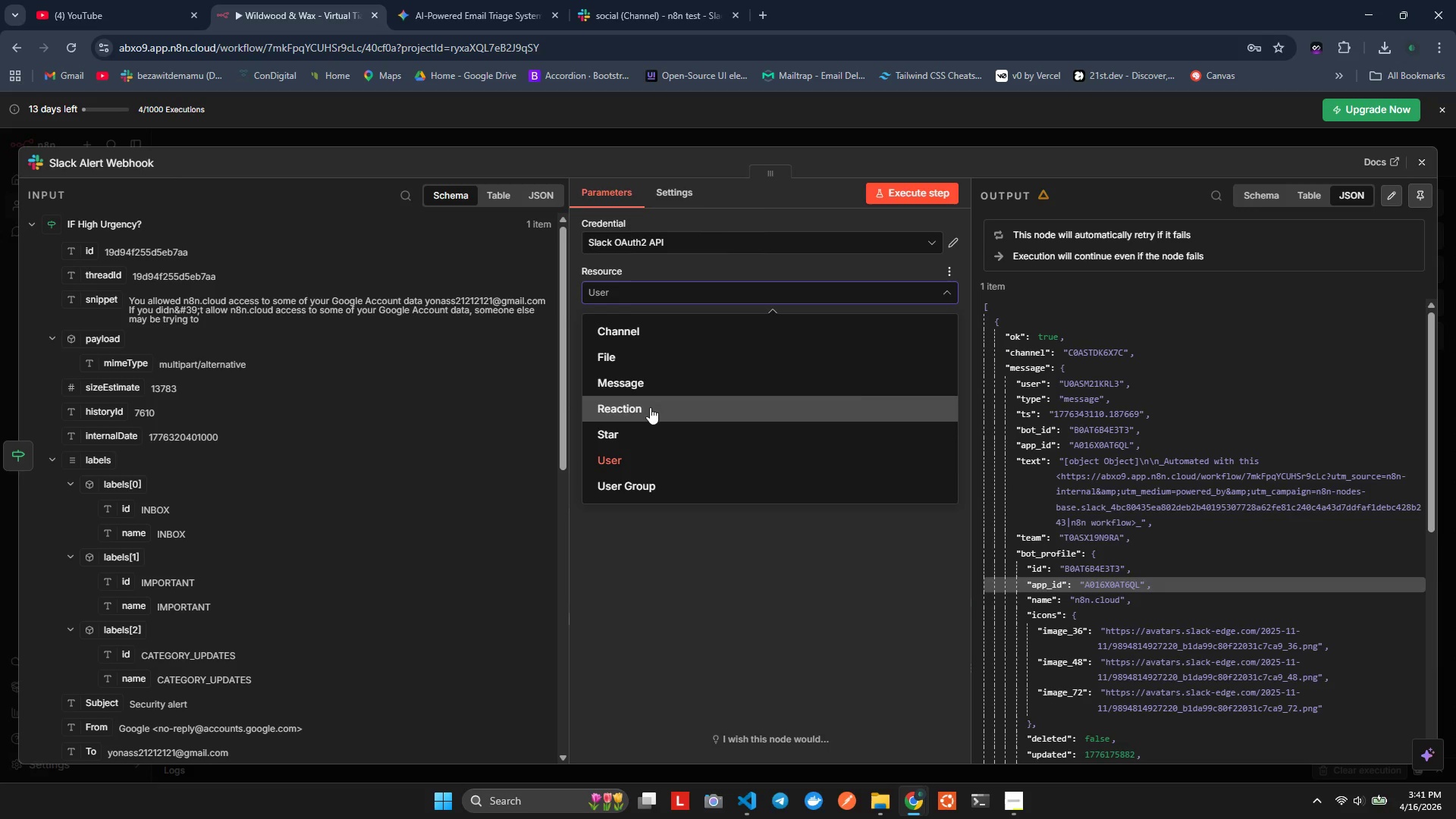 
left_click([651, 328])
 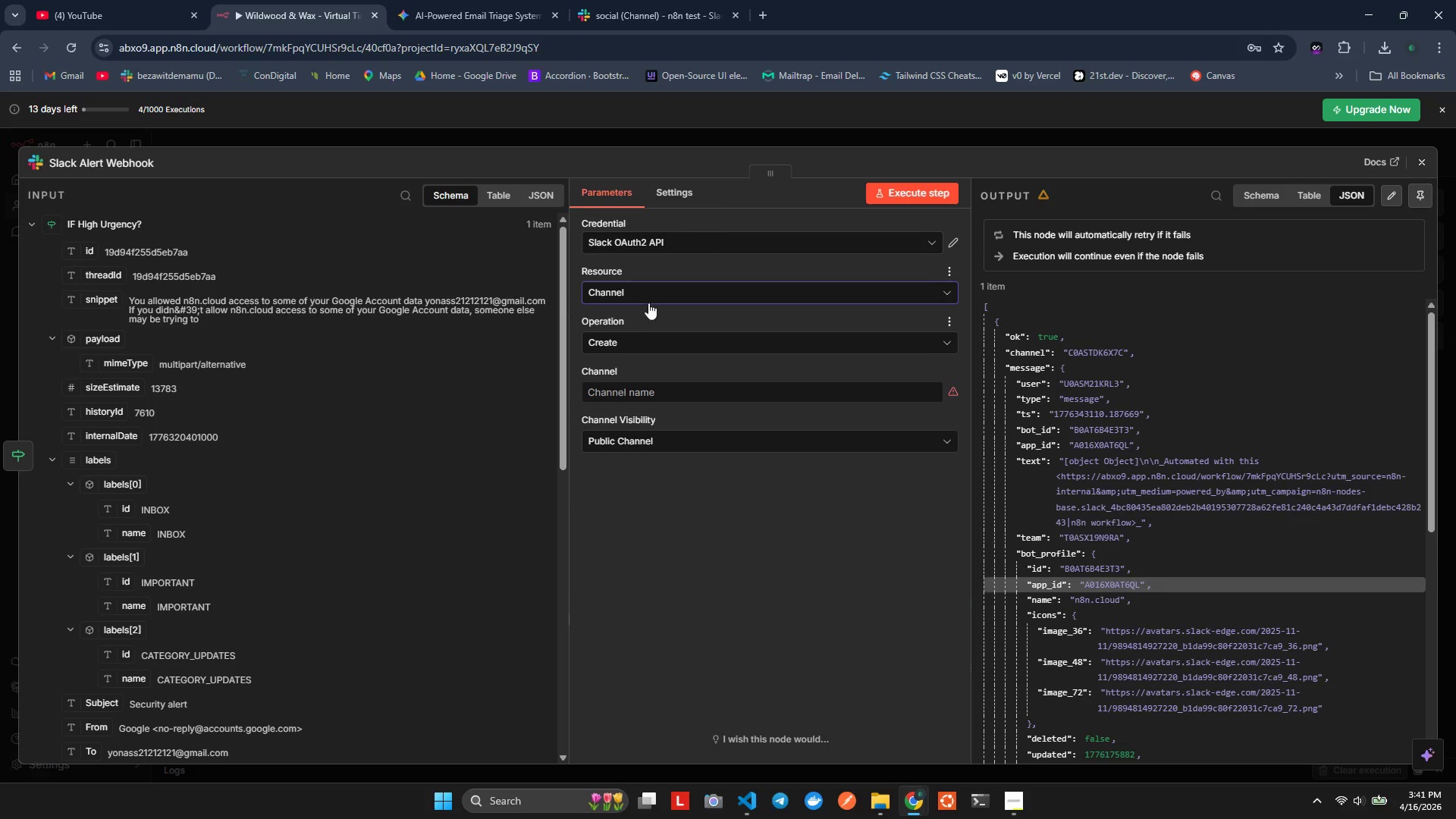 
left_click([651, 293])
 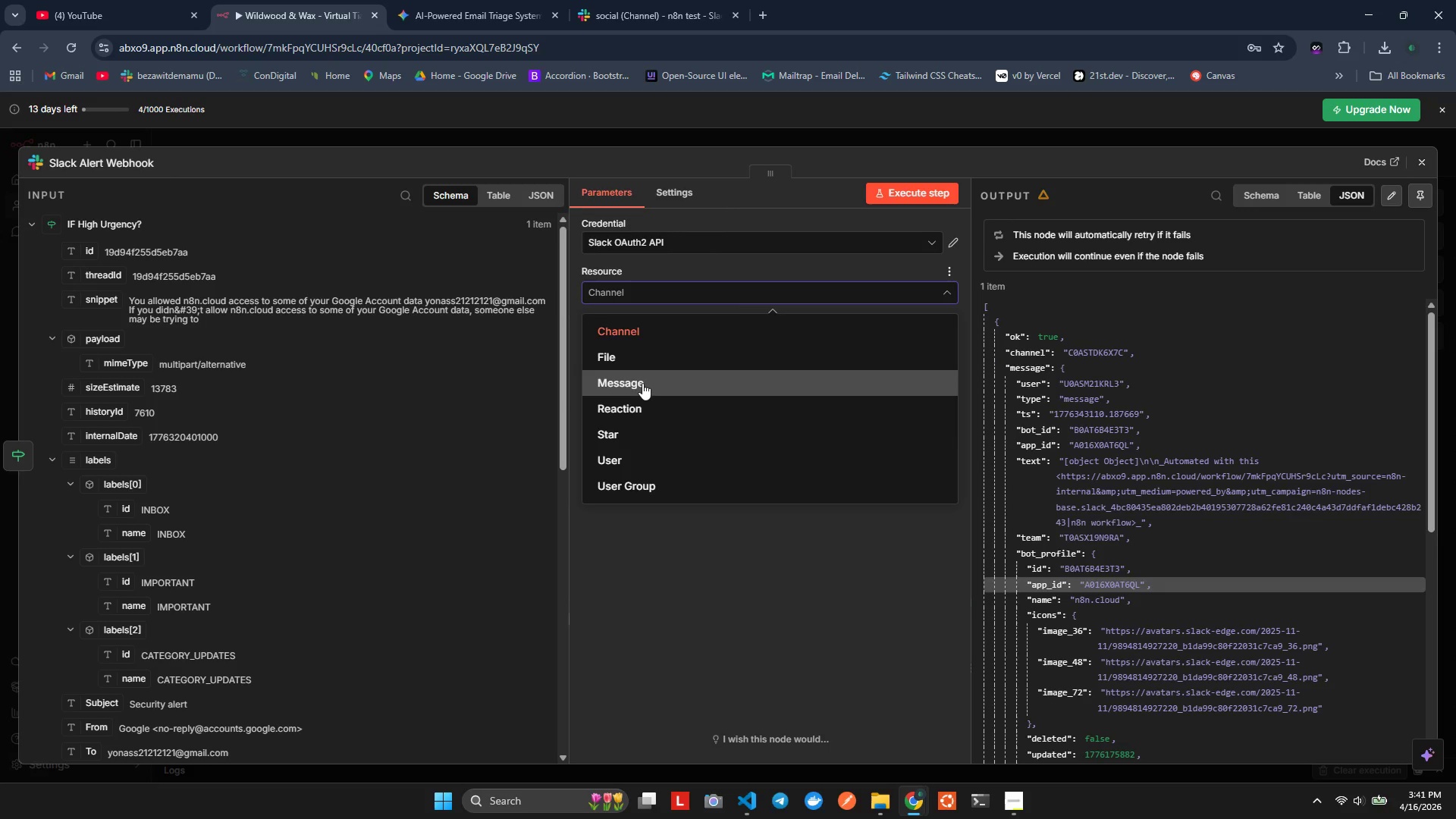 
left_click([642, 389])
 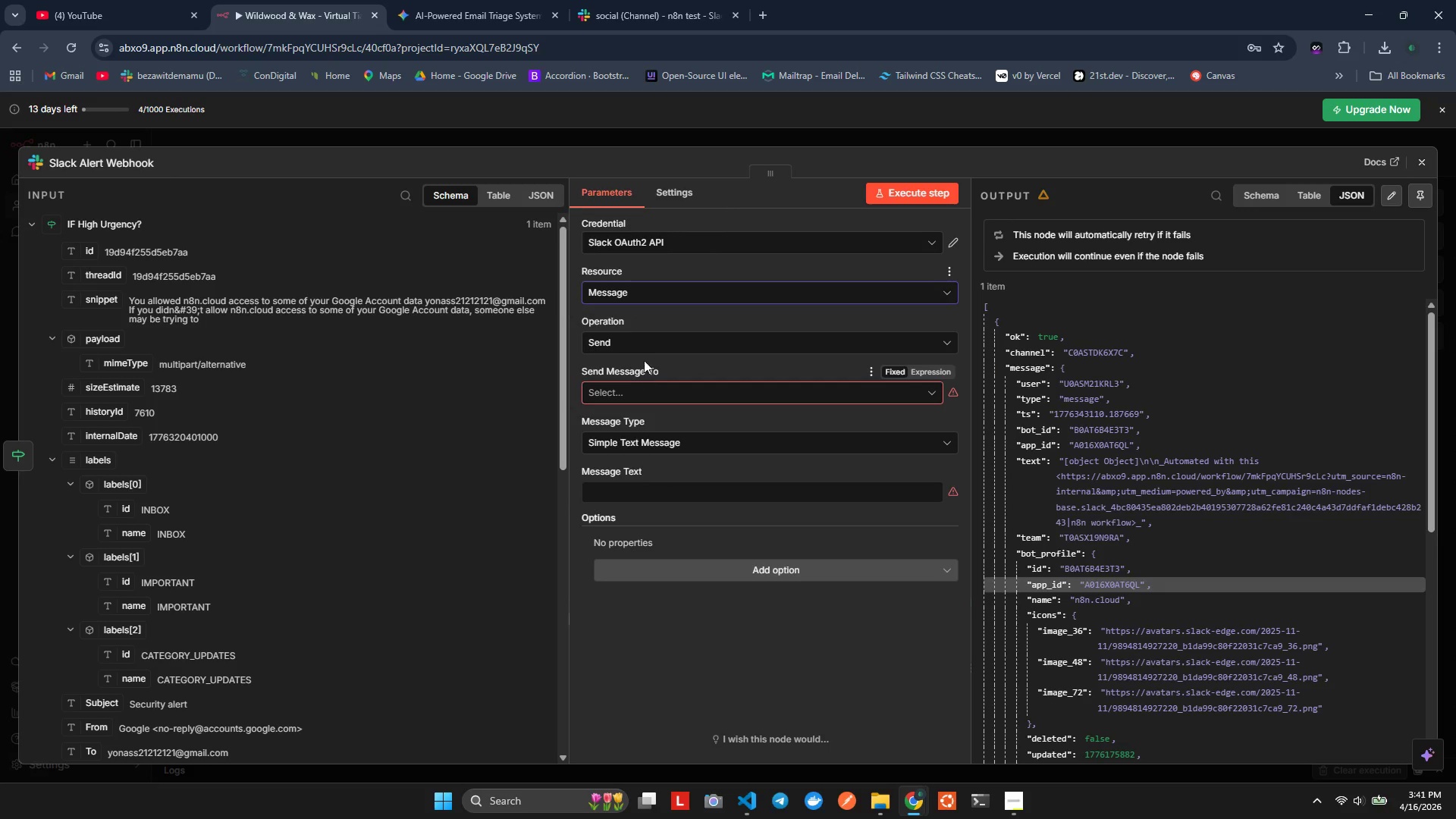 
left_click([653, 347])
 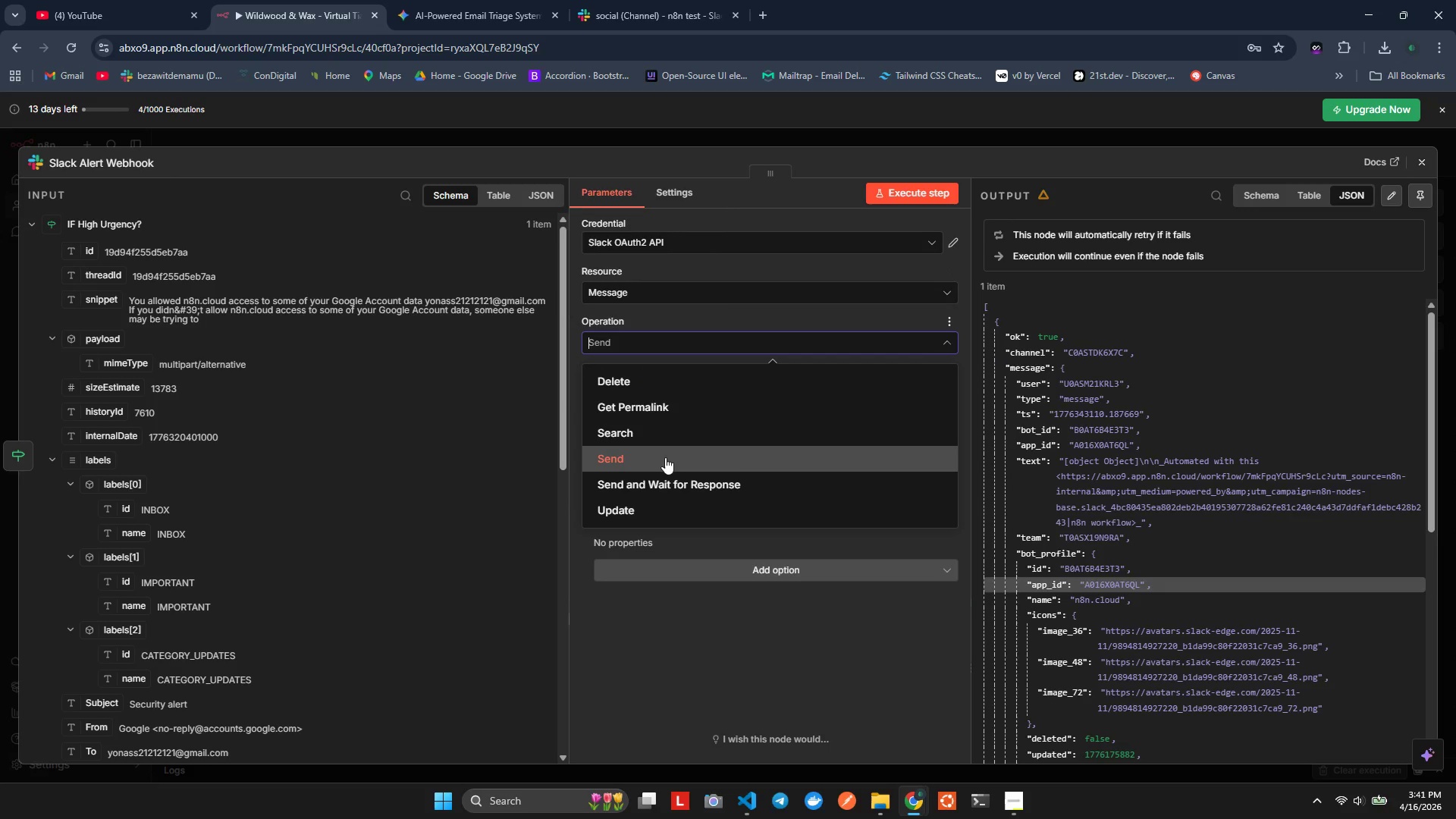 
left_click([654, 380])
 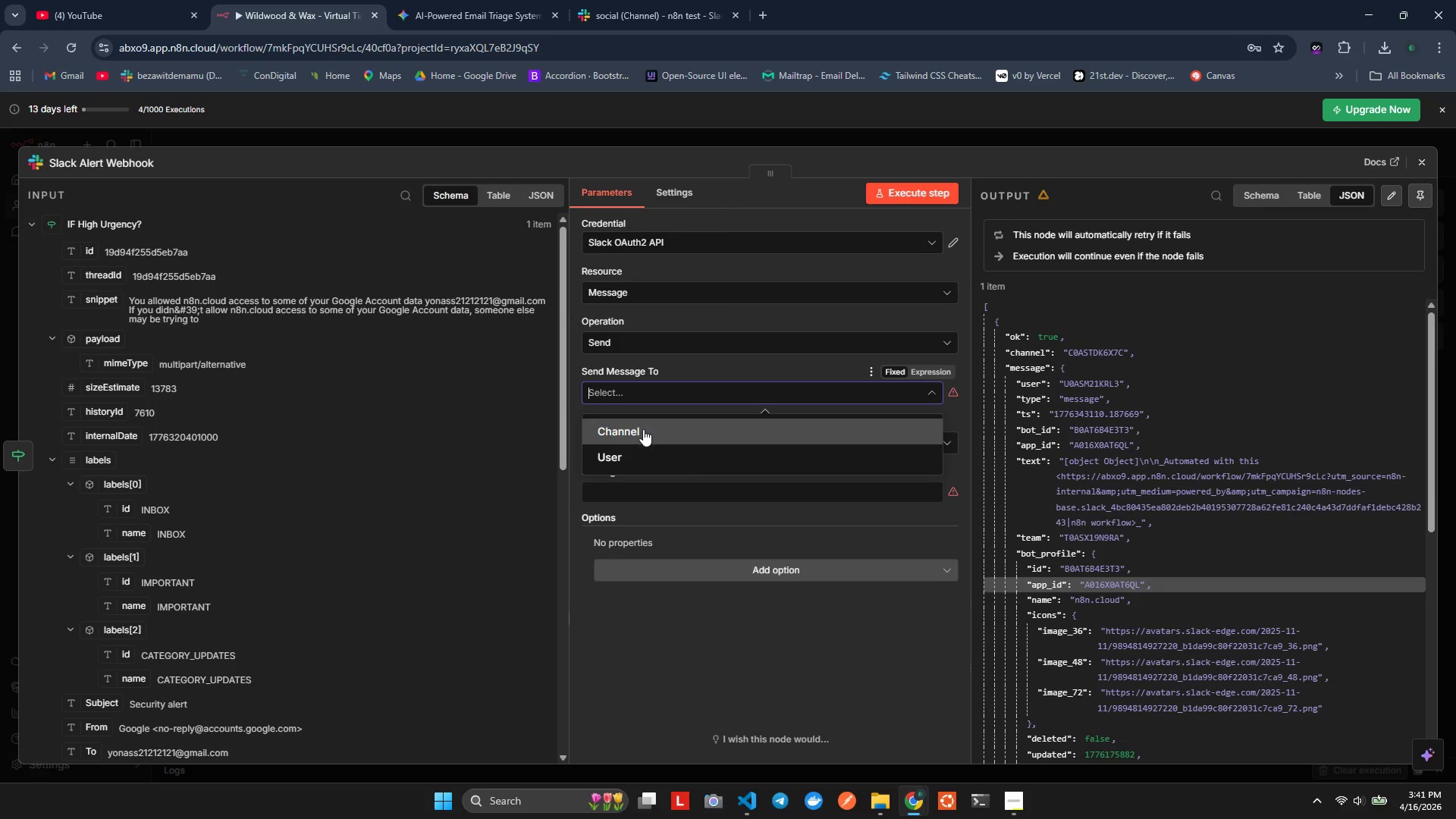 
left_click([643, 429])
 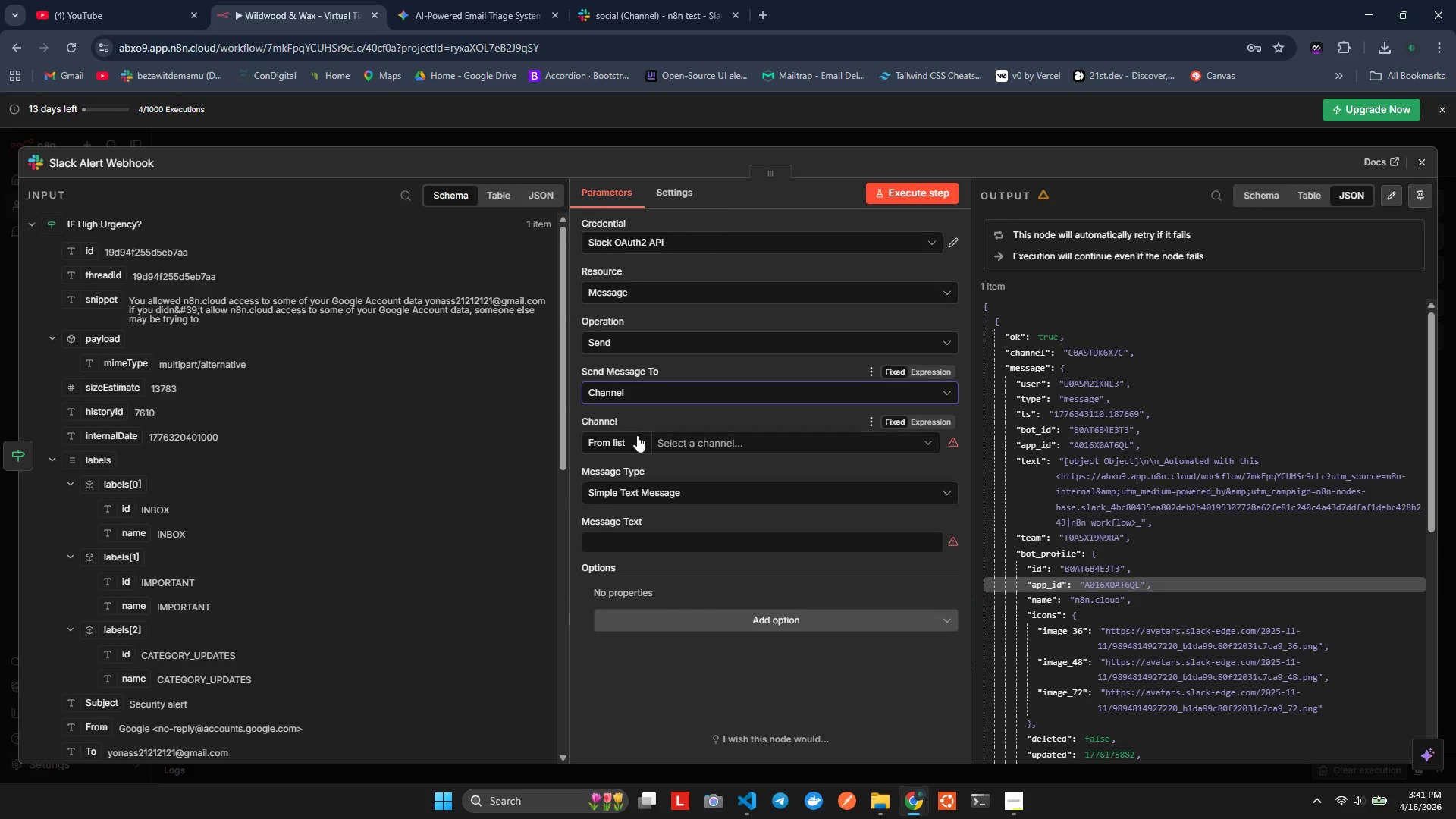 
left_click([679, 439])
 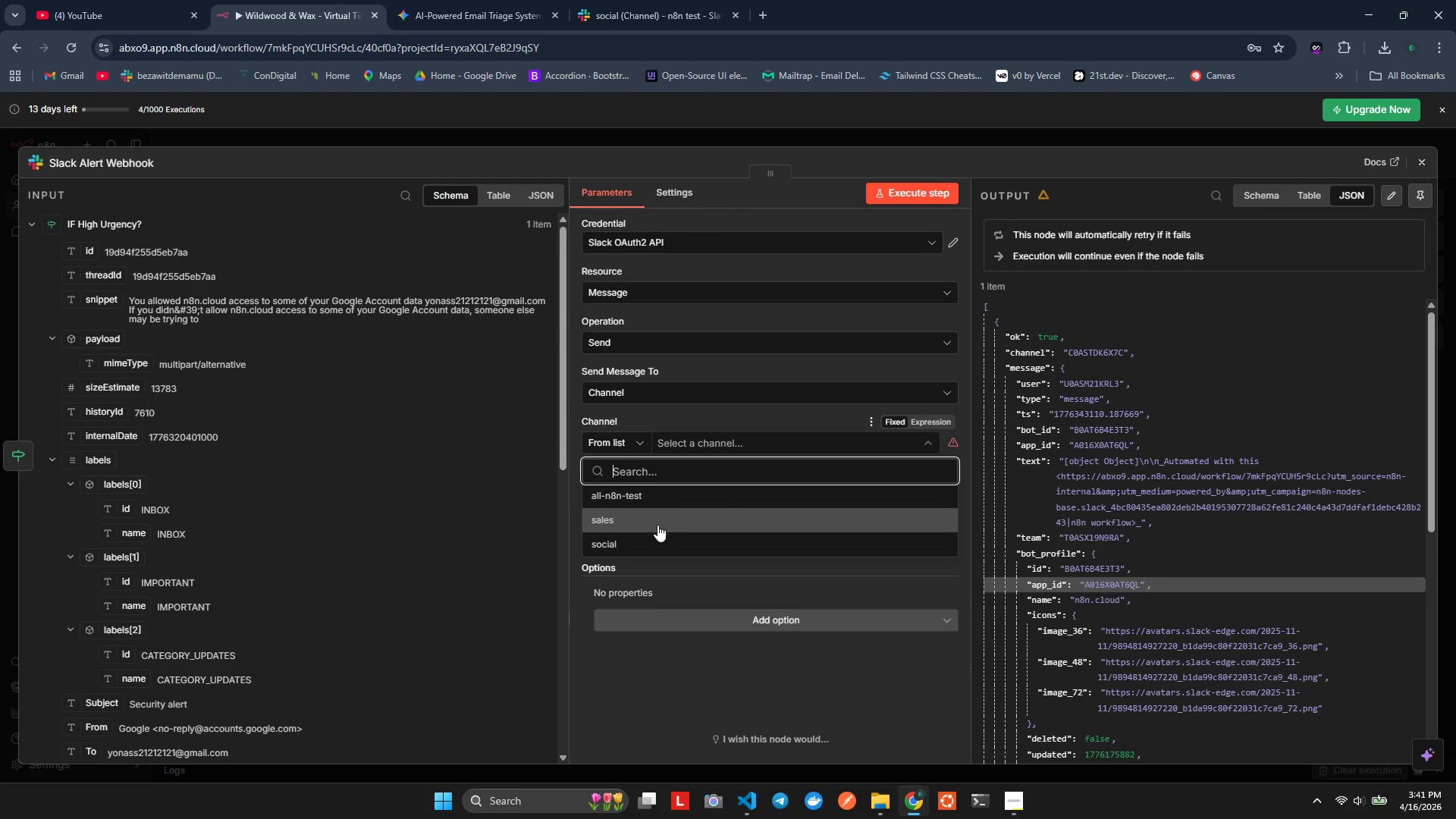 
left_click([657, 538])
 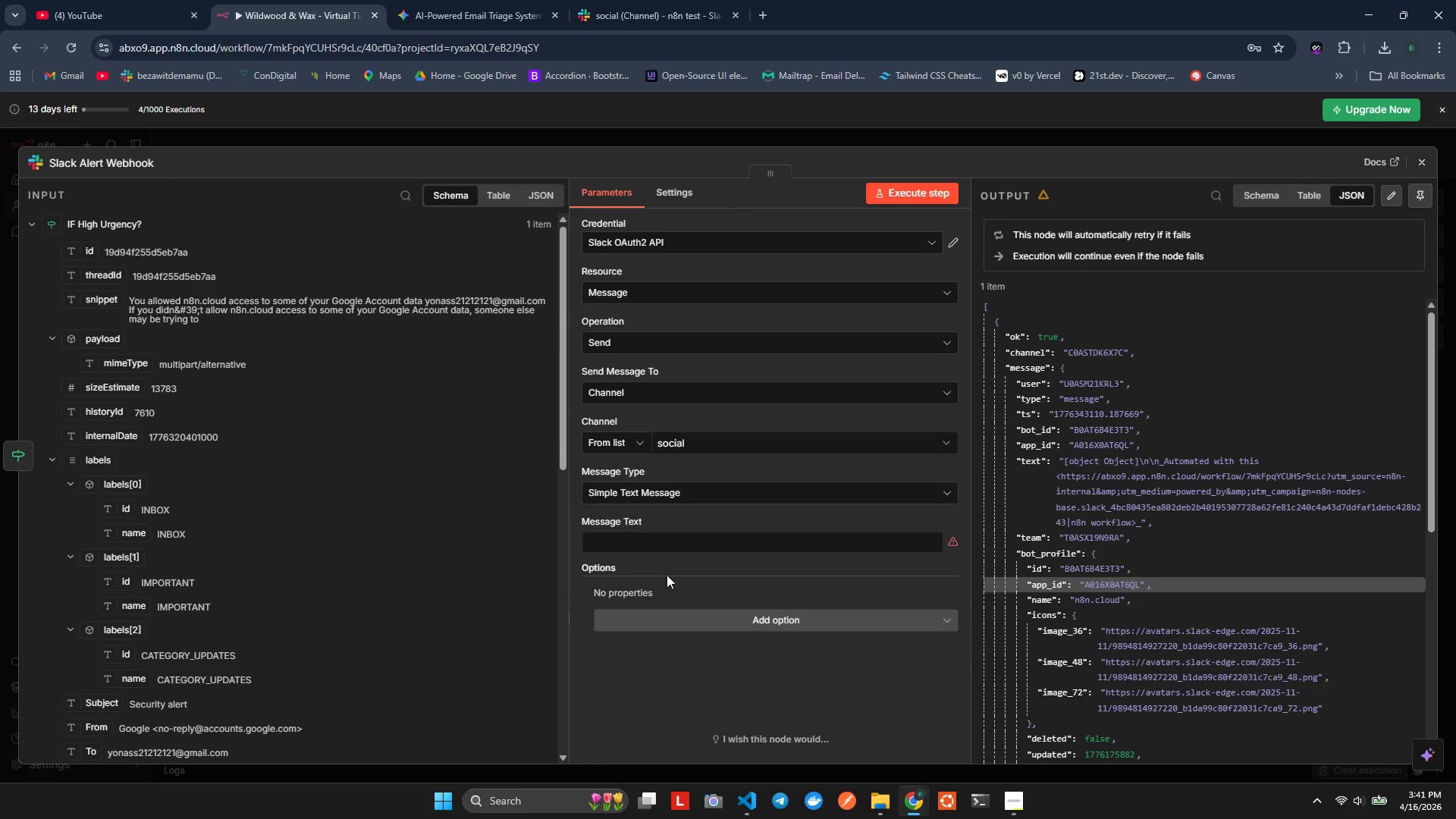 
left_click([644, 533])
 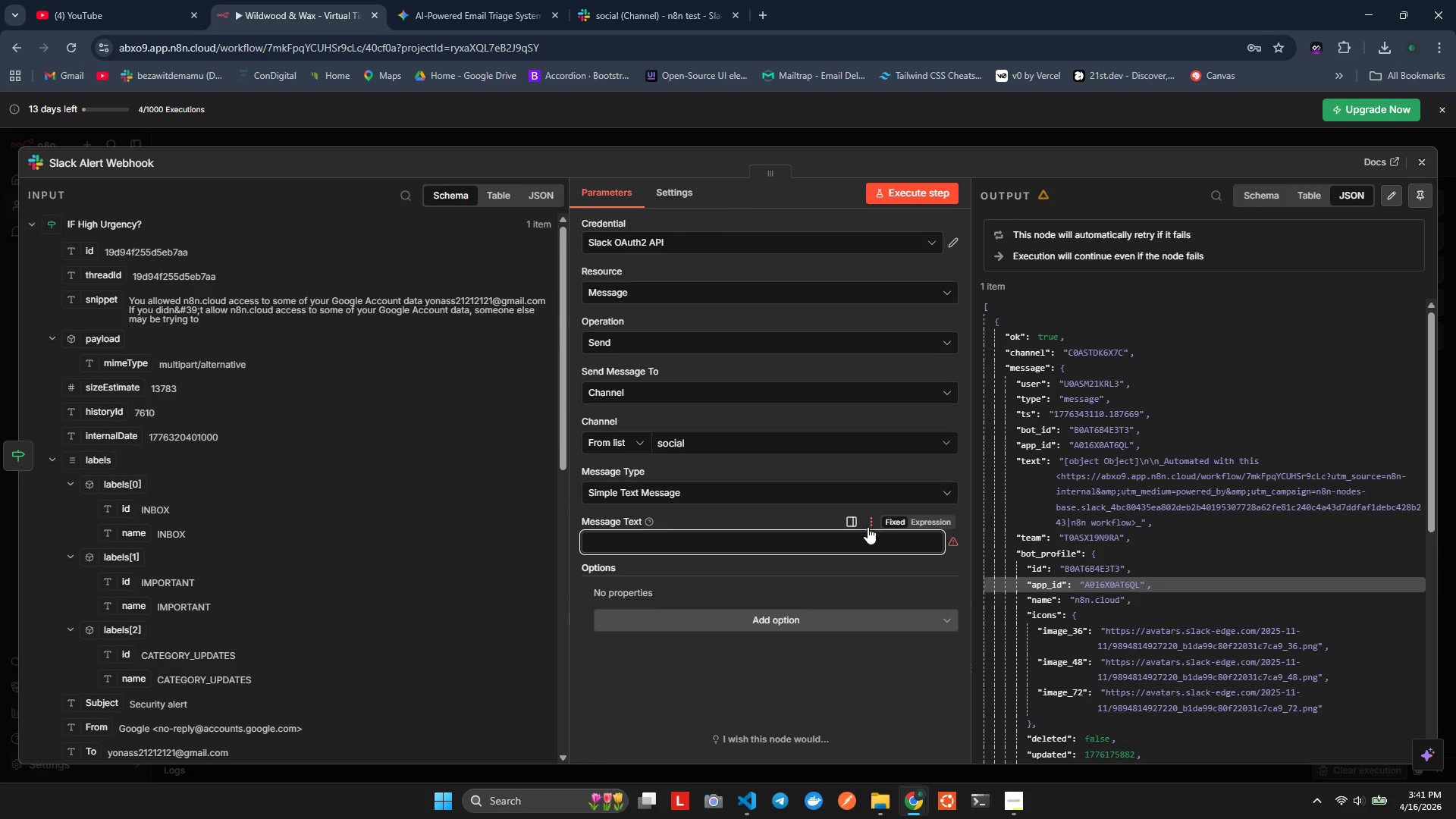 
left_click([924, 526])
 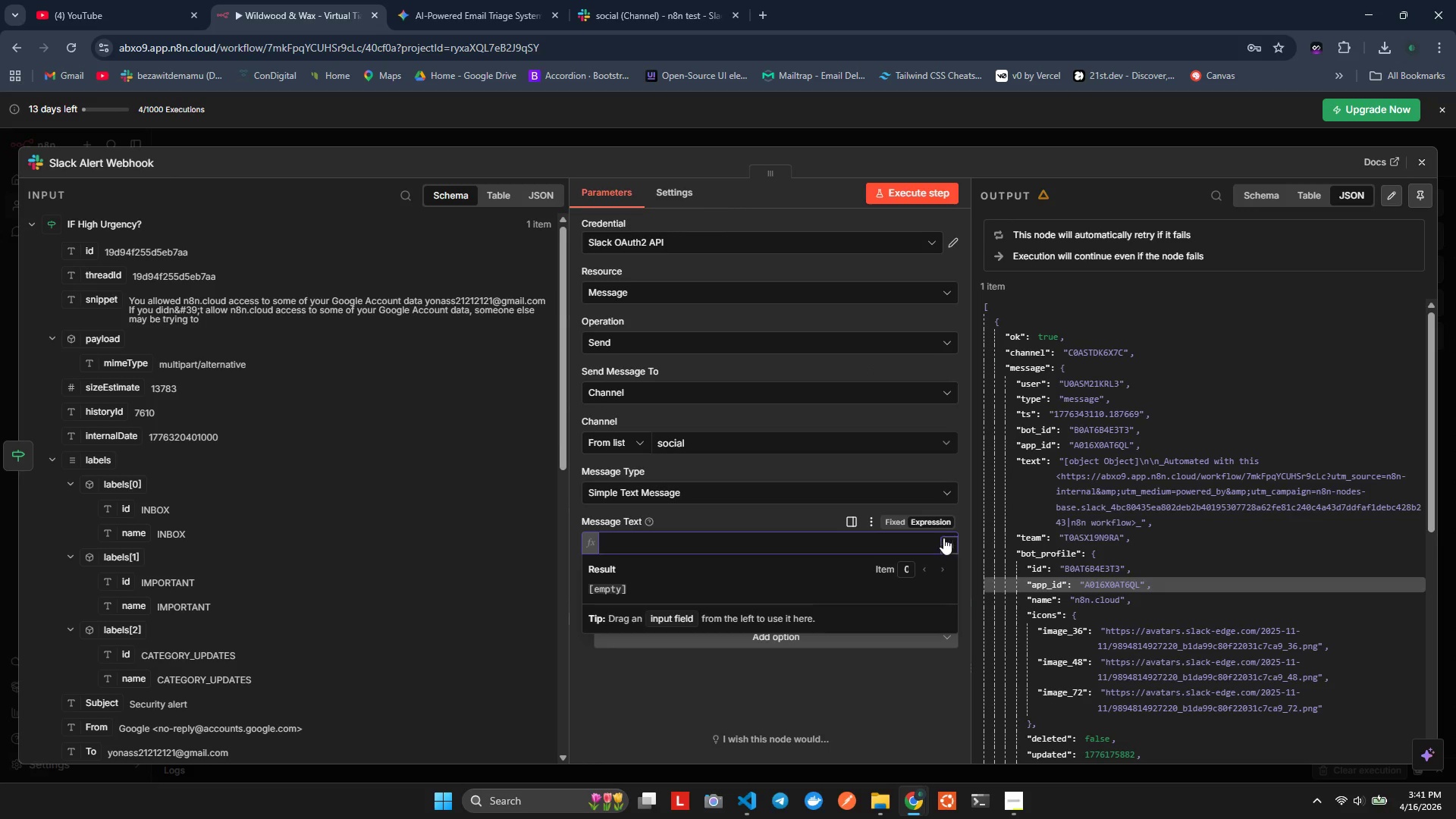 
left_click([943, 537])
 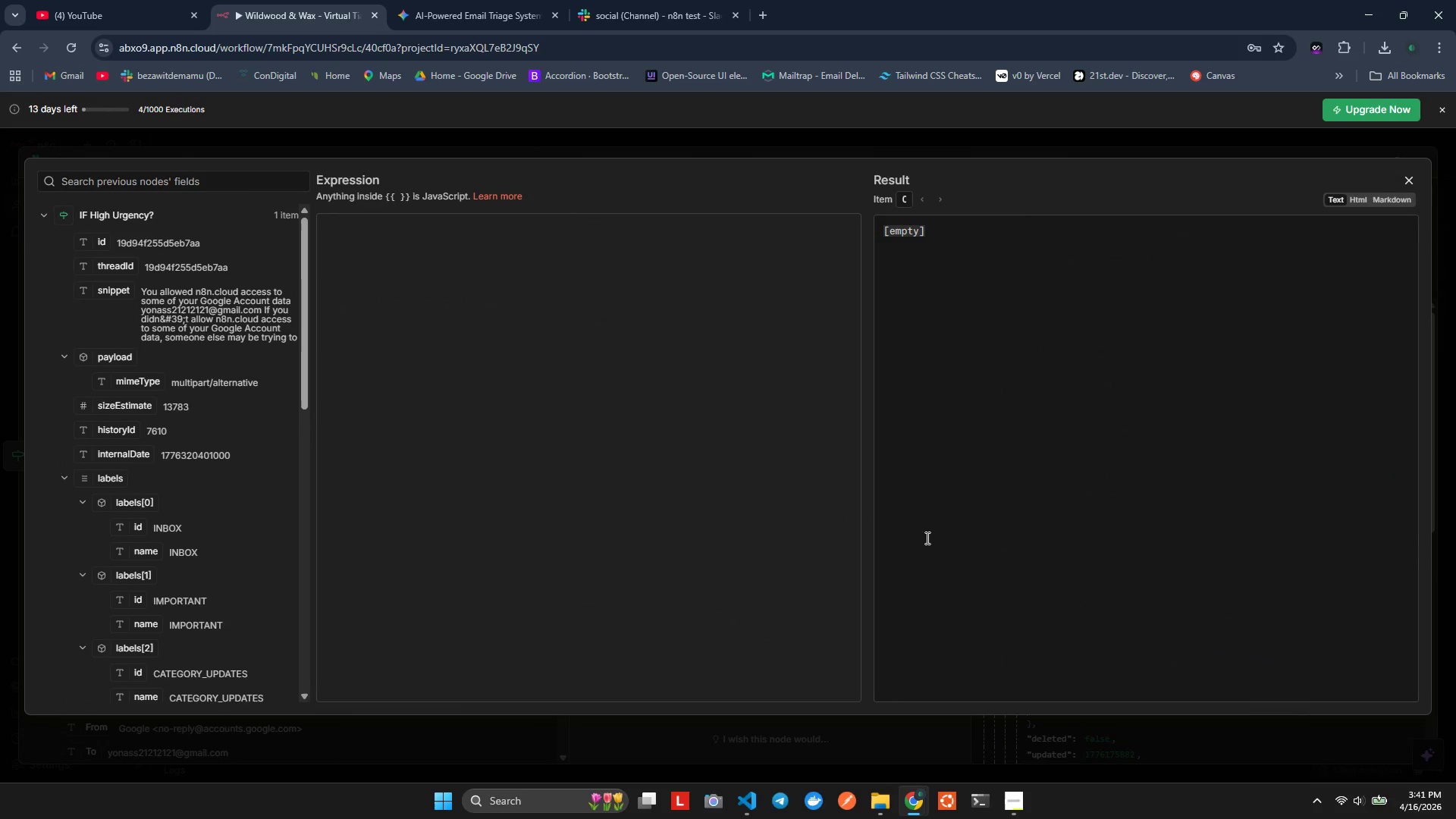 
left_click([441, 356])
 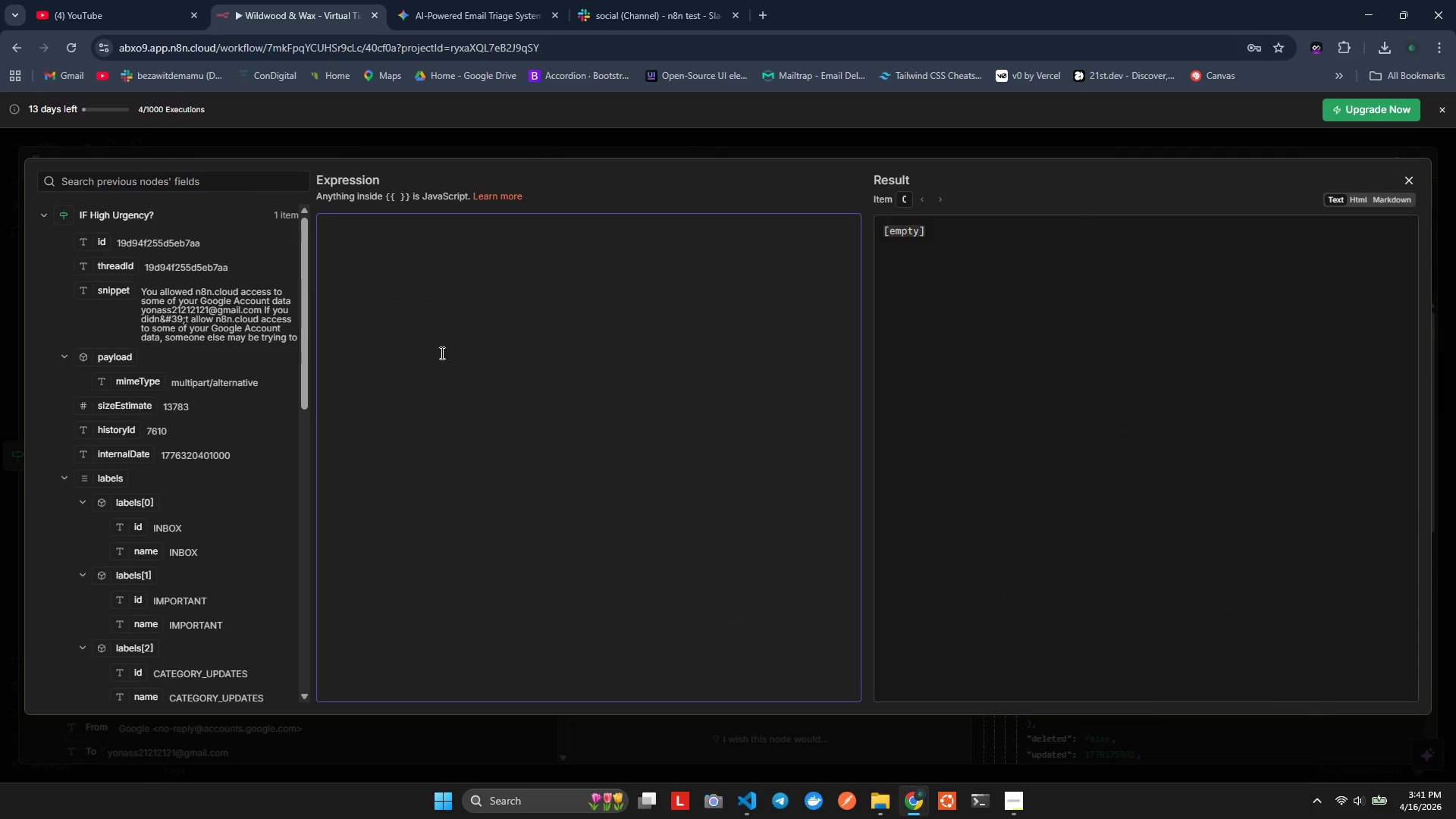 
key(Control+ControlLeft)
 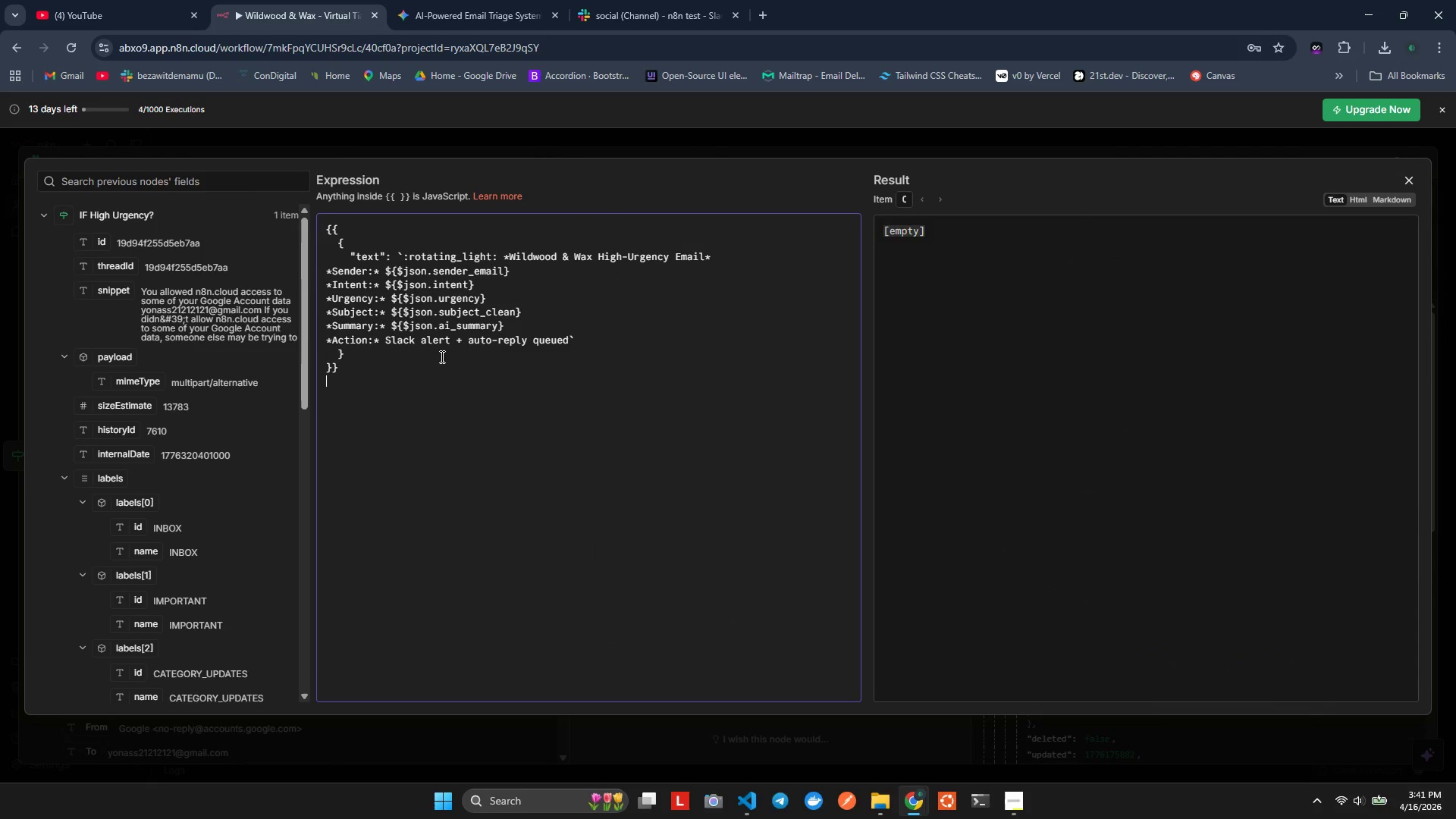 
key(Control+V)
 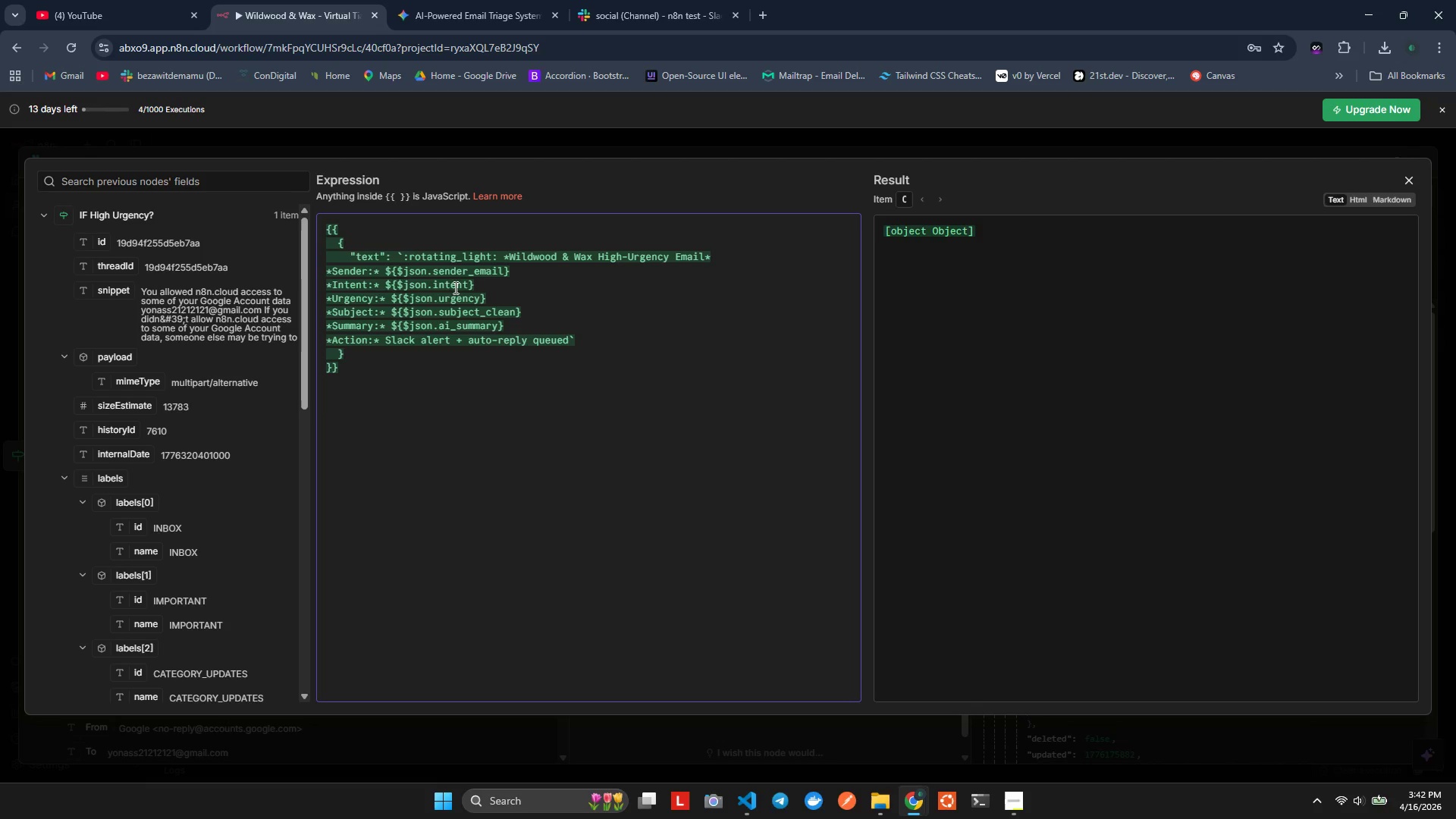 
wait(5.31)
 